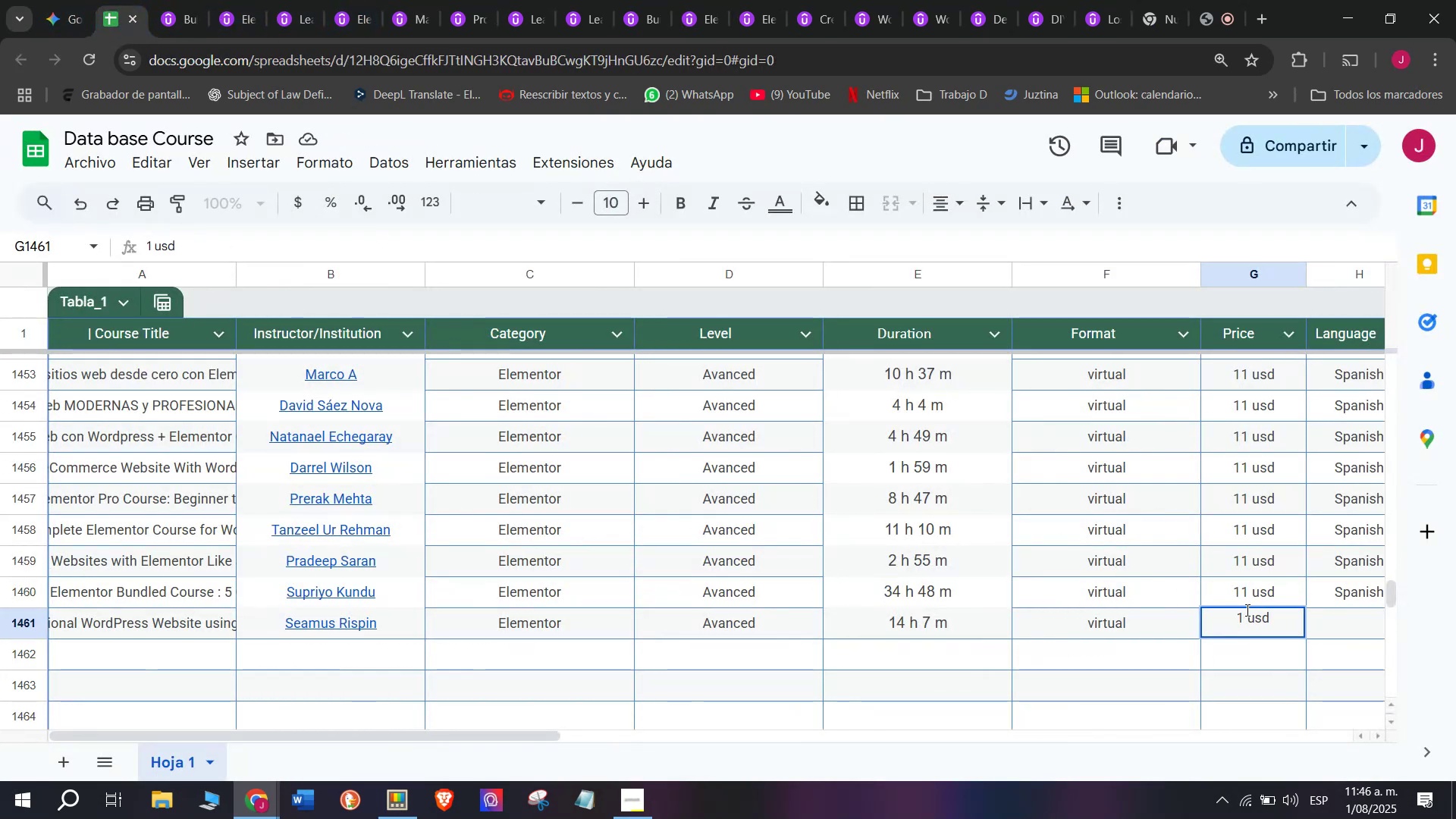 
key(2)
 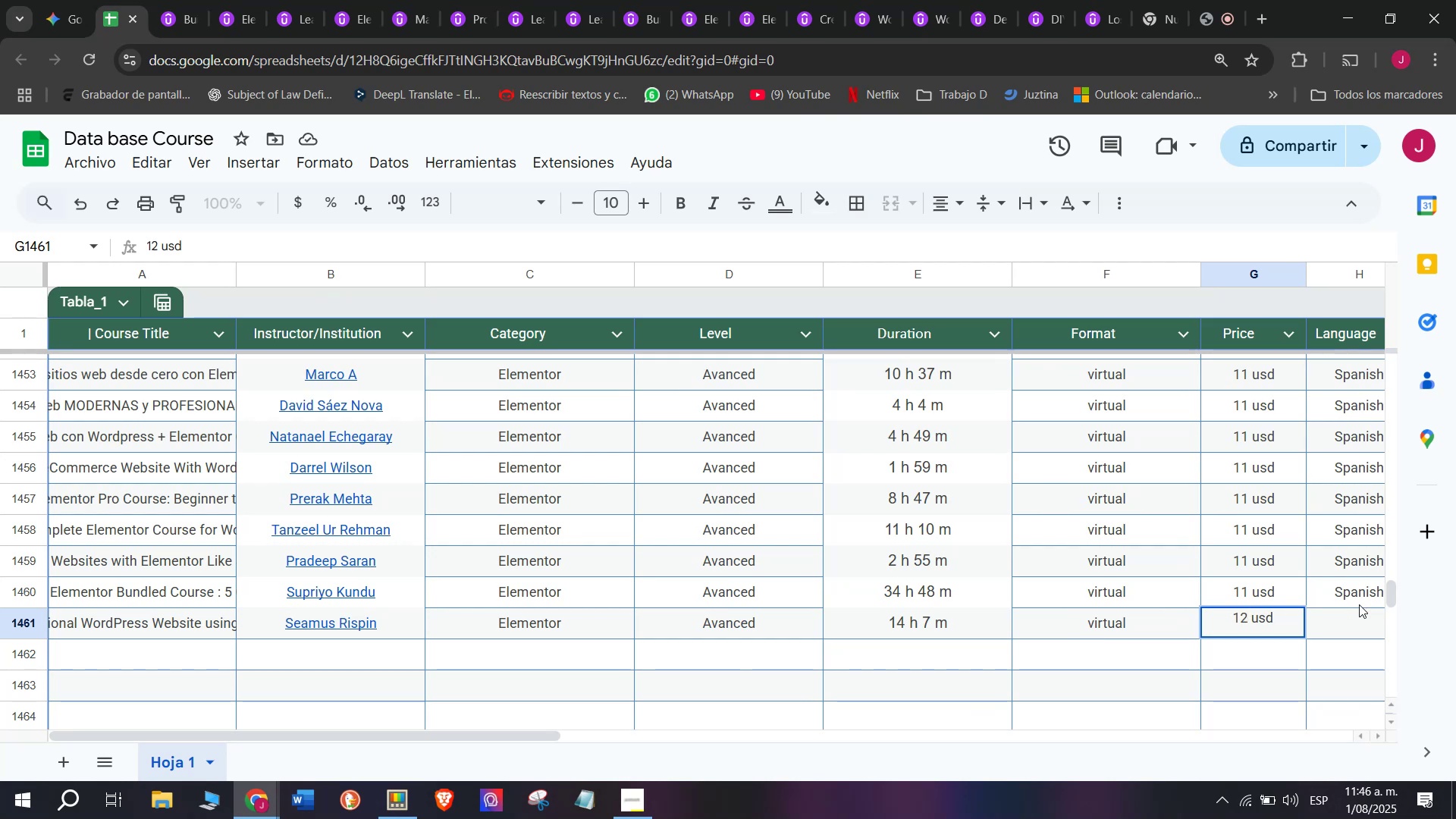 
left_click([1335, 604])
 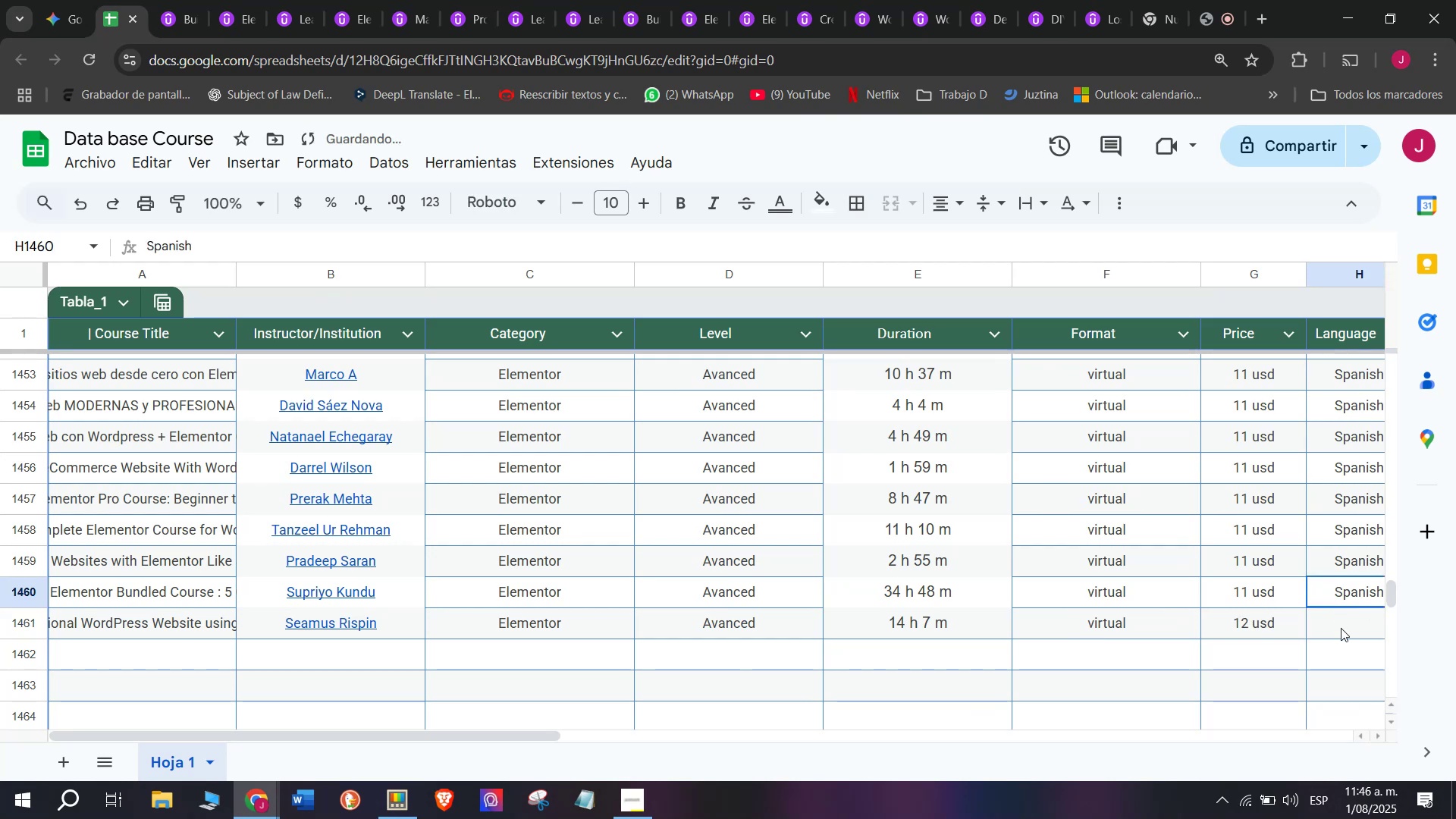 
key(Control+ControlLeft)
 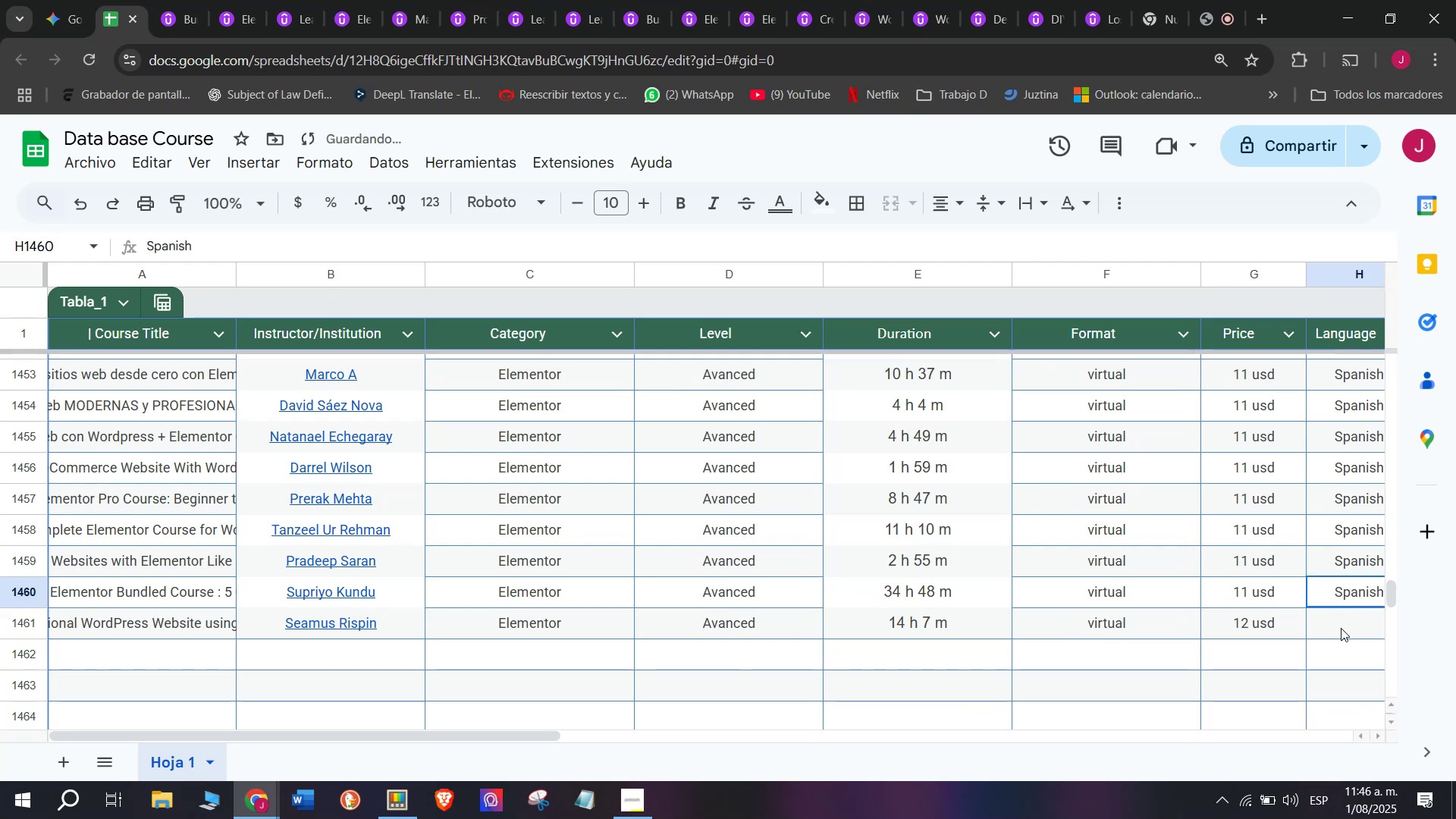 
key(Break)
 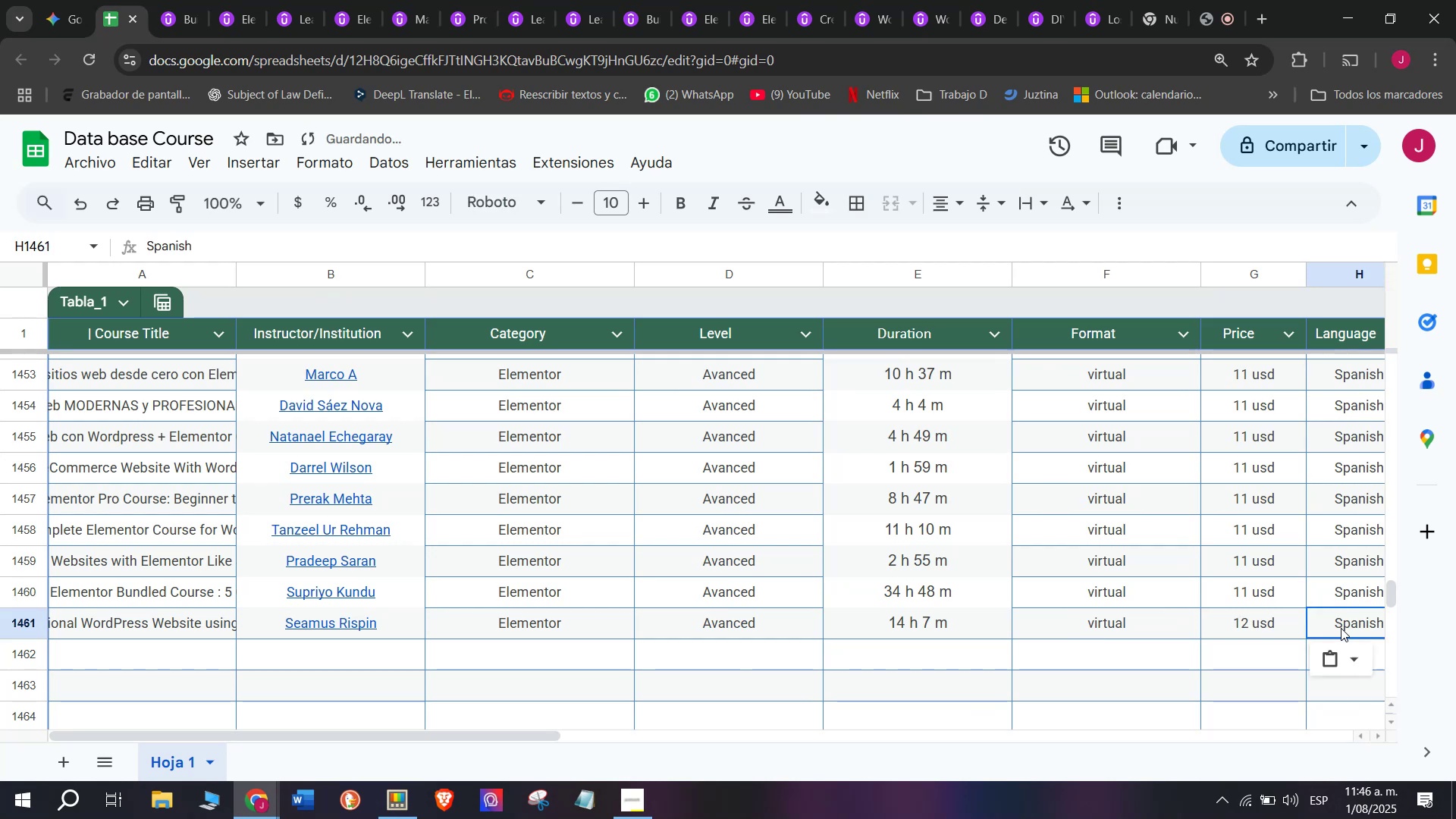 
key(Control+C)
 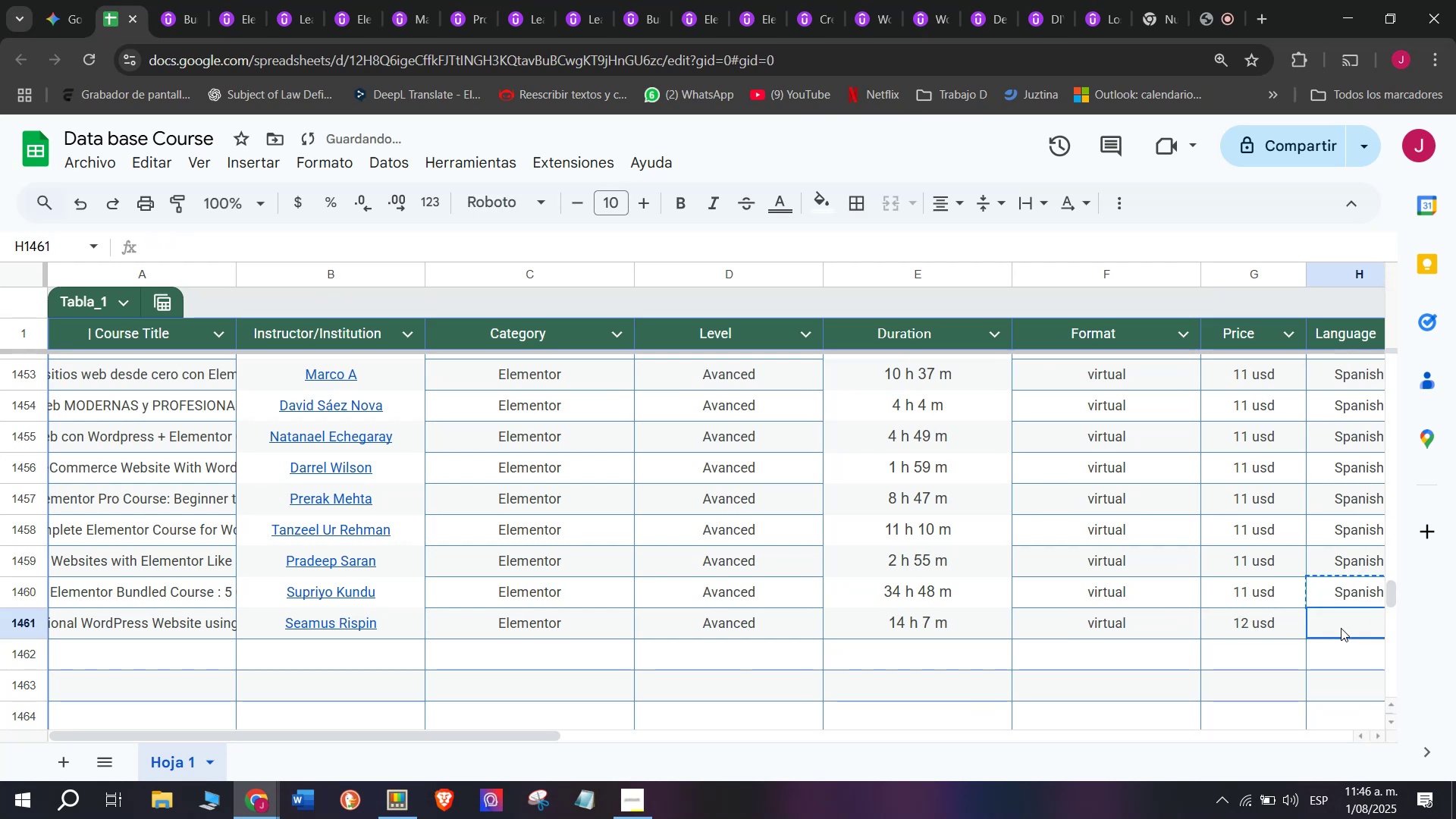 
left_click([1341, 628])
 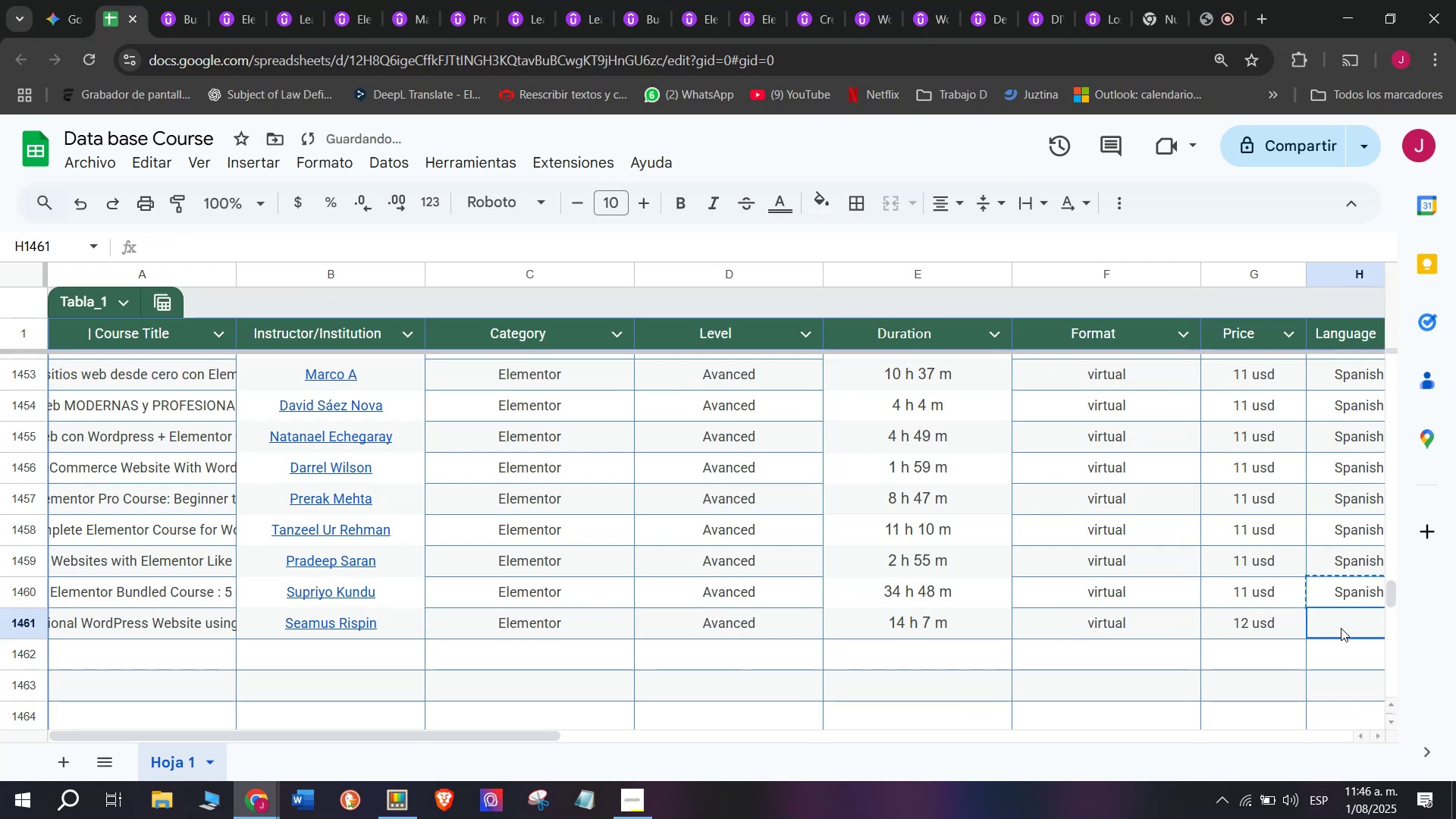 
key(Z)
 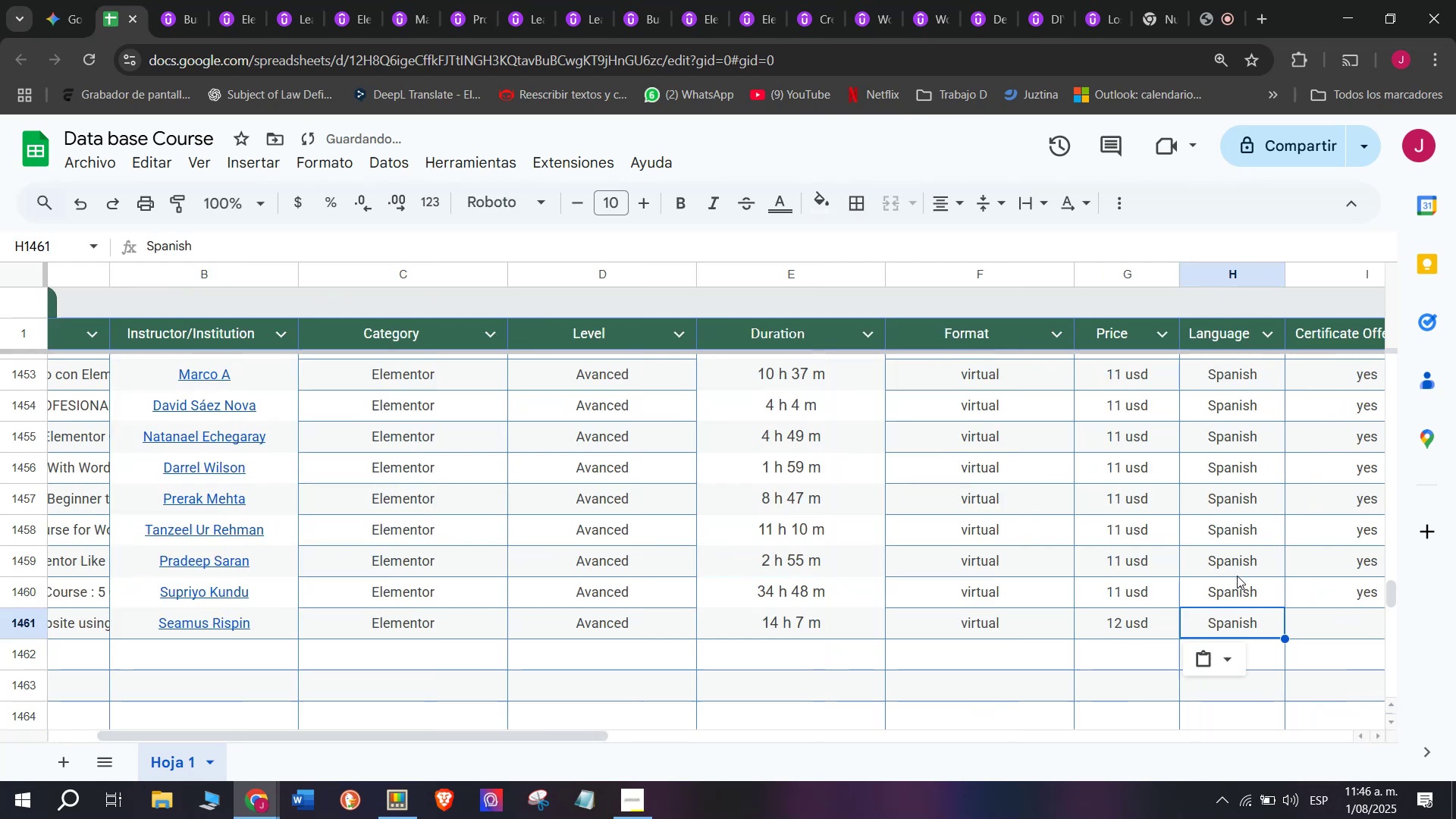 
key(Control+ControlLeft)
 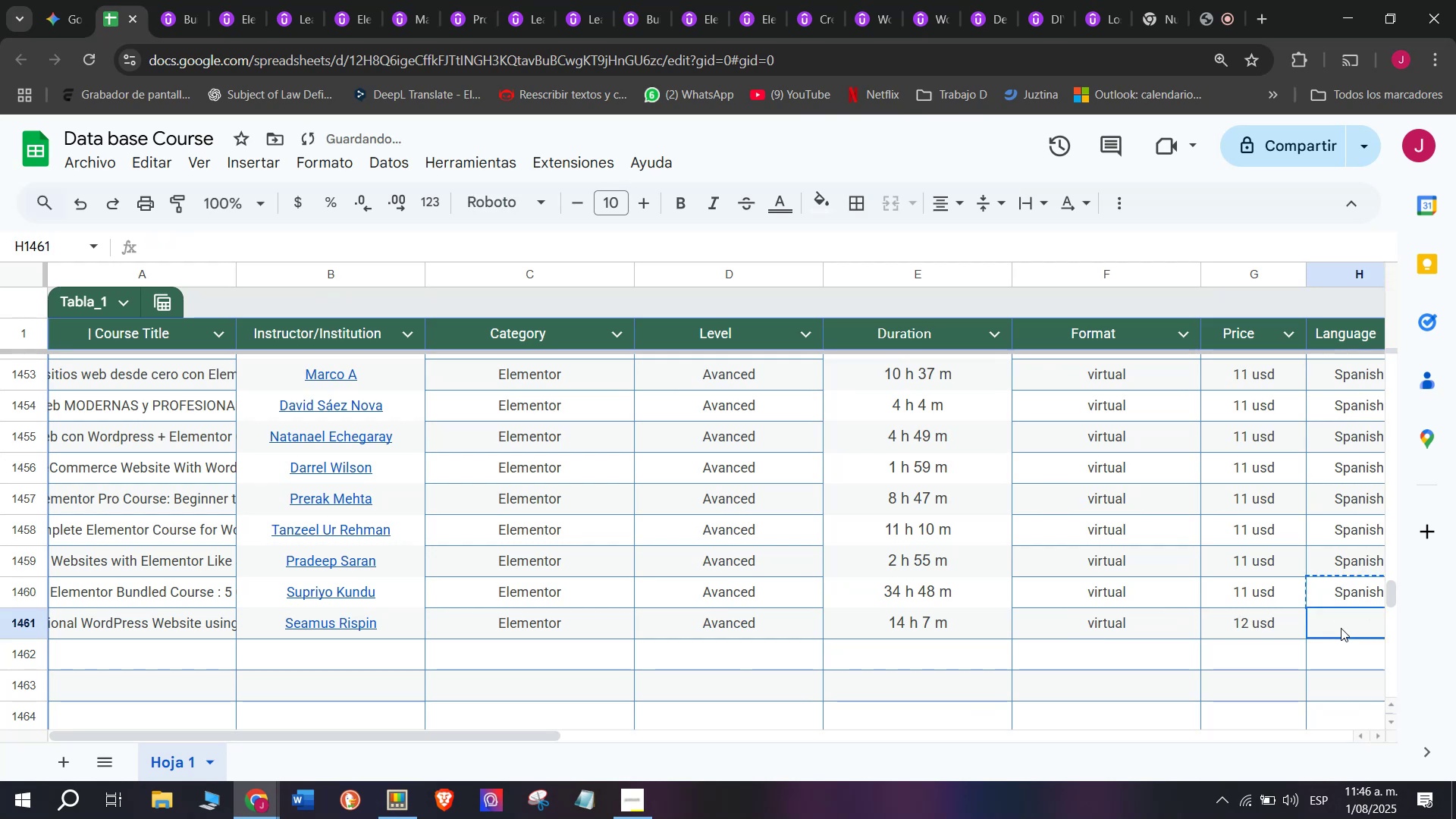 
key(Control+V)
 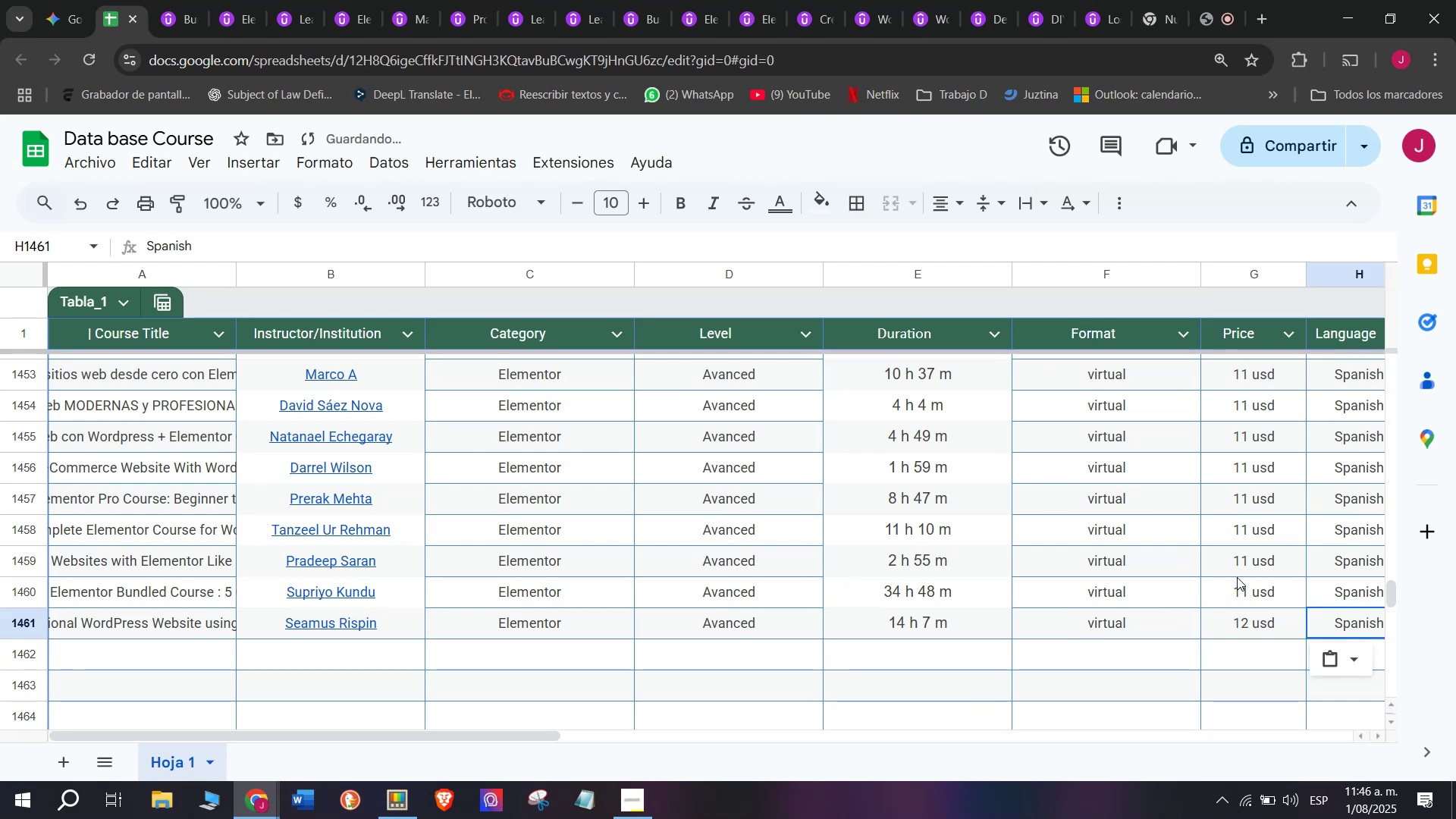 
scroll: coordinate [354, 593], scroll_direction: down, amount: 3.0
 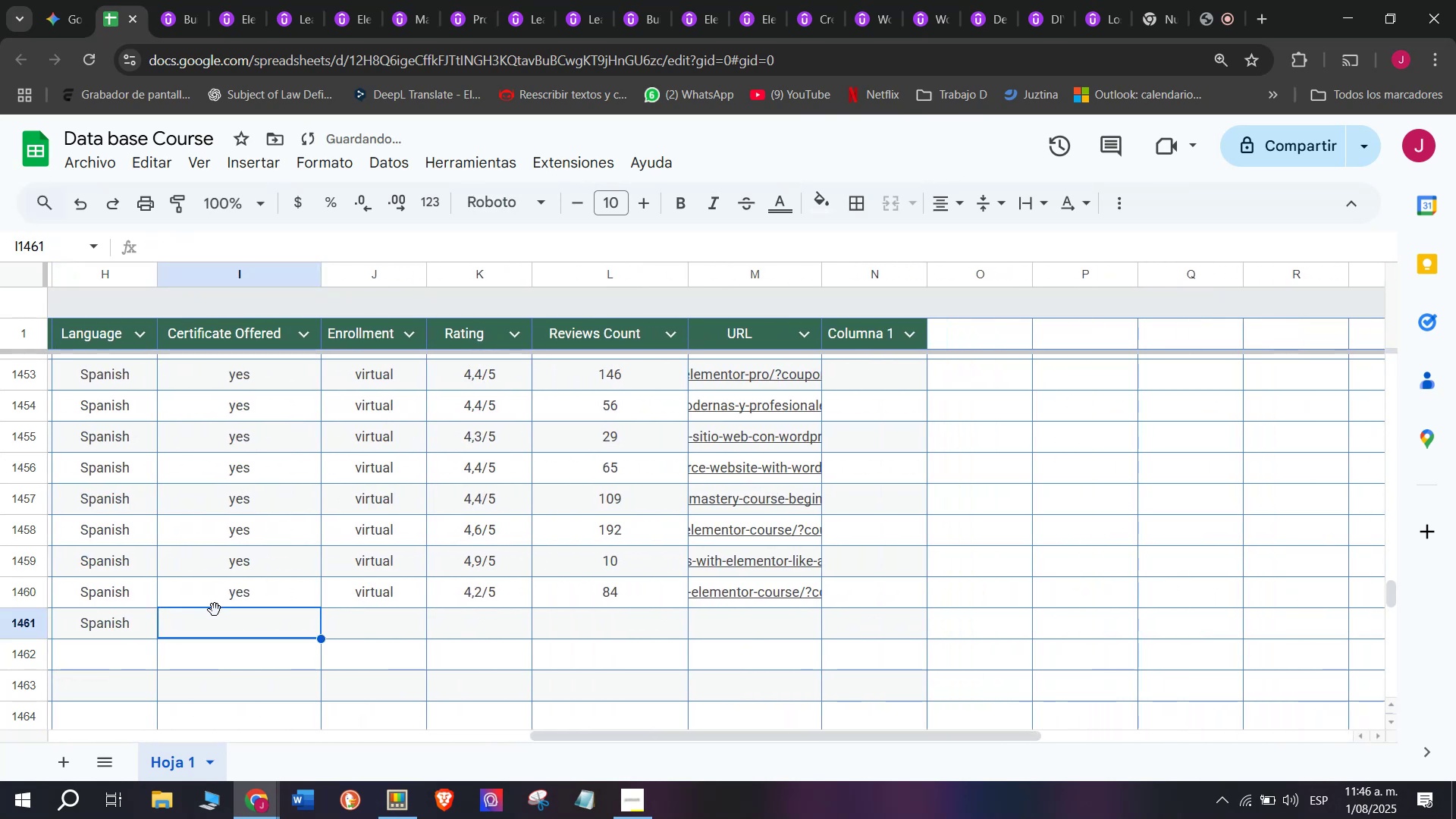 
double_click([228, 588])
 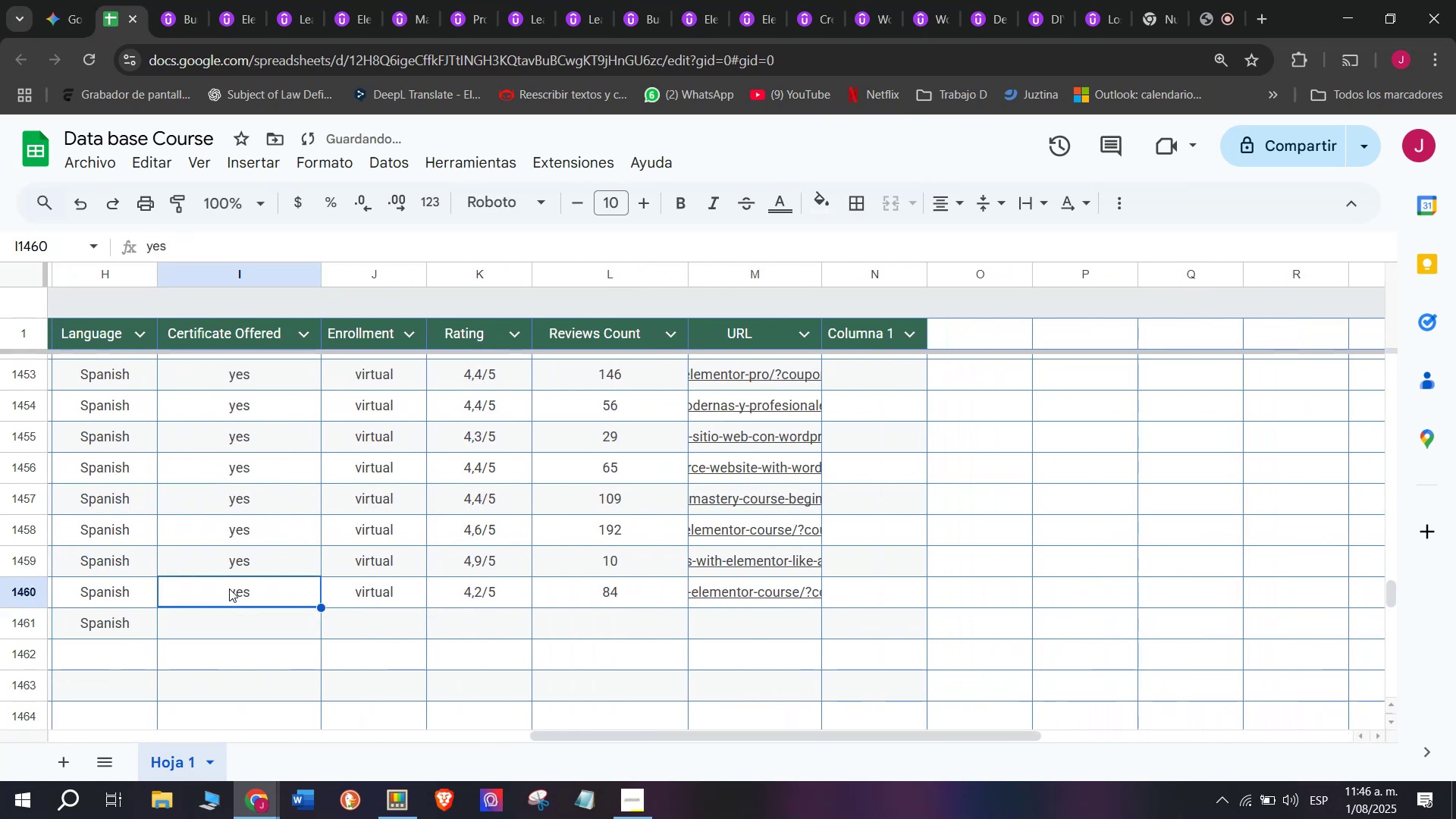 
key(Break)
 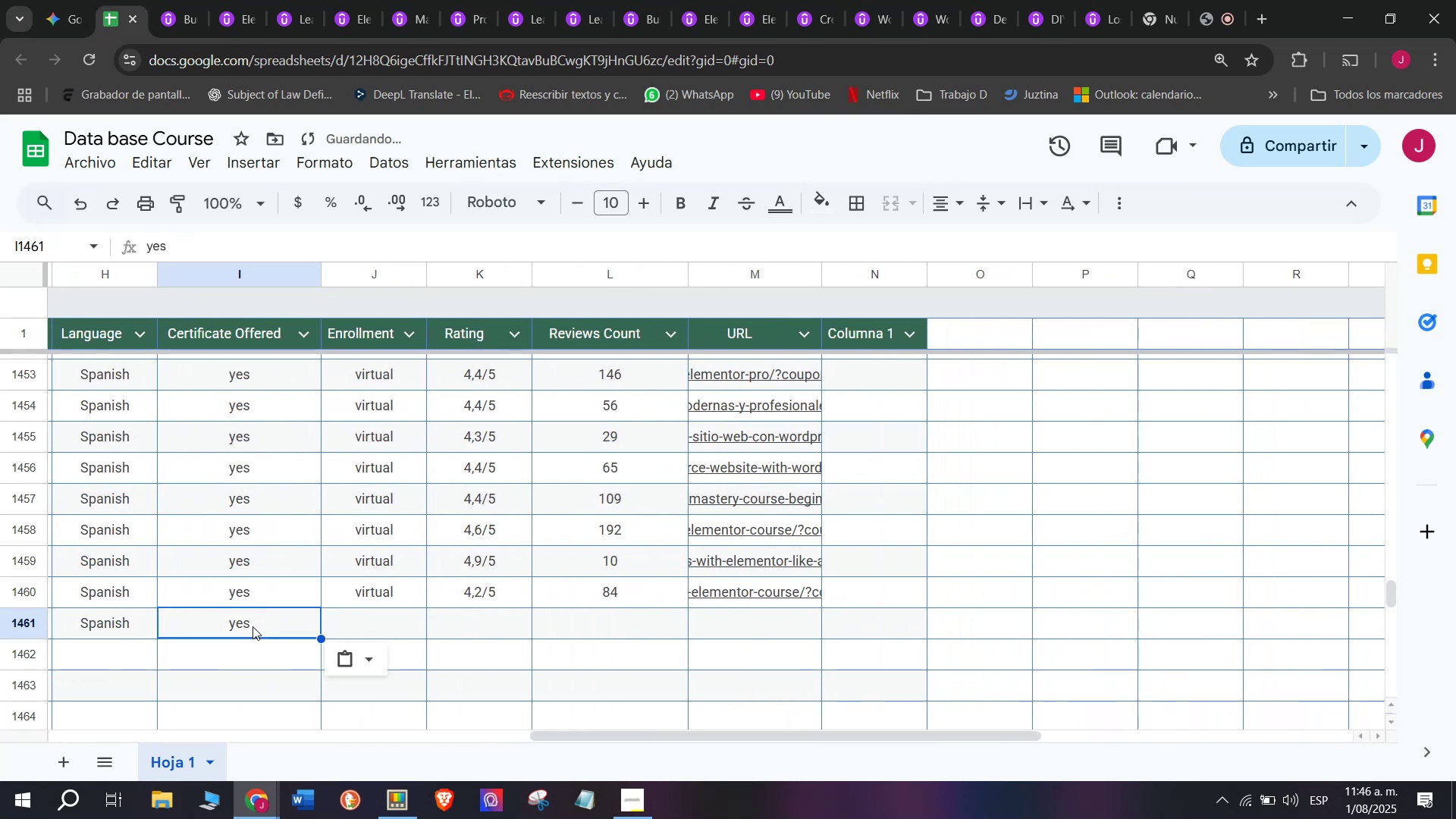 
key(Control+ControlLeft)
 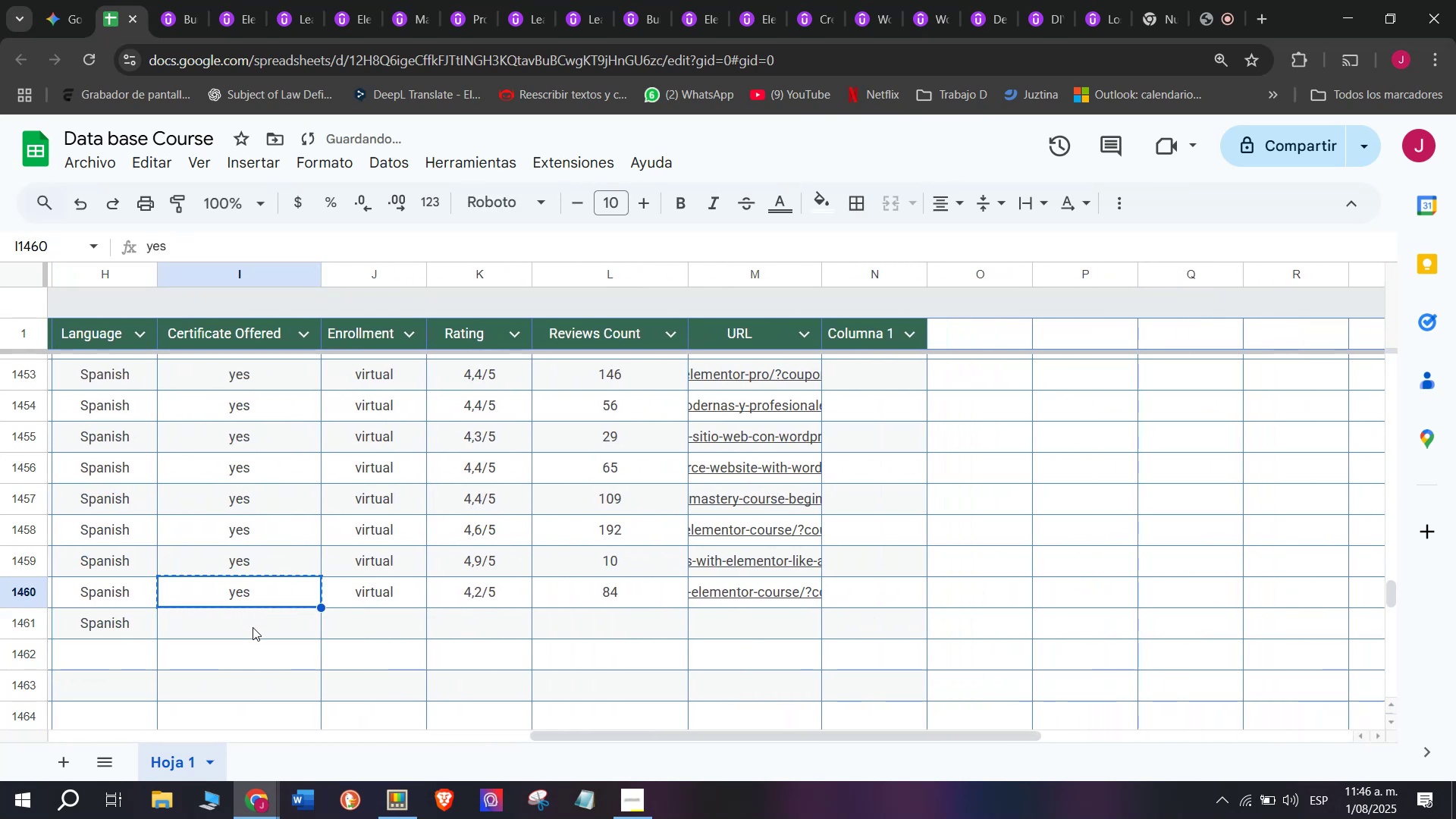 
key(Control+C)
 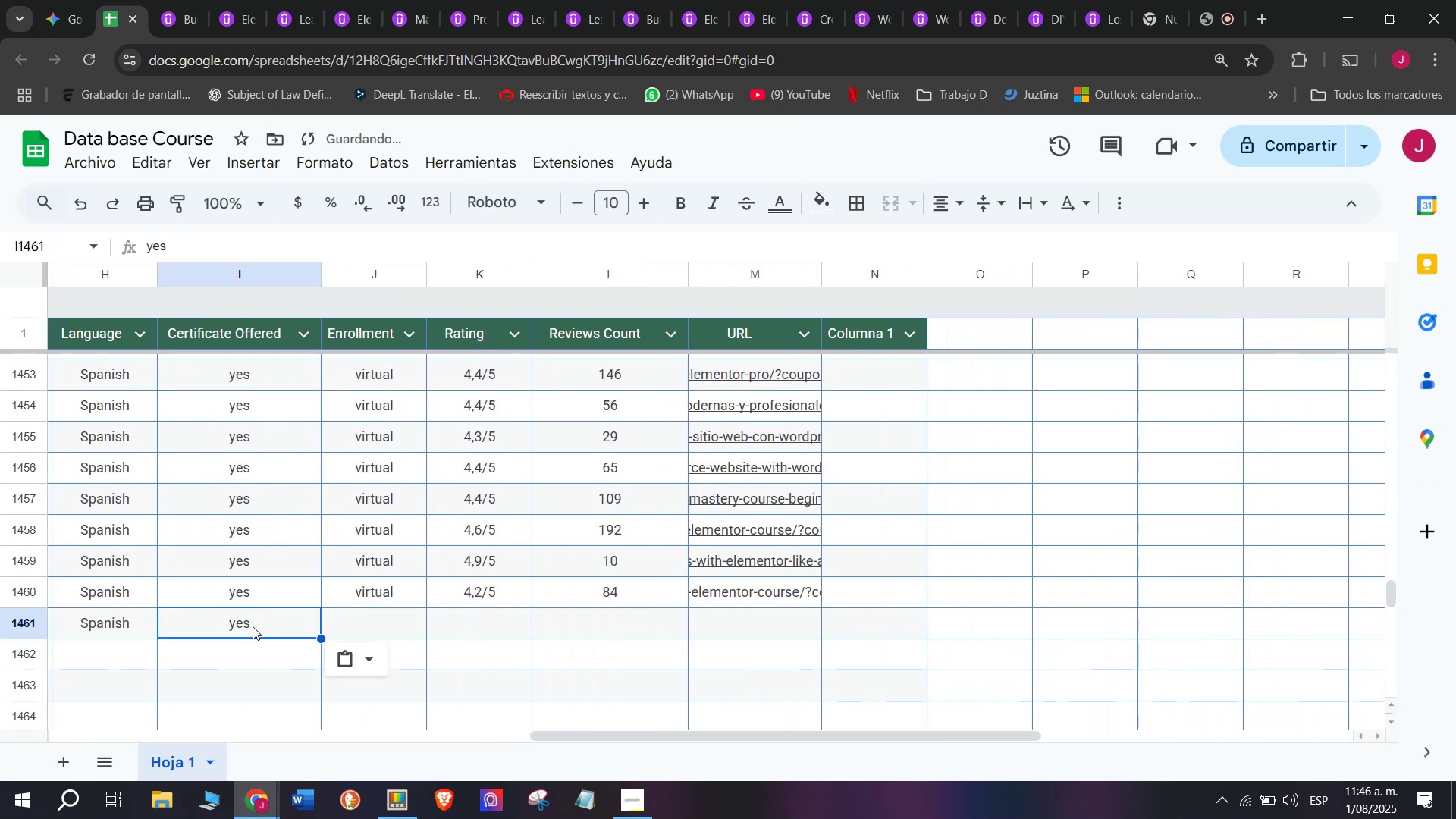 
key(Z)
 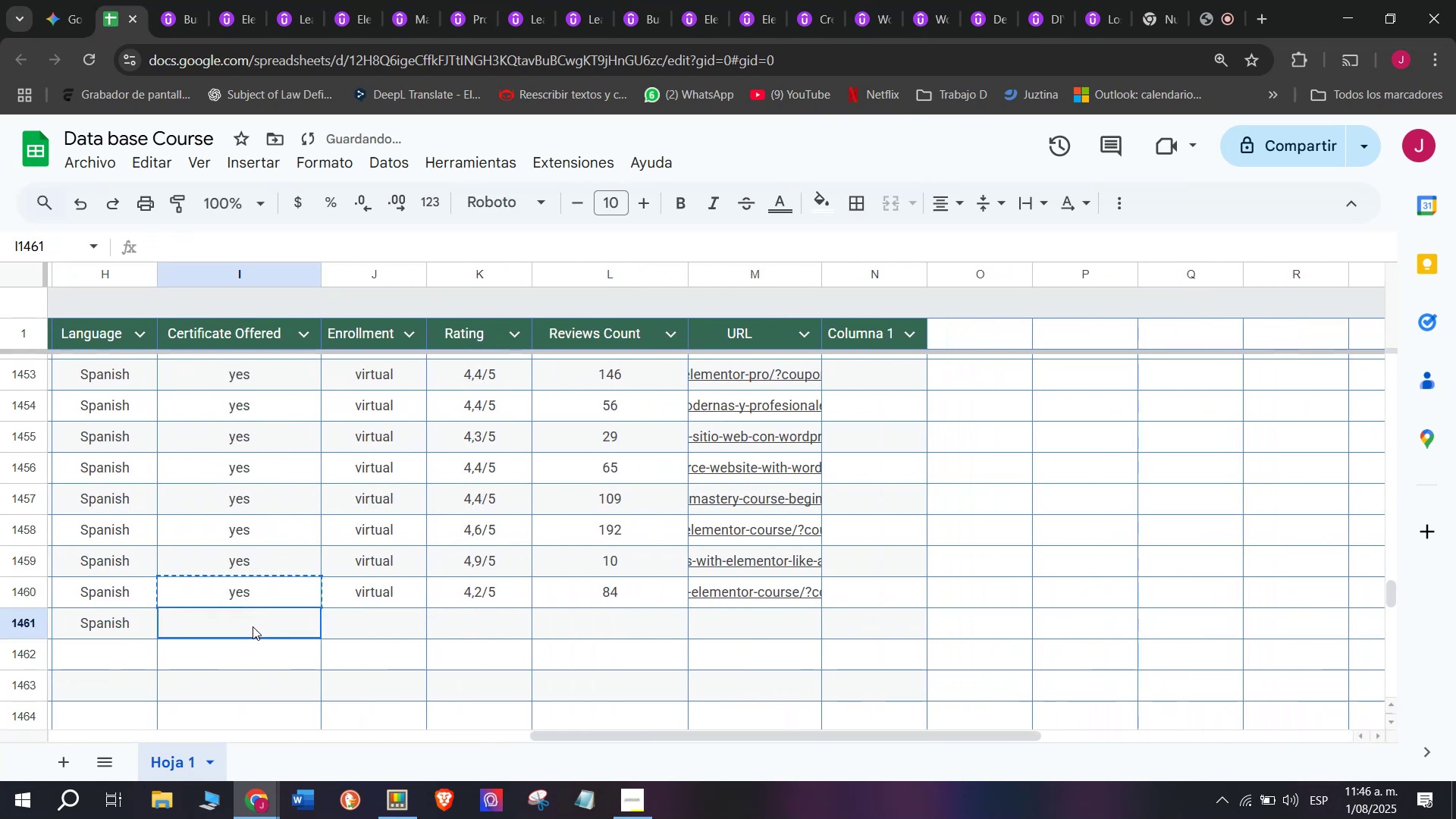 
key(Control+ControlLeft)
 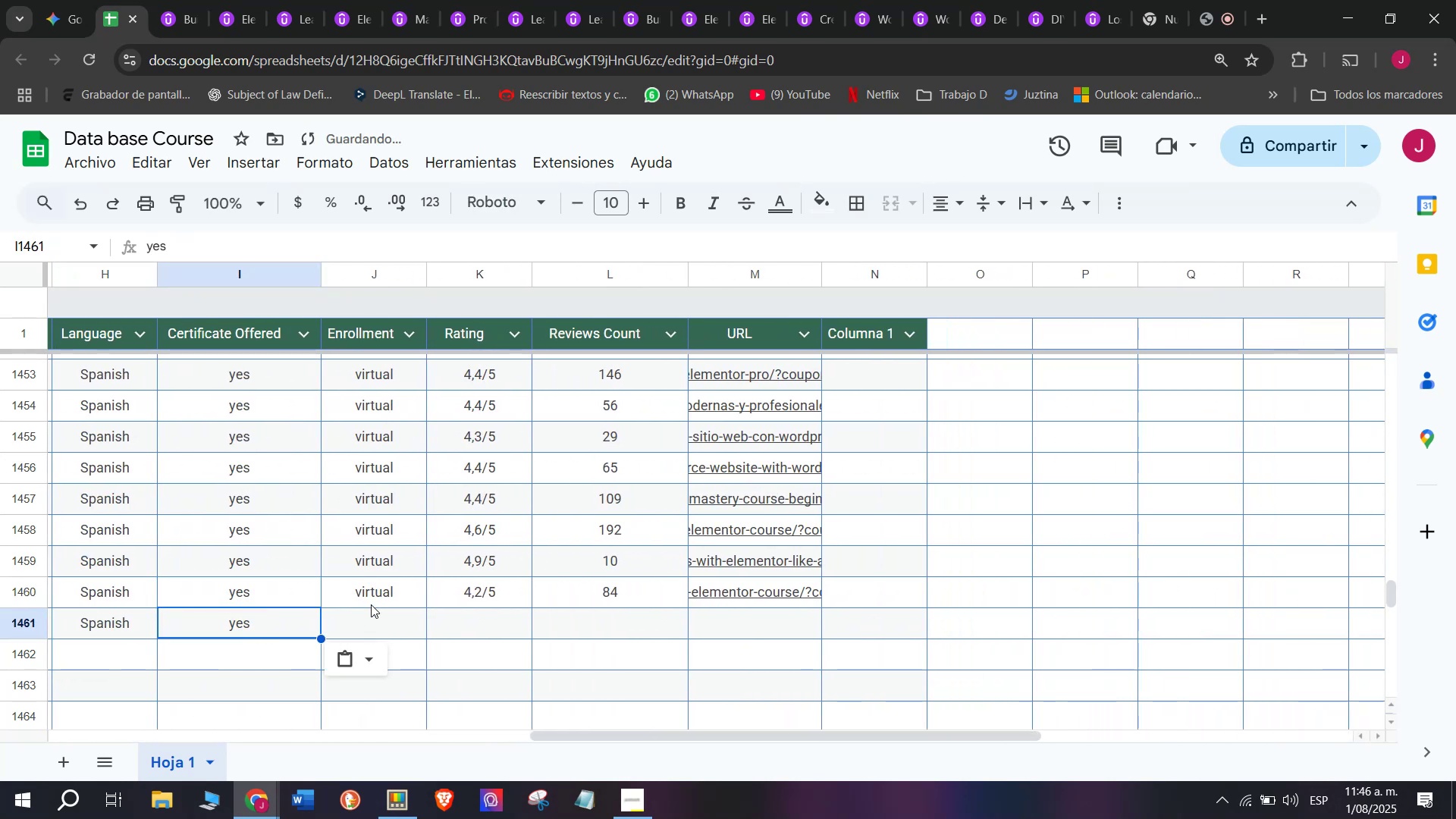 
key(Control+V)
 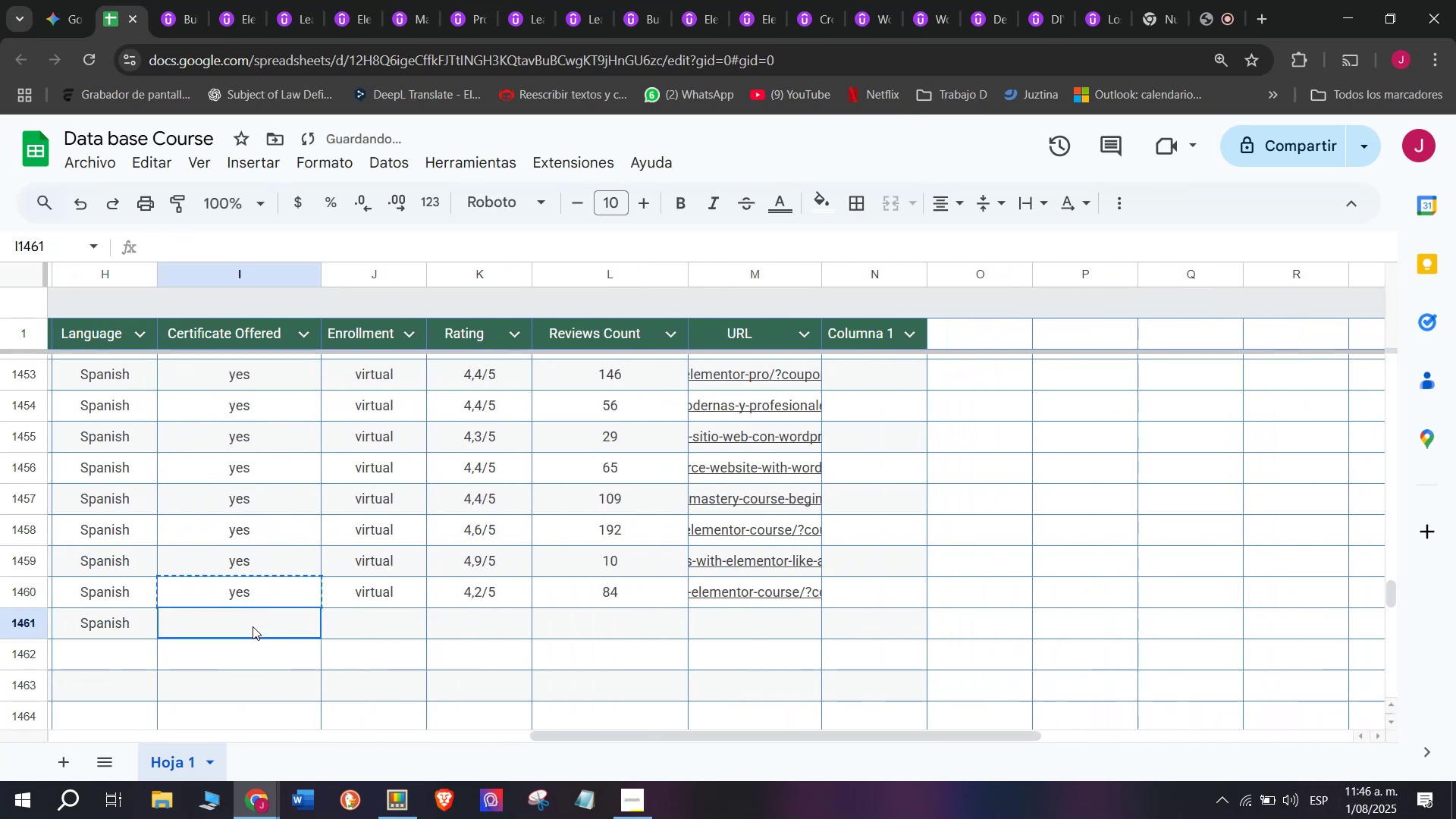 
triple_click([253, 626])
 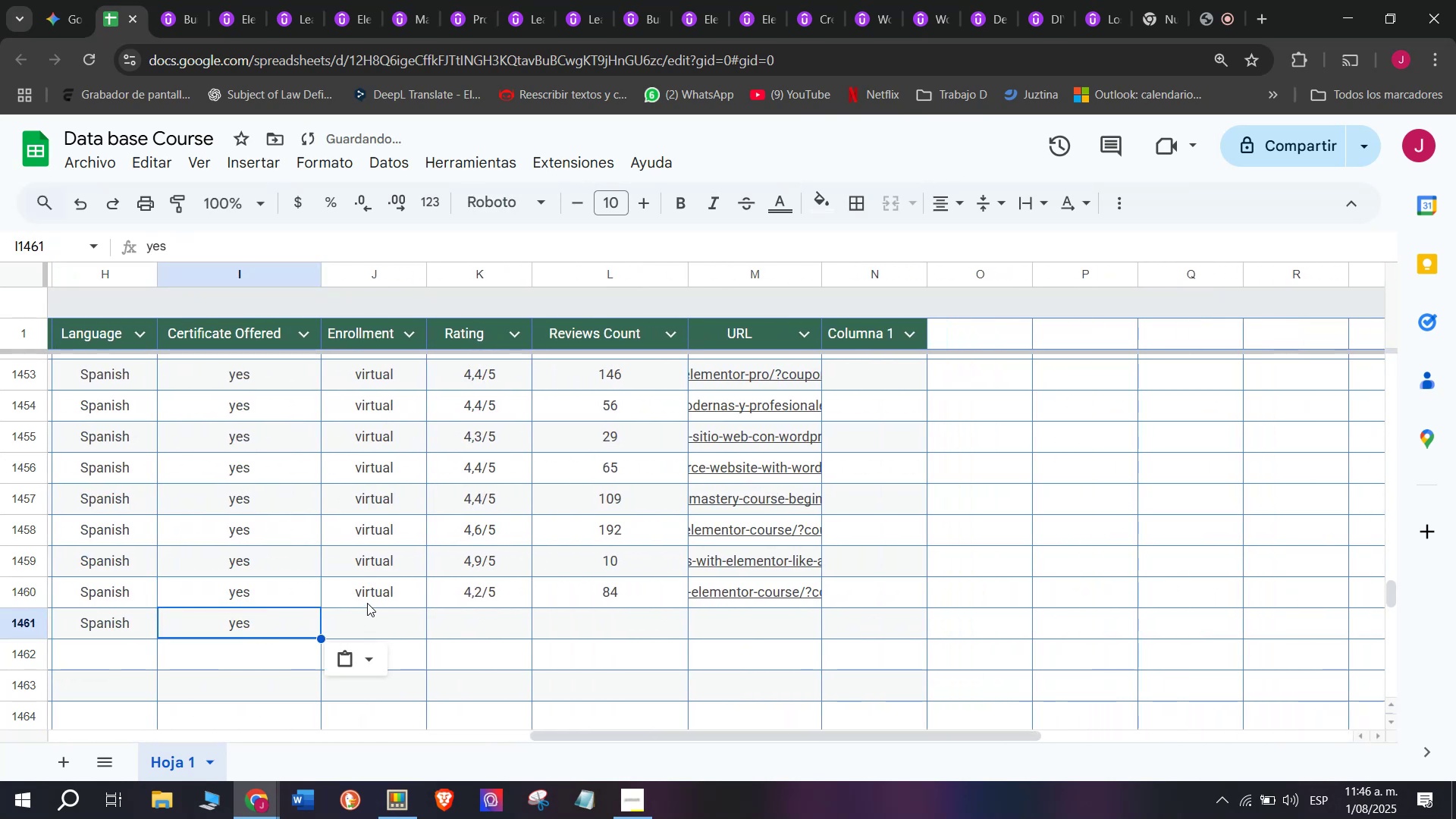 
left_click([363, 601])
 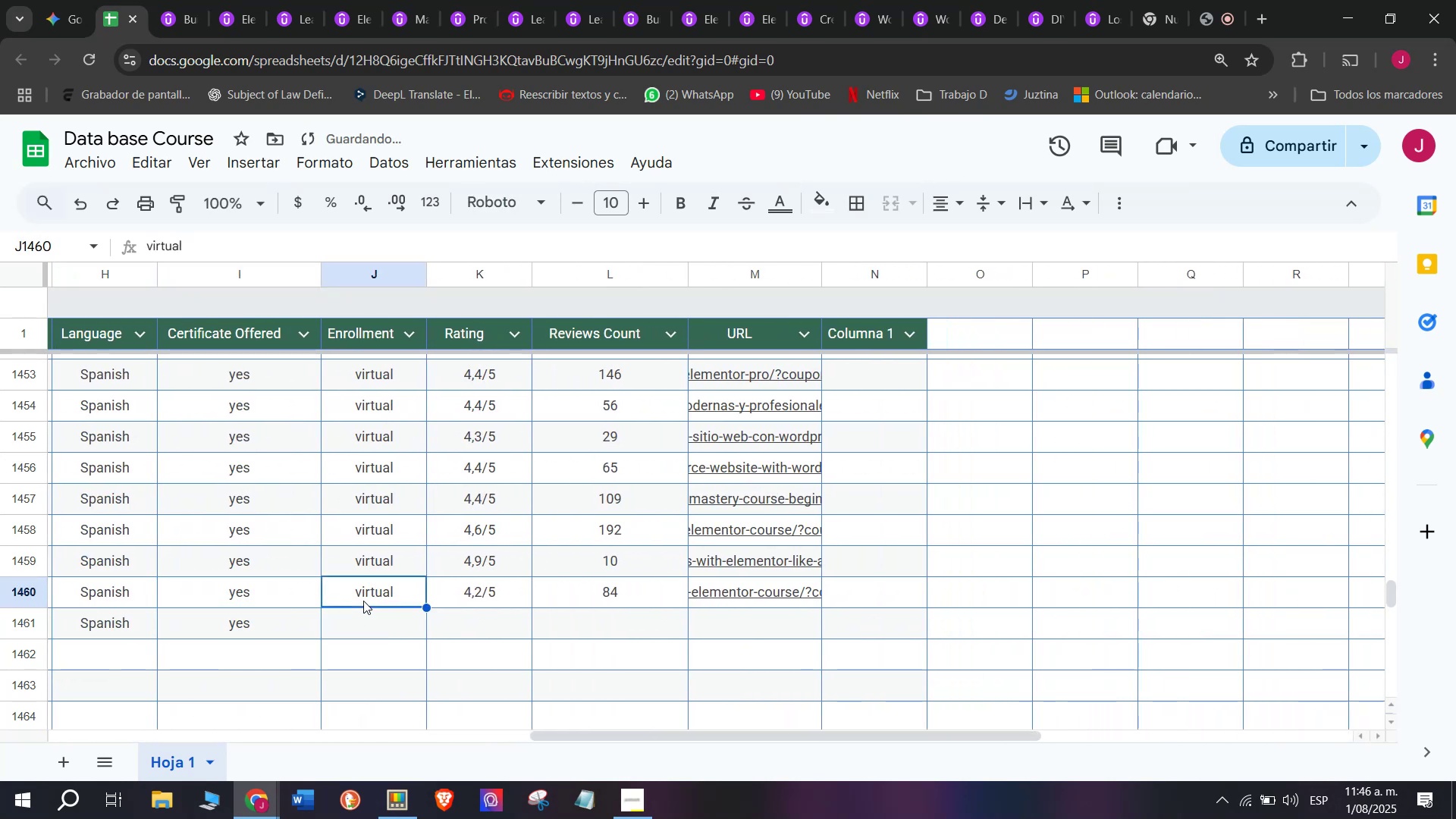 
key(Break)
 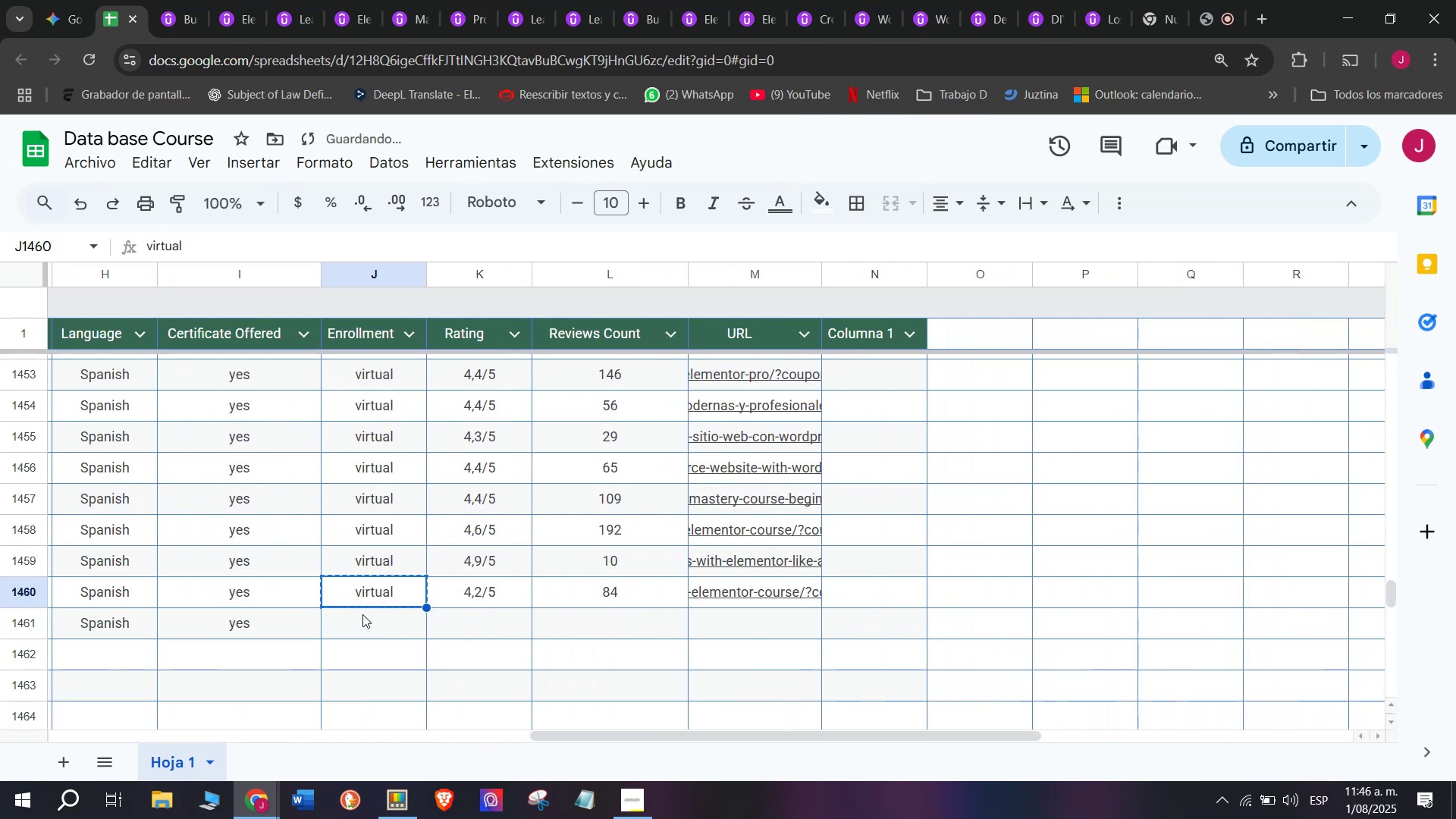 
key(Control+ControlLeft)
 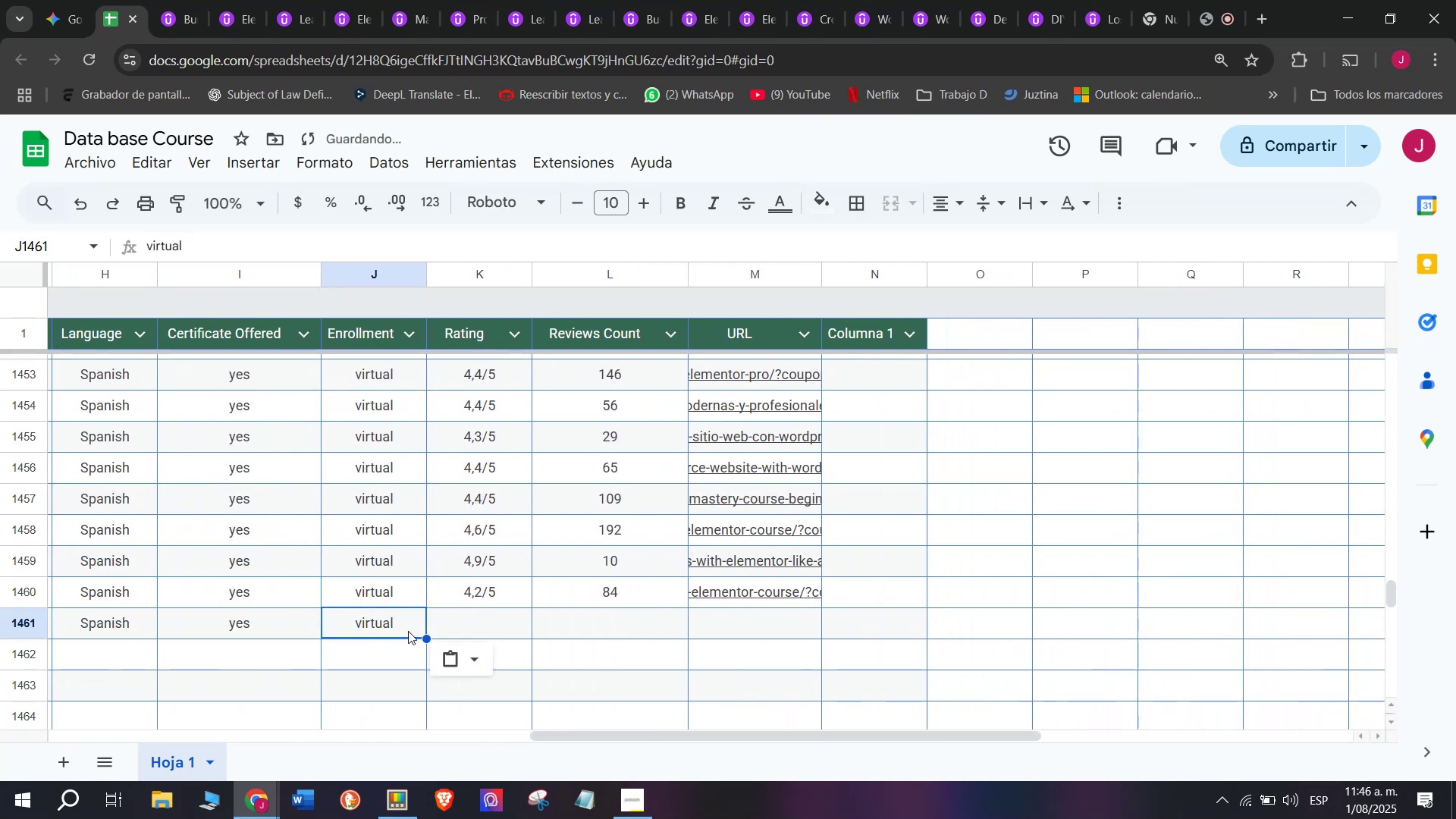 
key(Control+C)
 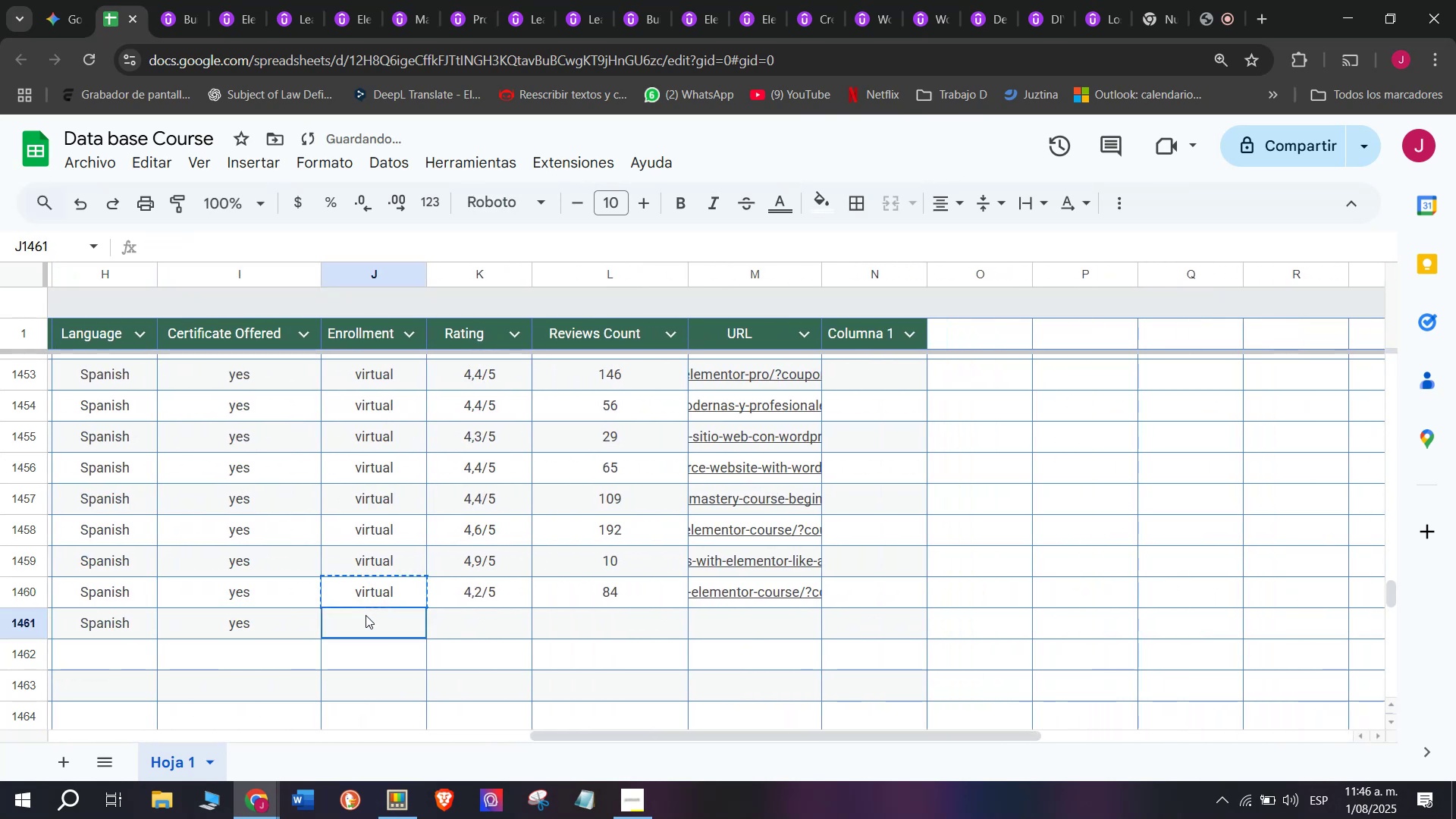 
key(Control+ControlLeft)
 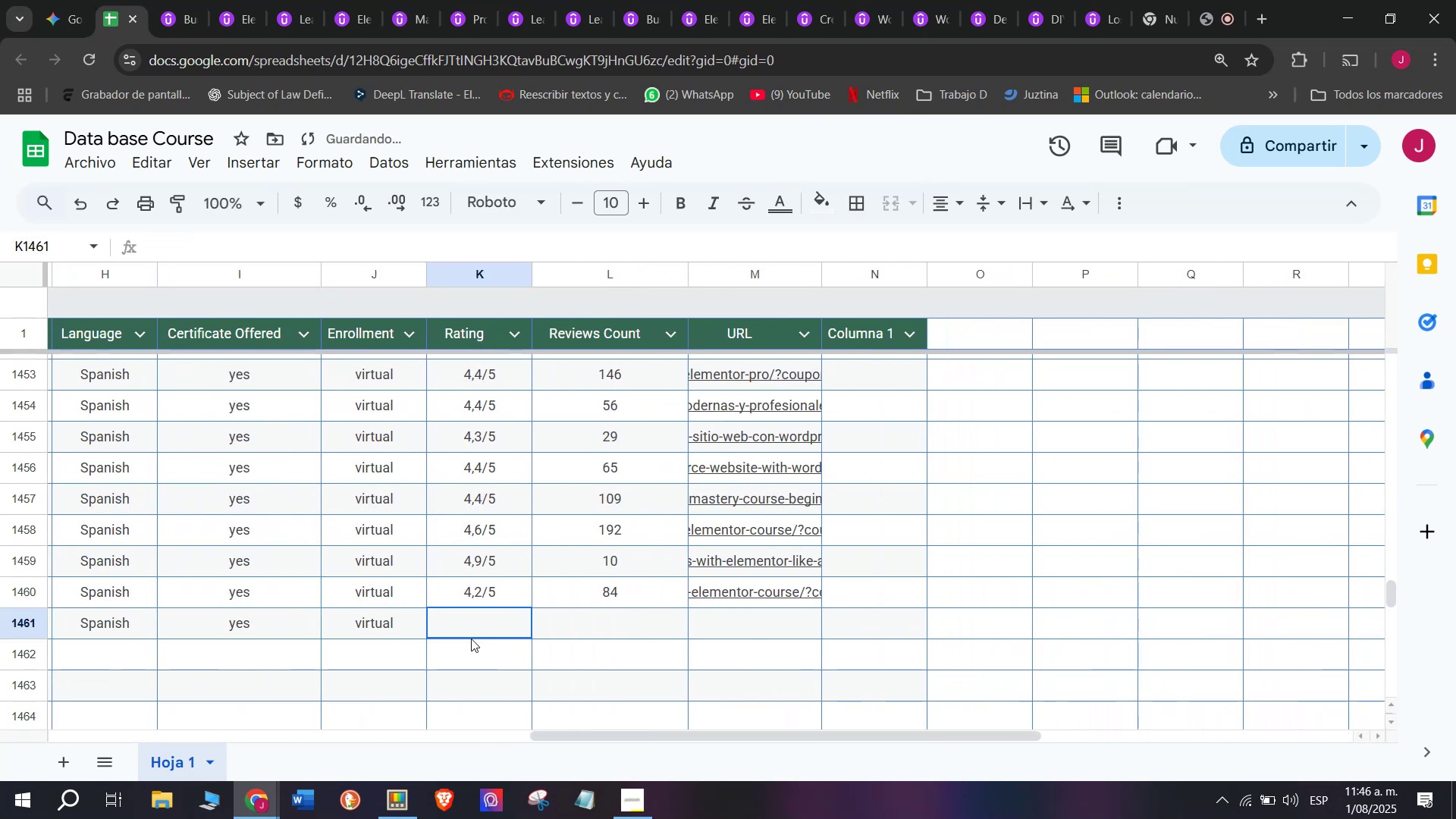 
key(Z)
 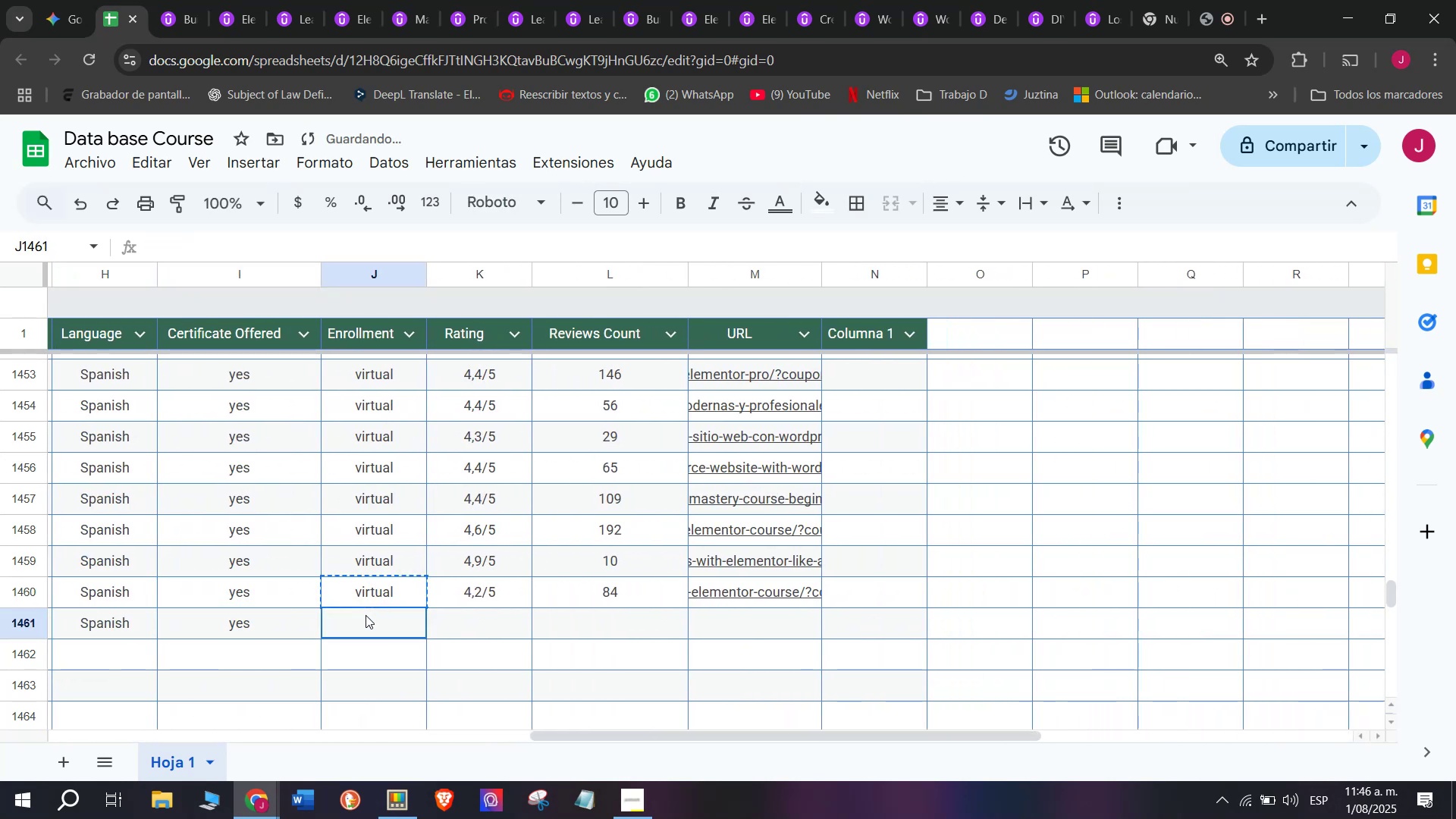 
key(Control+V)
 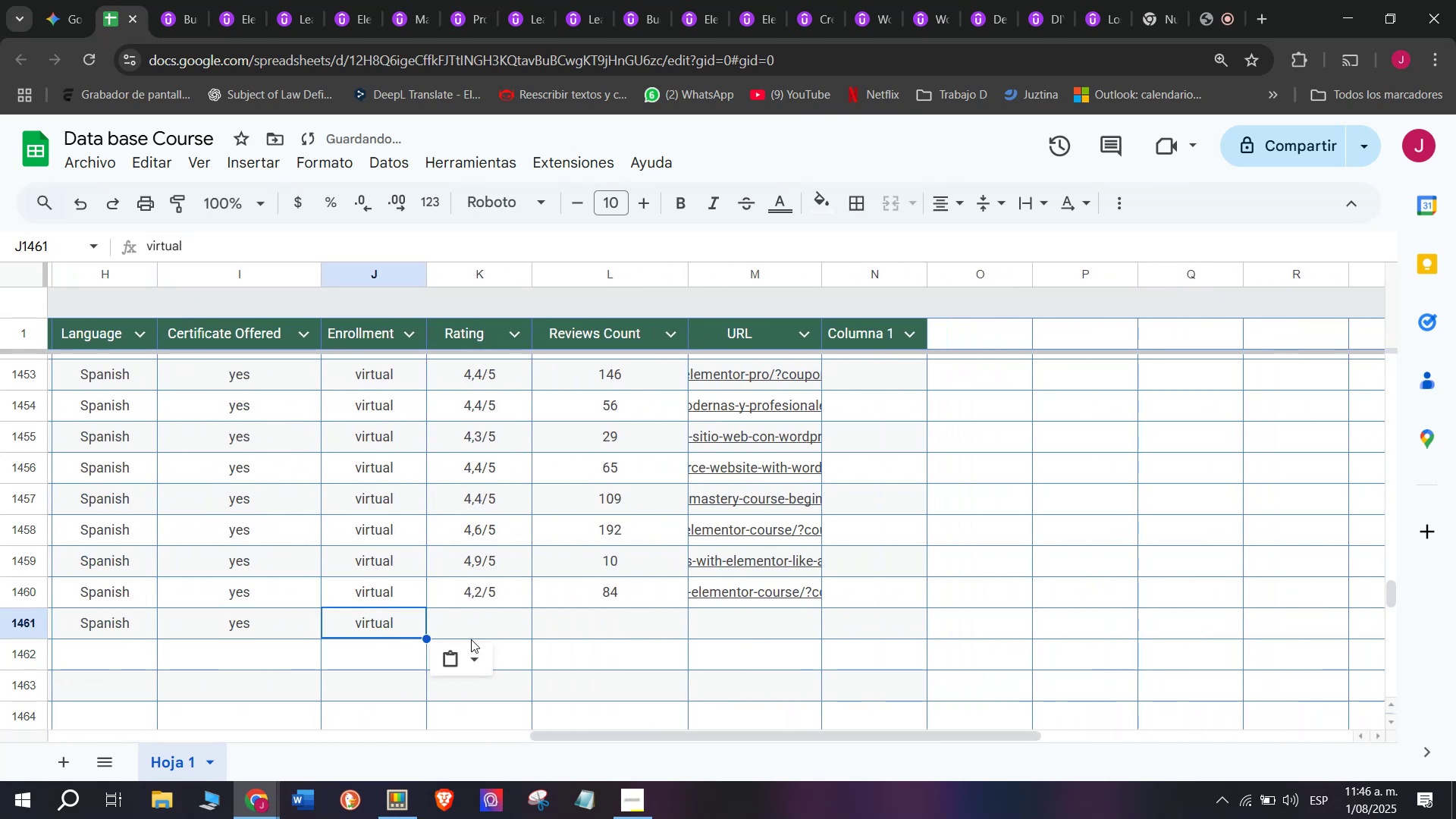 
left_click([471, 639])
 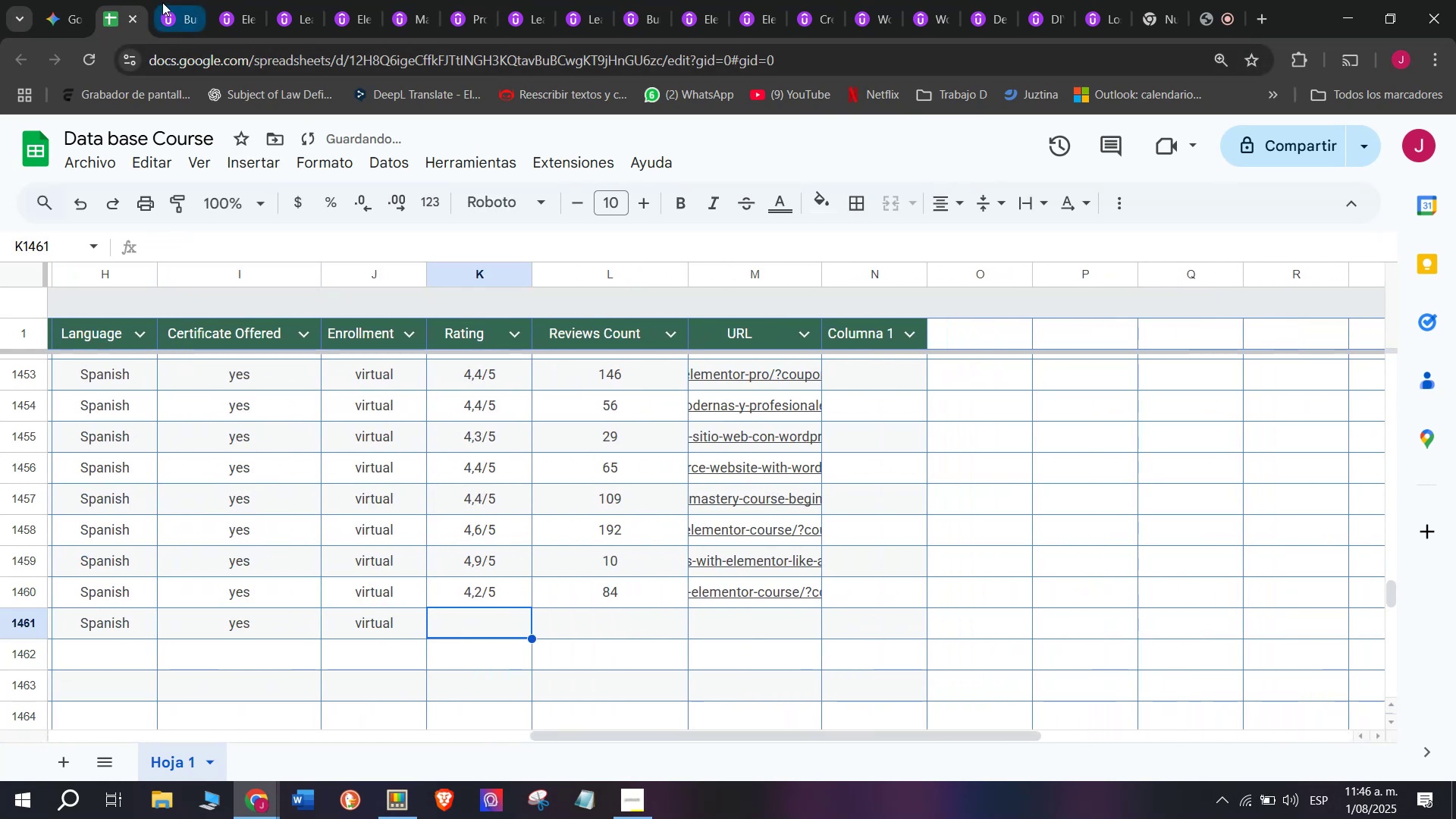 
left_click([162, 1])
 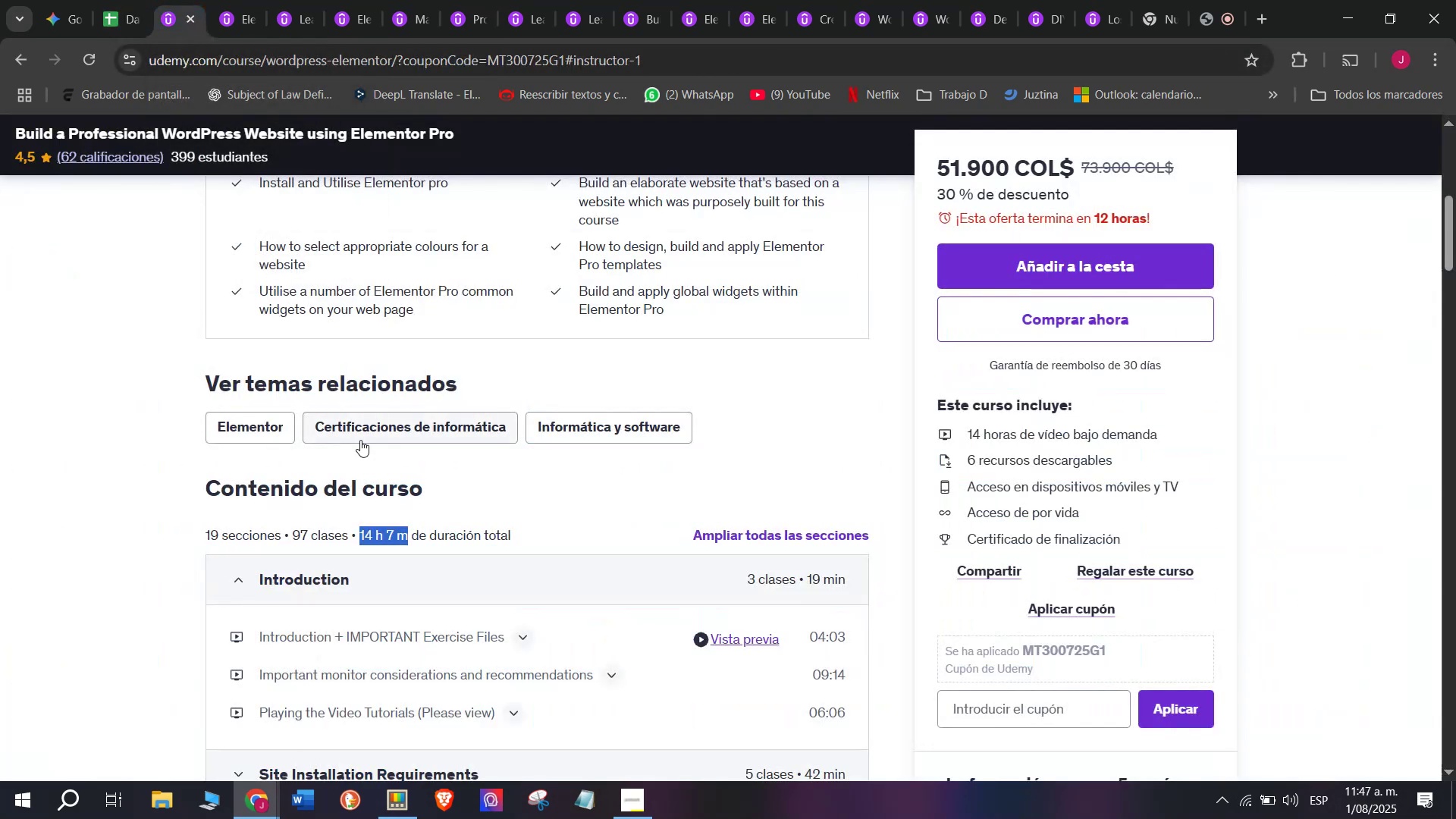 
scroll: coordinate [360, 440], scroll_direction: up, amount: 6.0
 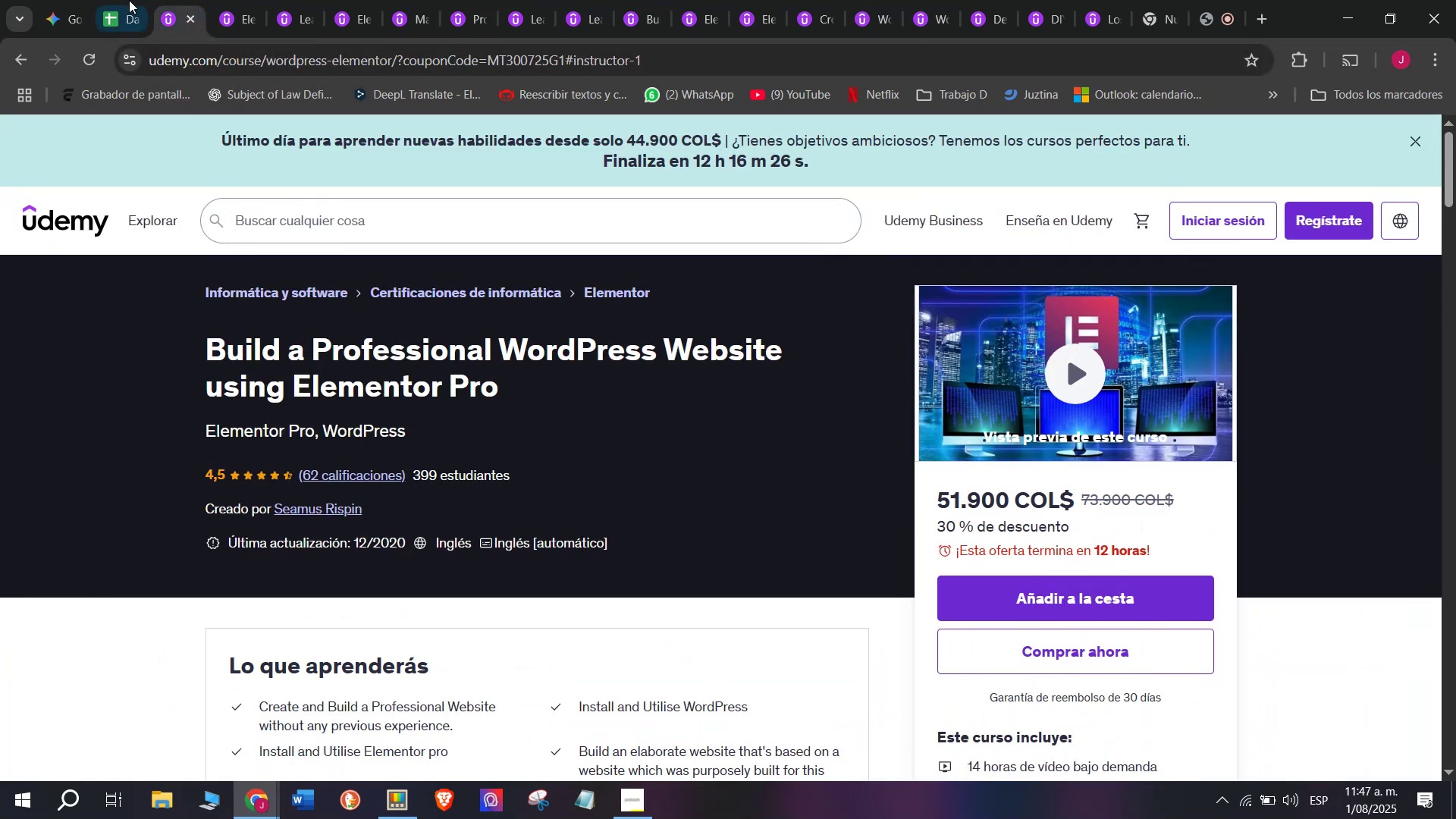 
left_click([123, 0])
 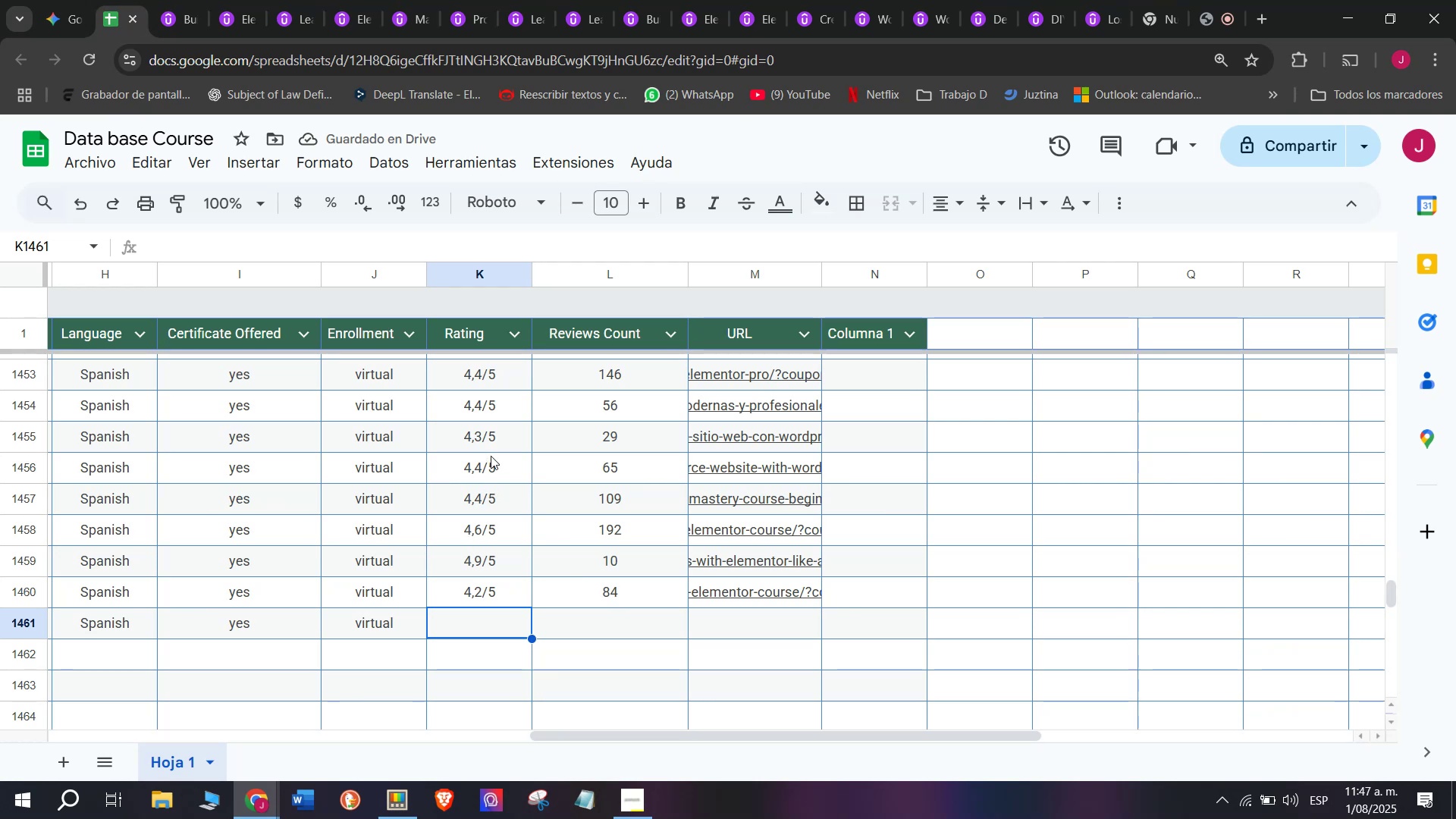 
key(Control+C)
 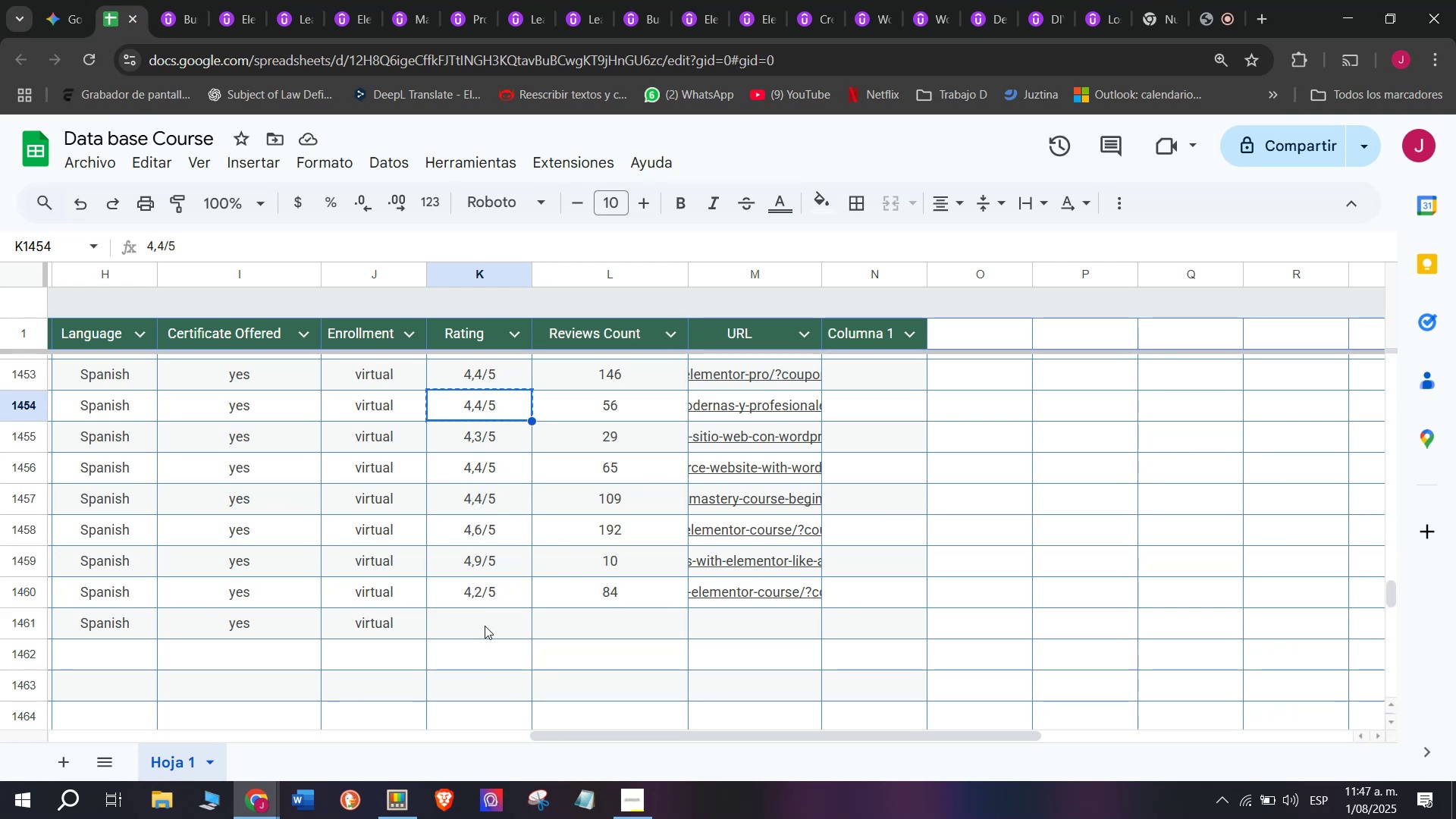 
key(Break)
 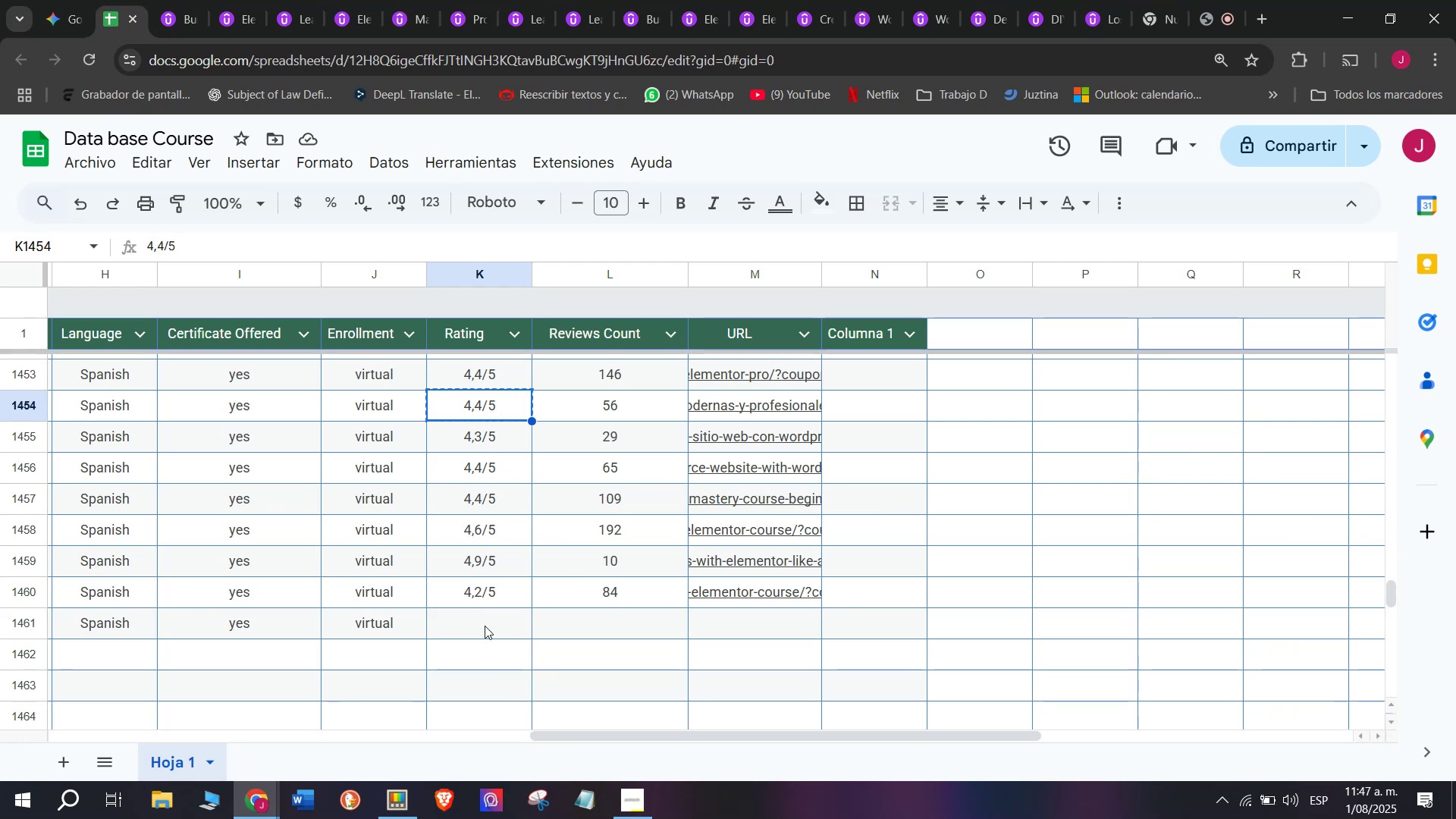 
key(Control+ControlLeft)
 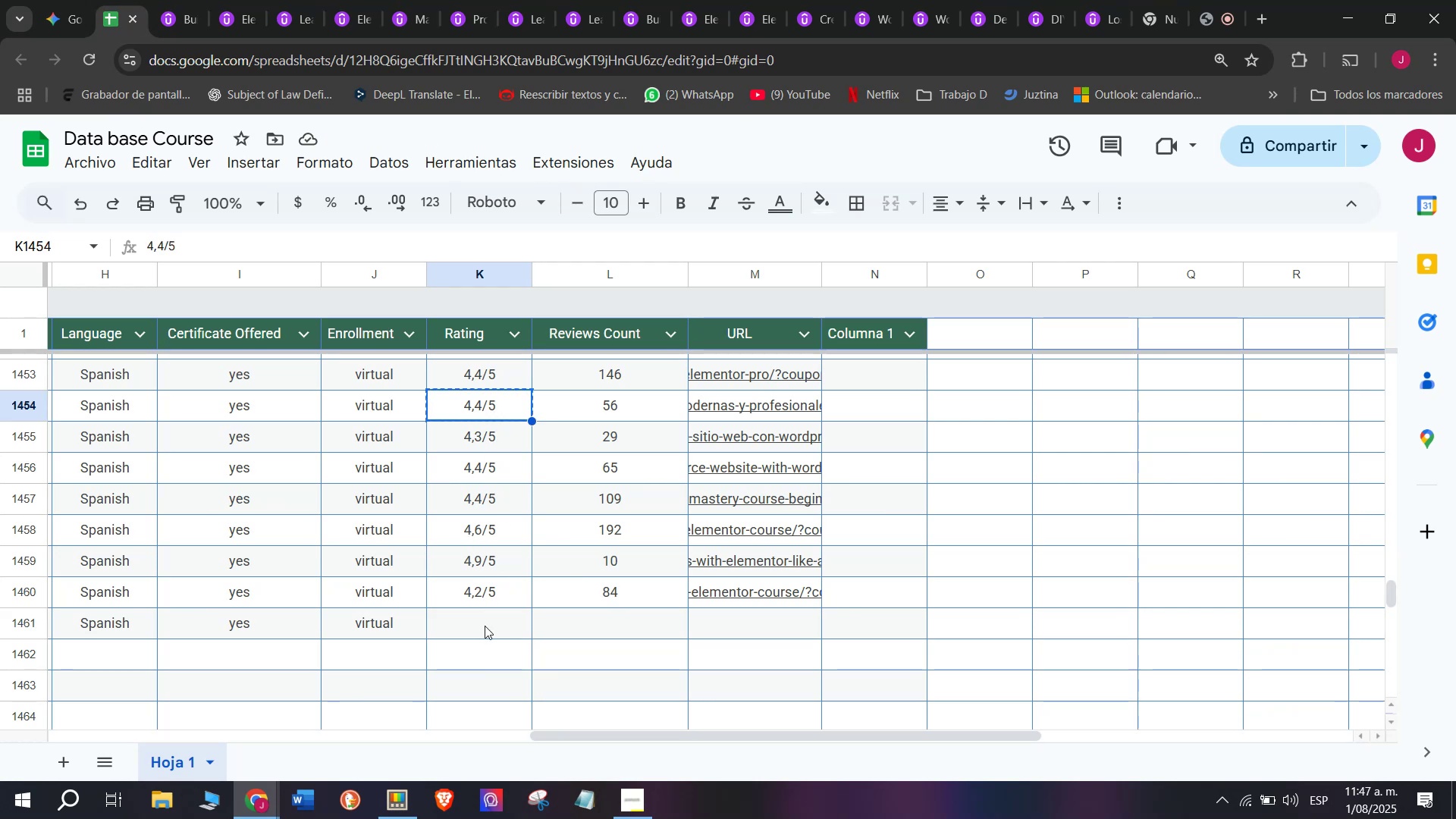 
left_click([485, 626])
 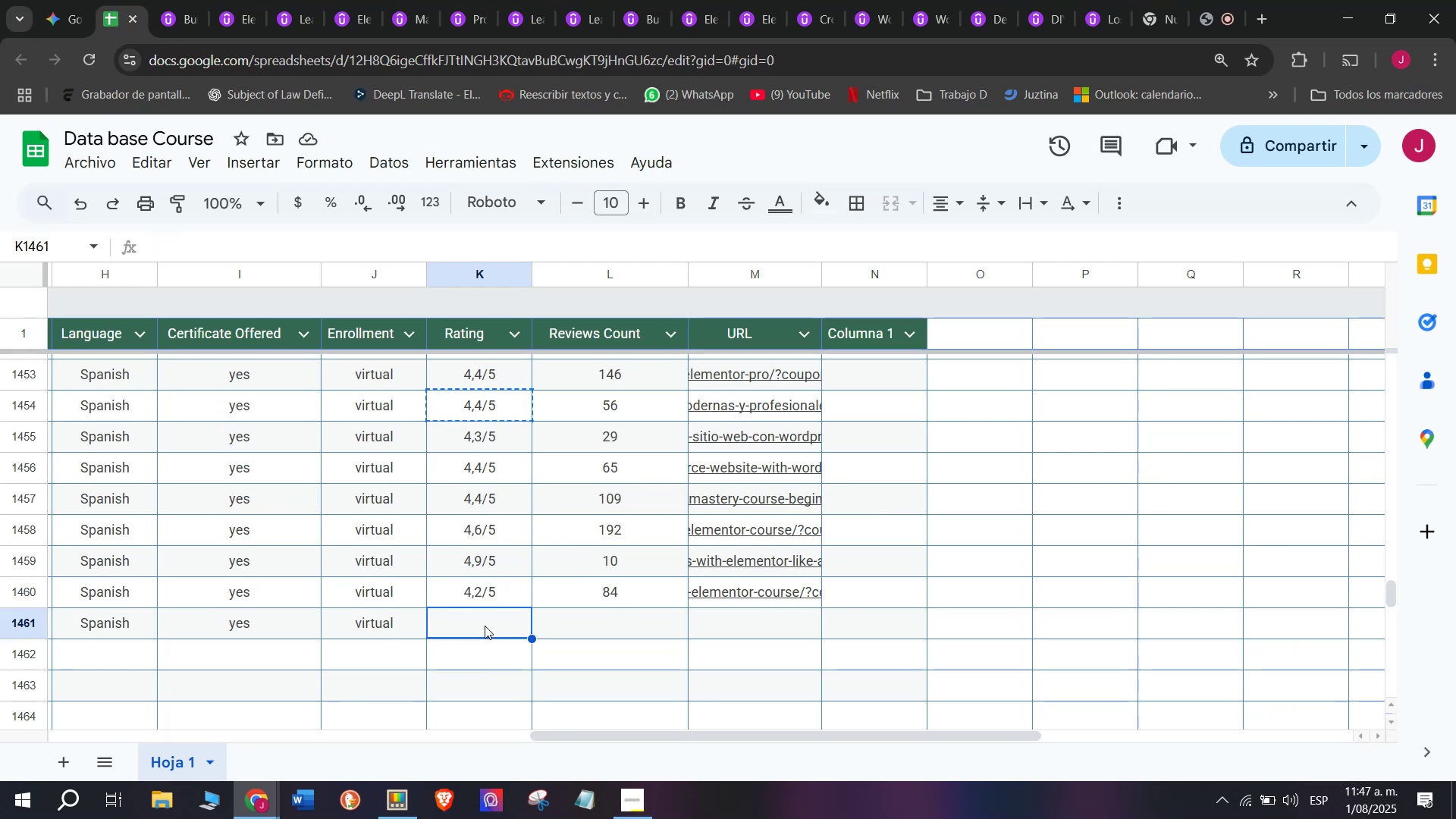 
key(Z)
 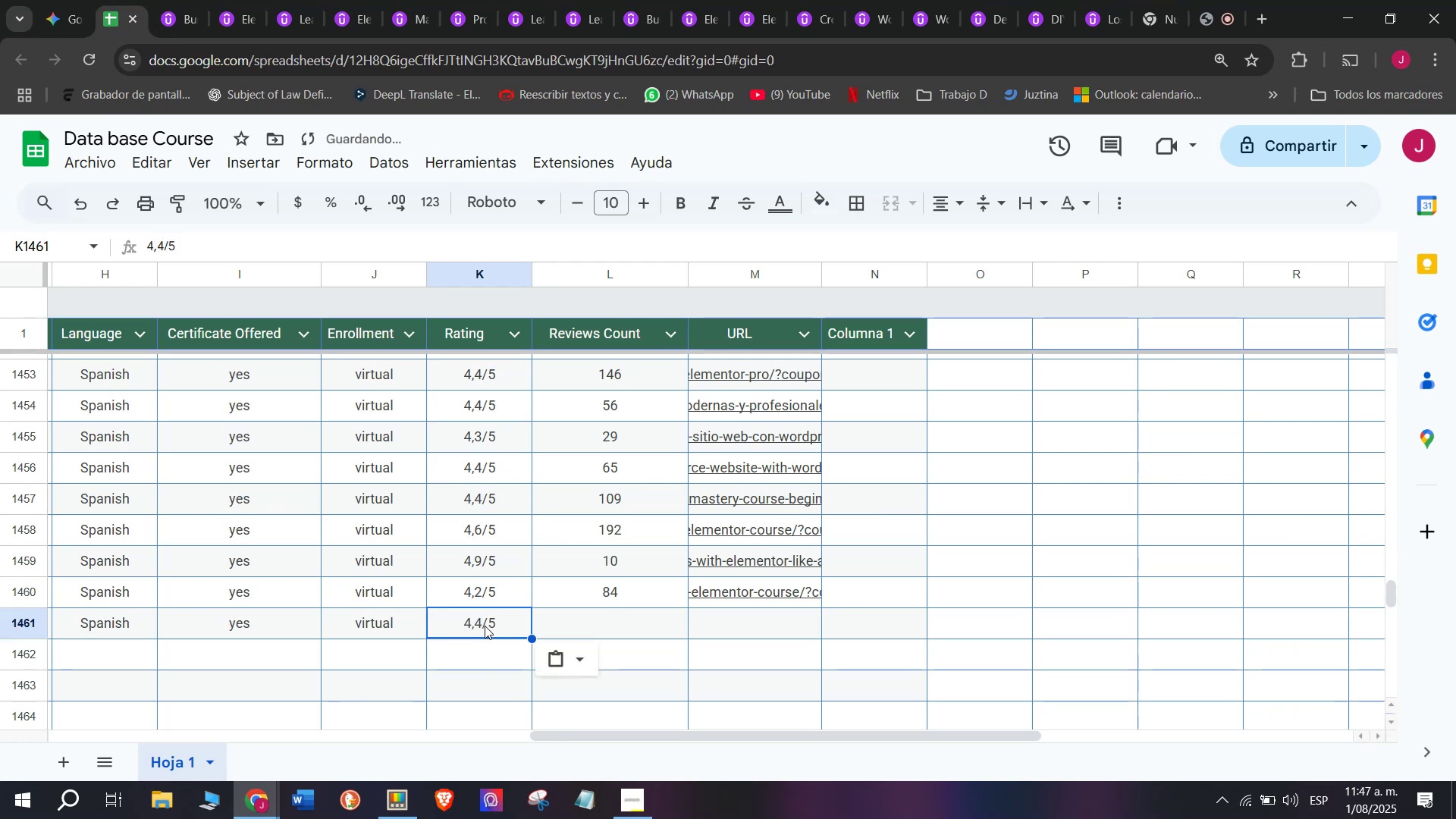 
key(Control+ControlLeft)
 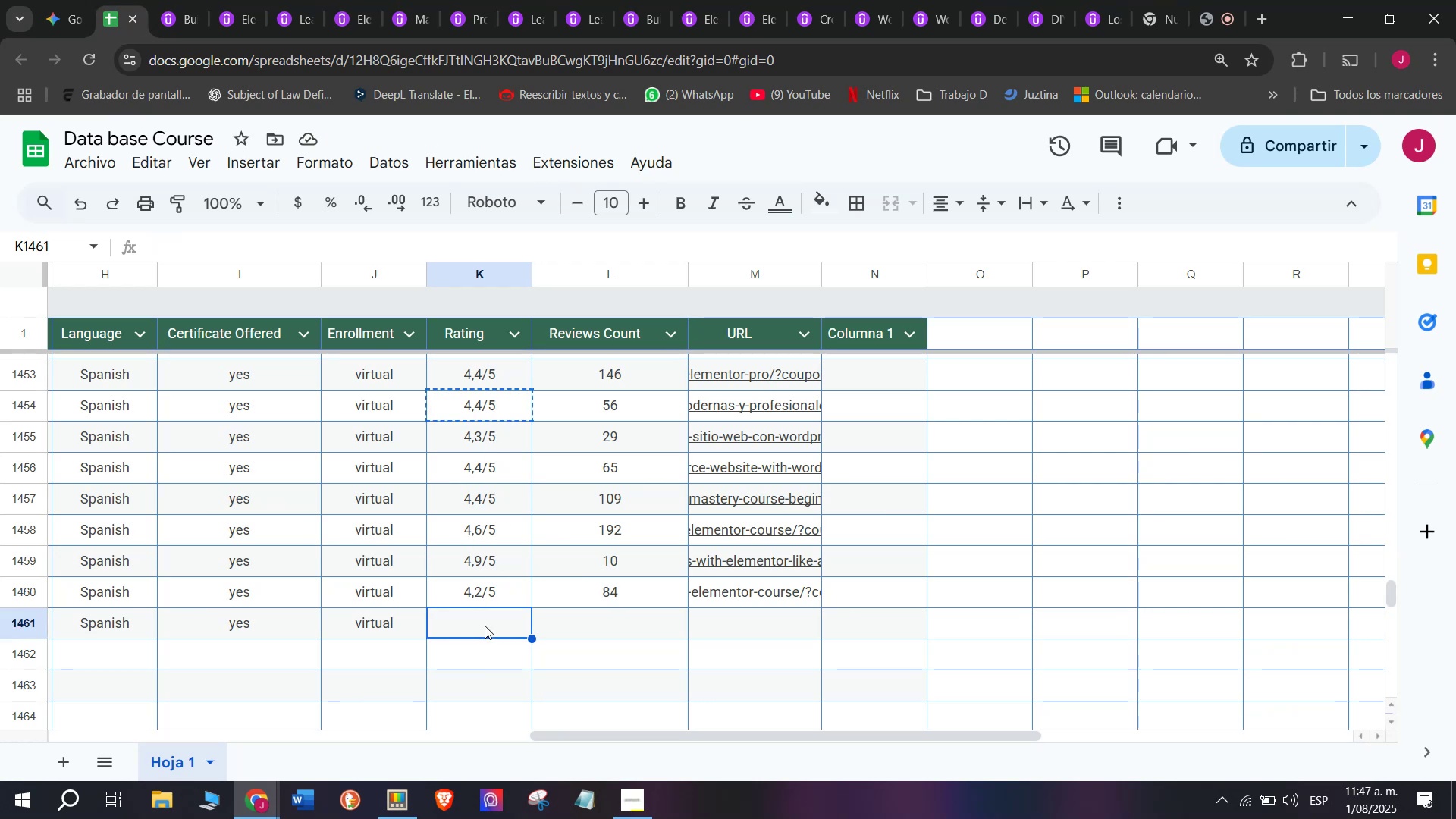 
key(Control+V)
 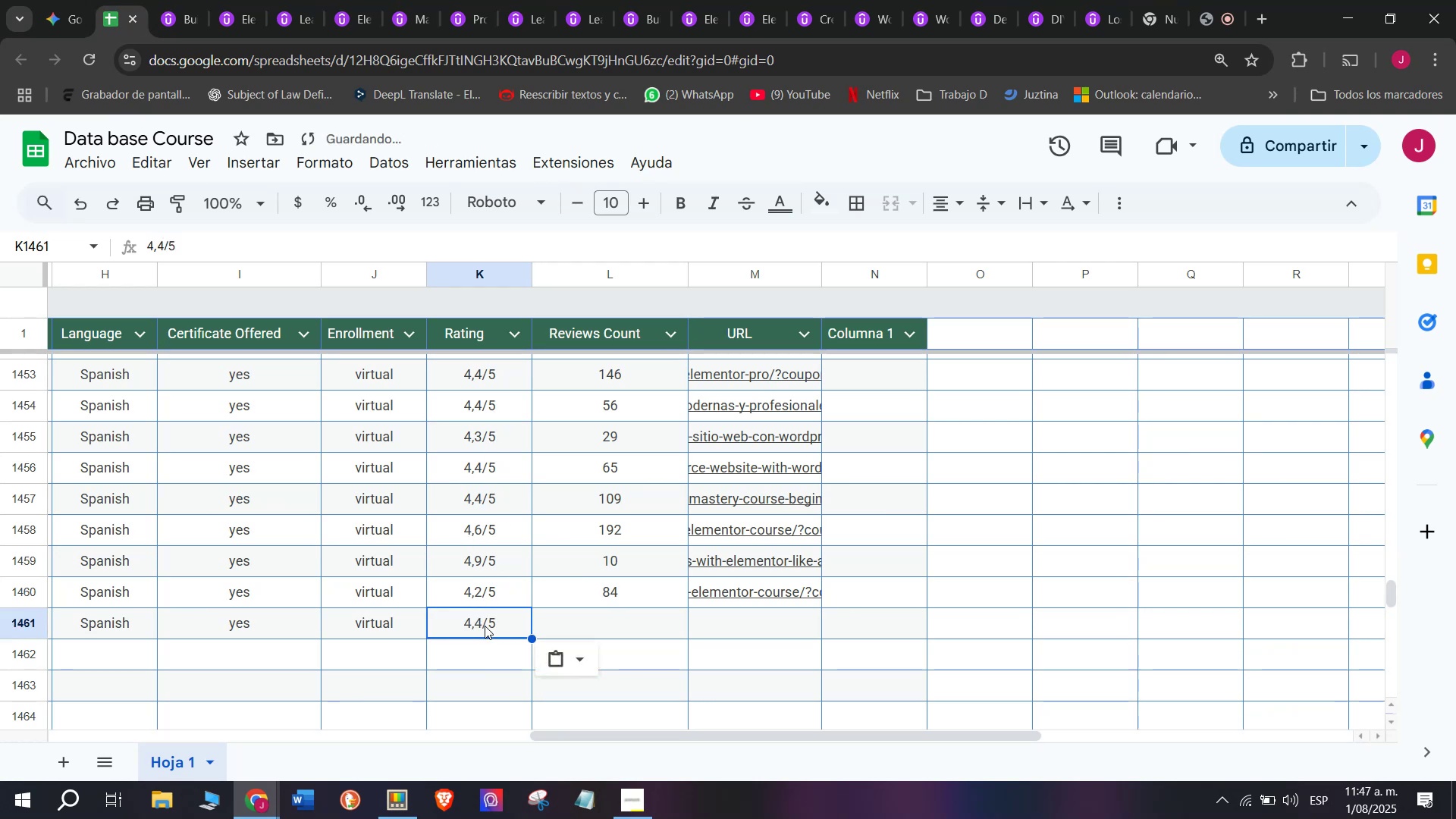 
double_click([485, 626])
 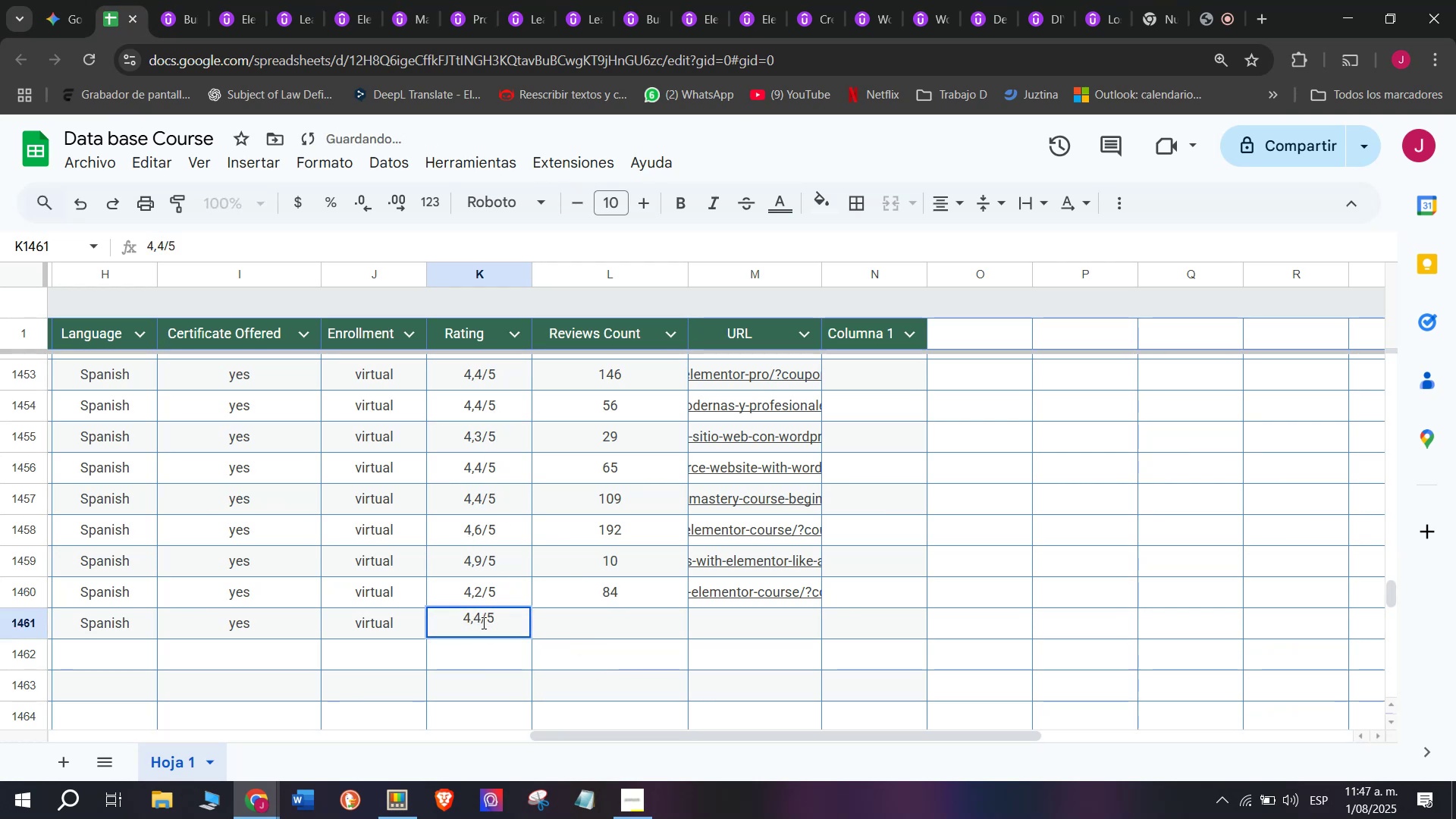 
left_click([484, 623])
 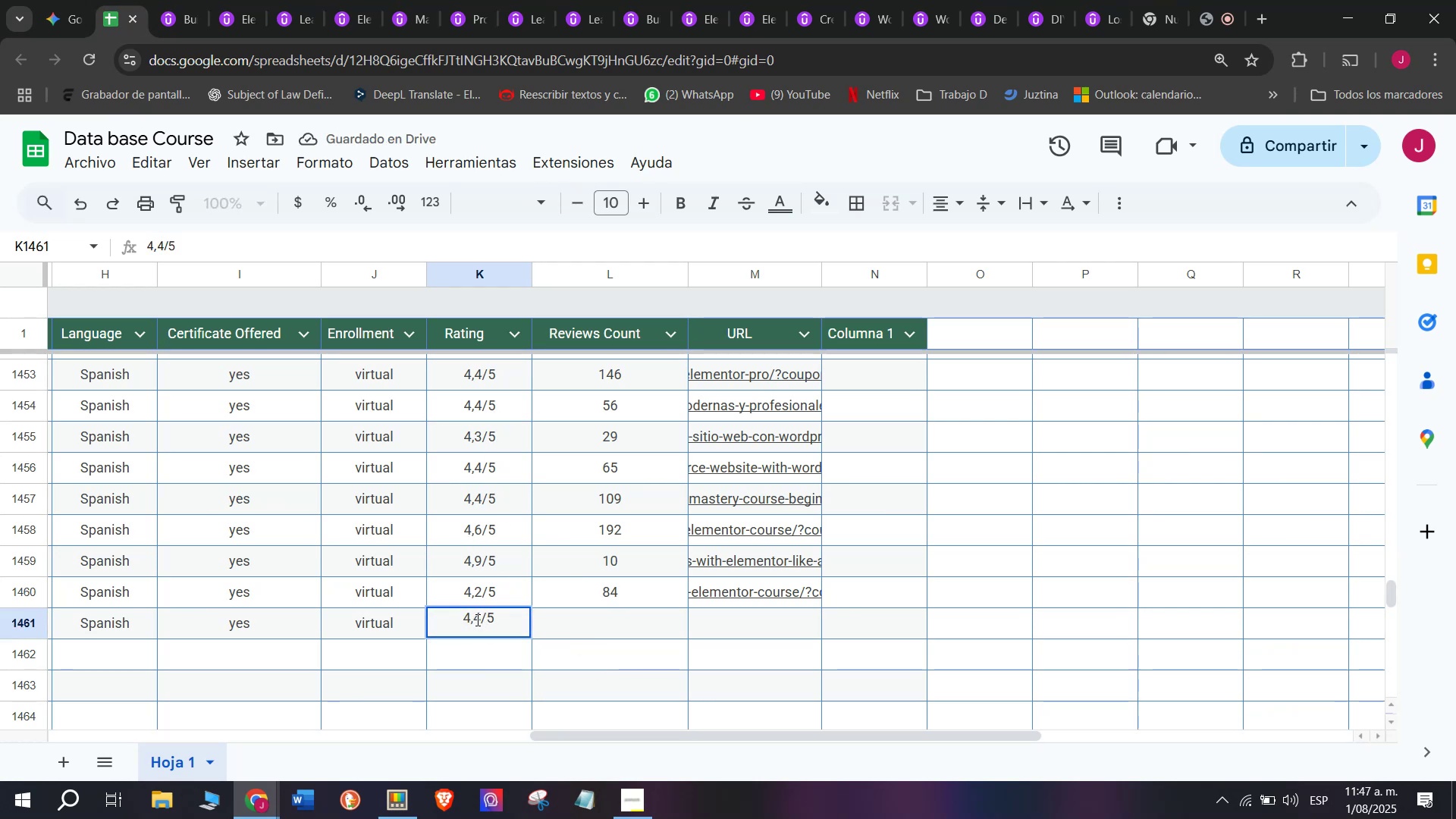 
left_click([476, 620])
 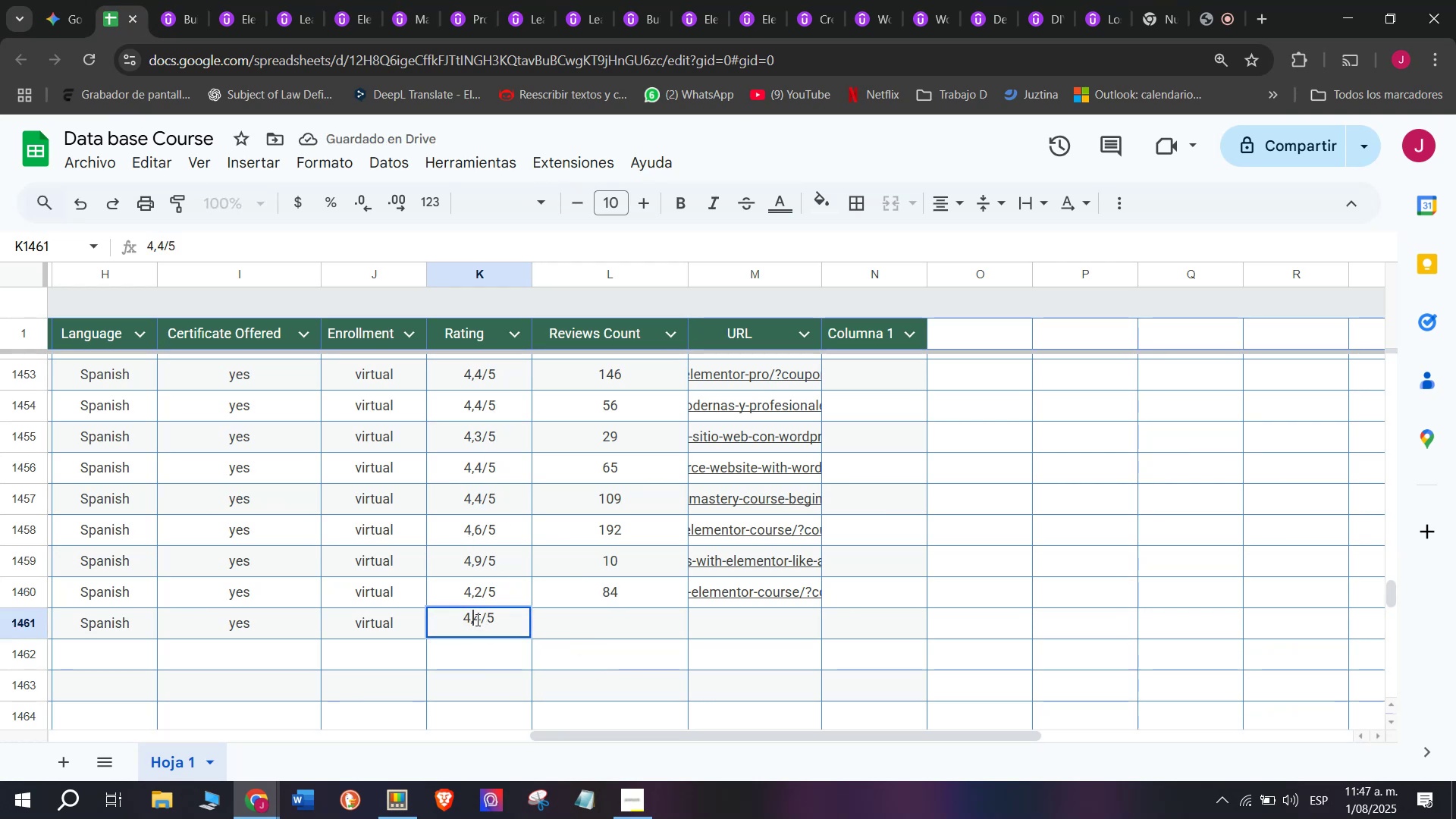 
left_click([482, 620])
 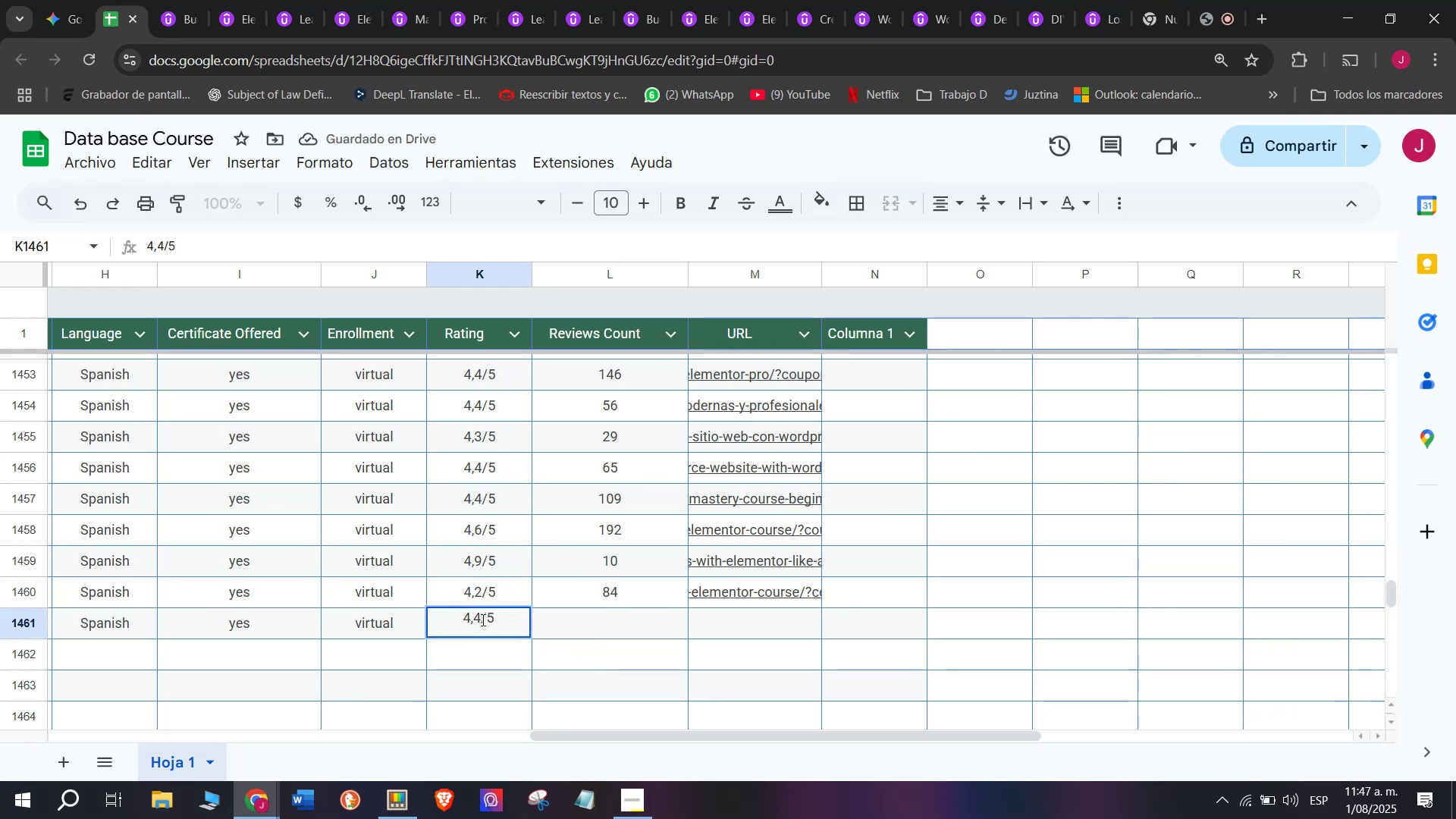 
key(5)
 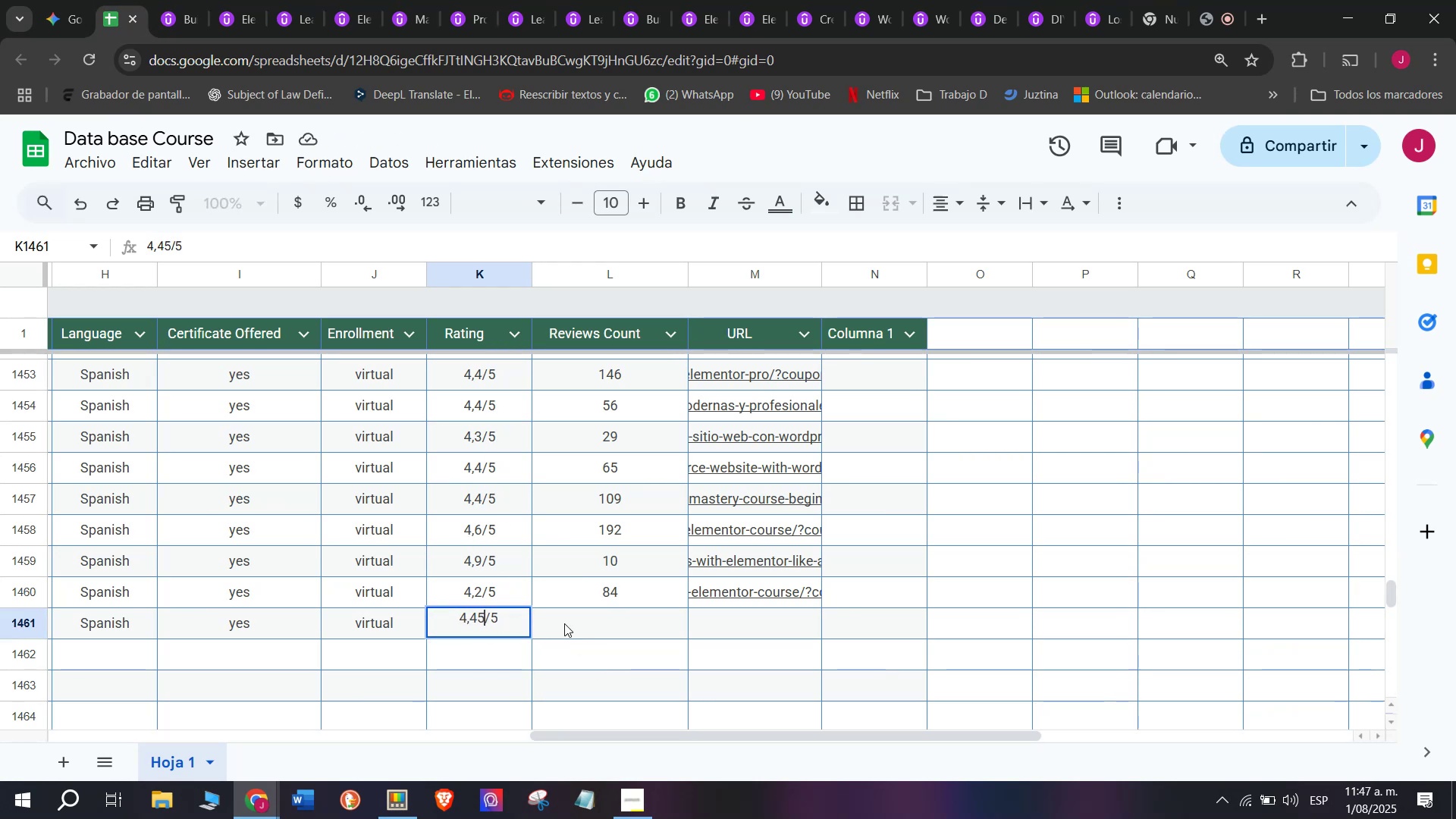 
left_click([590, 622])
 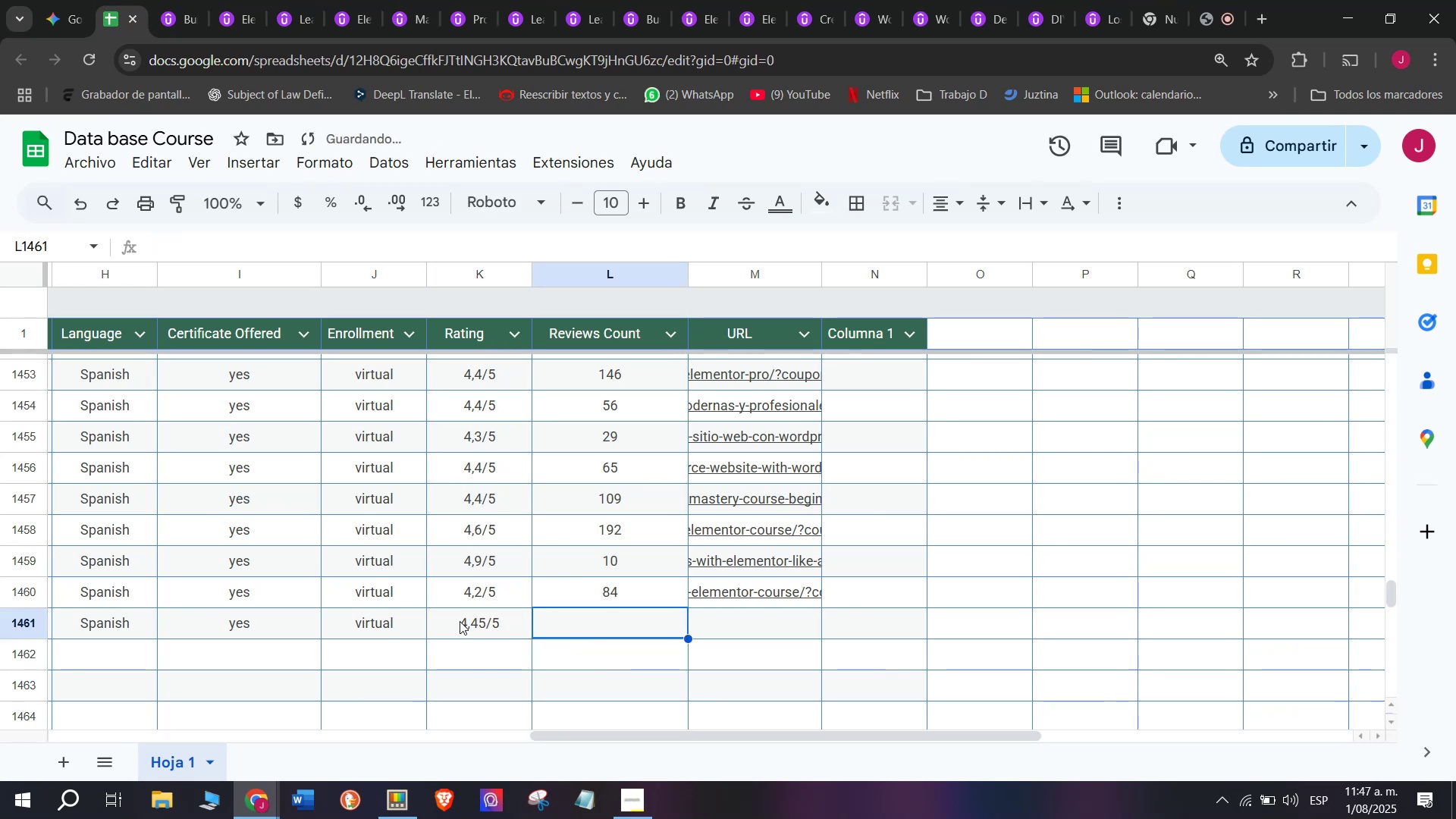 
double_click([460, 621])
 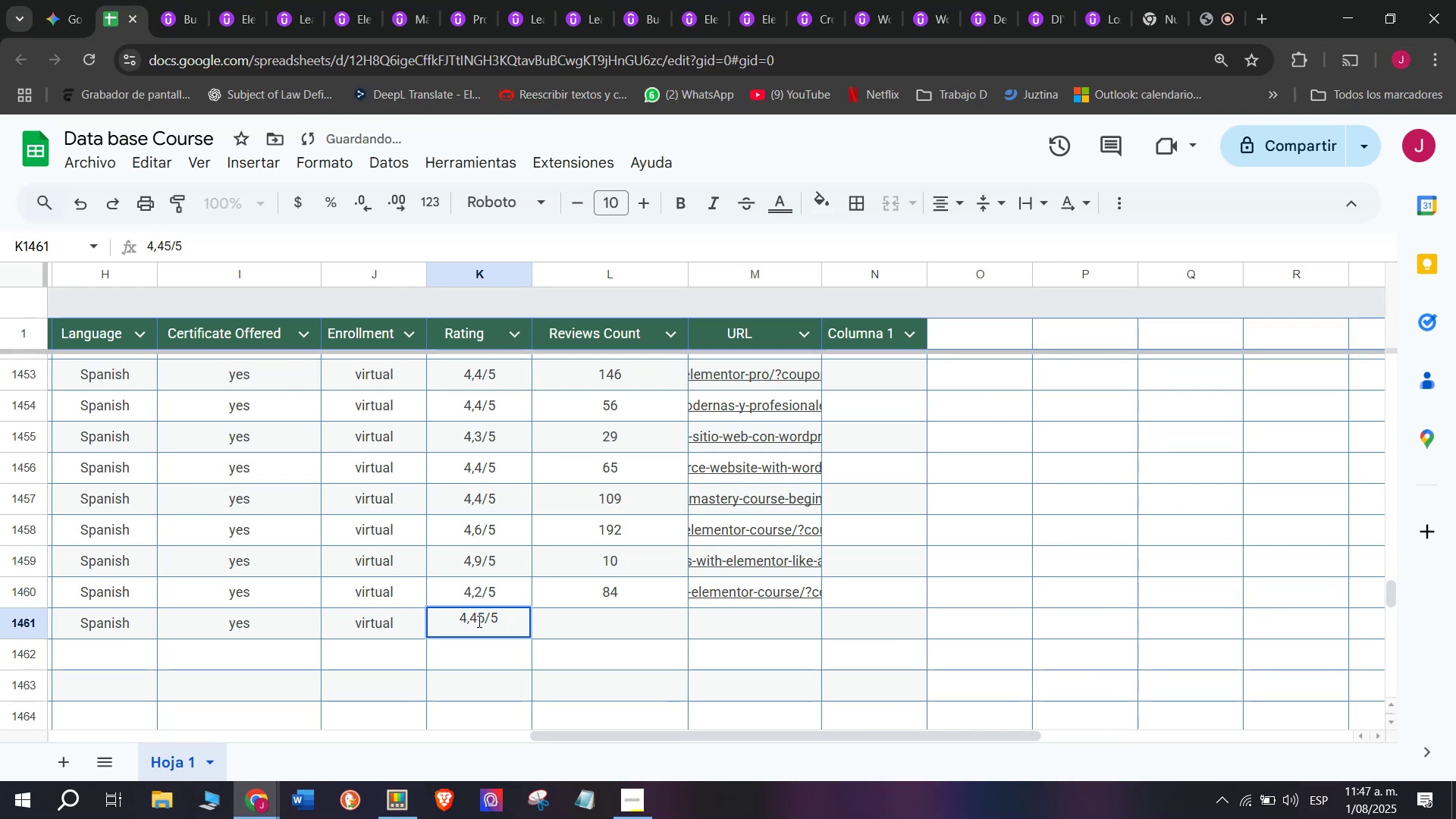 
left_click([478, 620])
 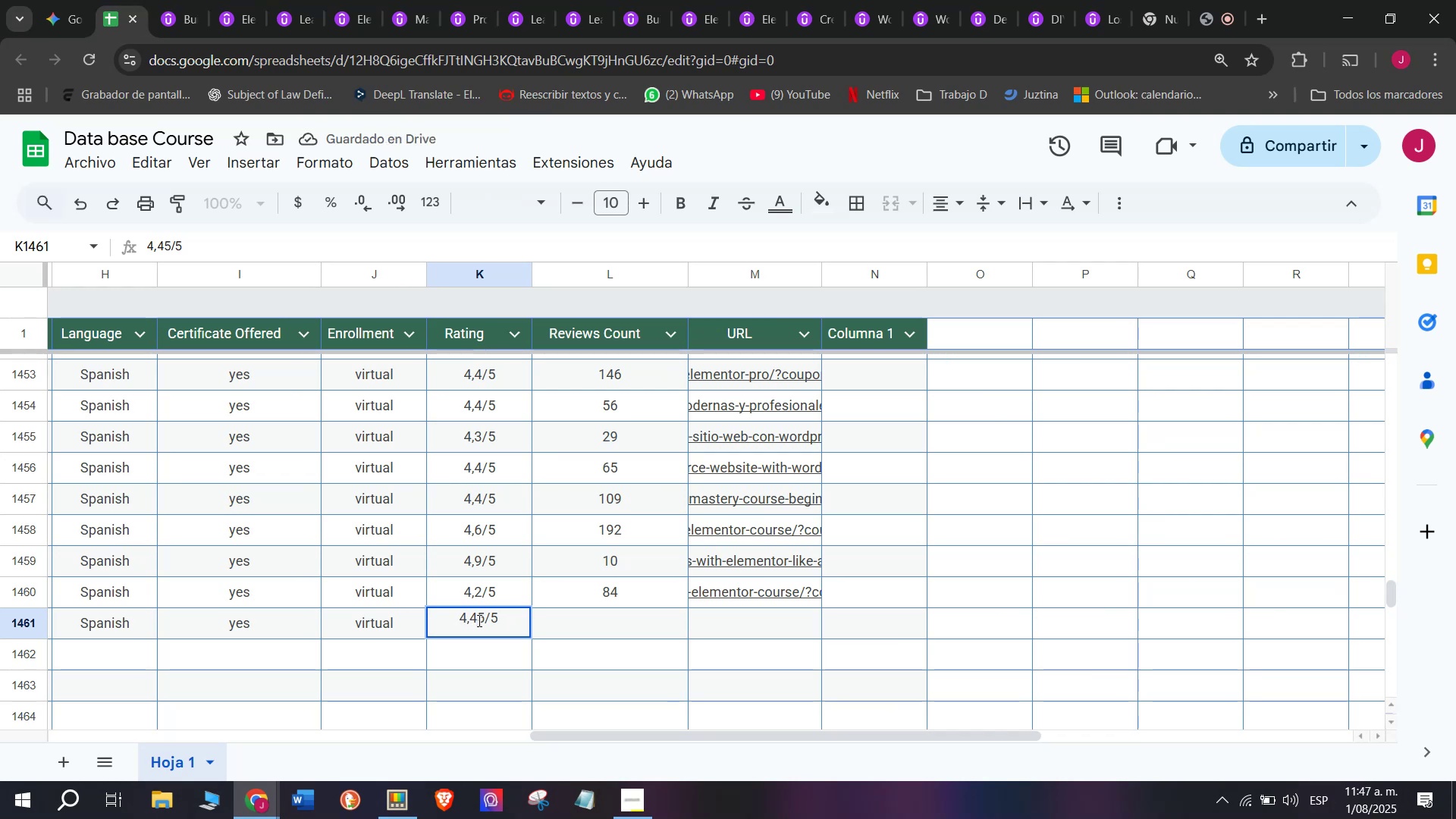 
key(Backspace)
 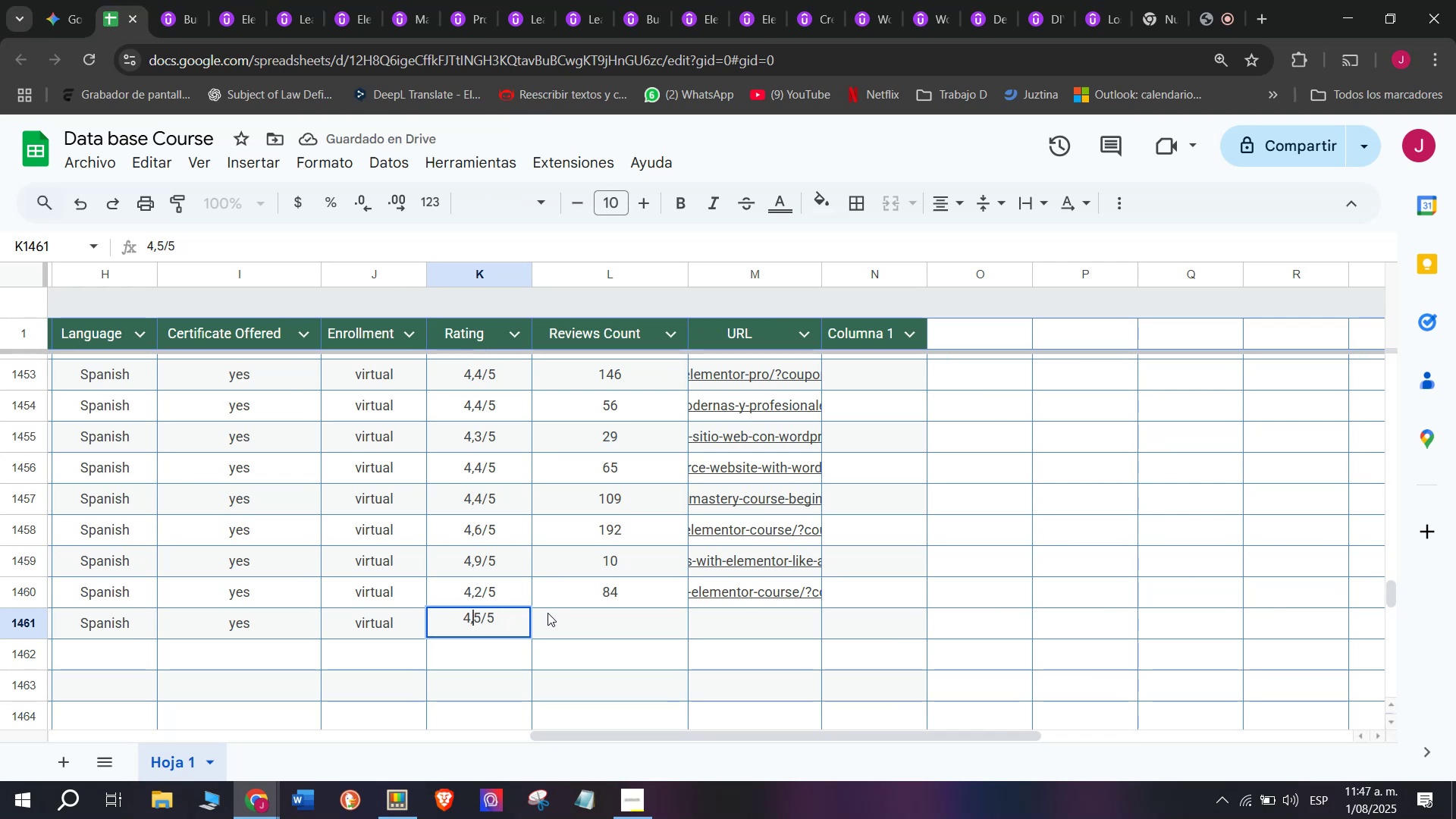 
key(Q)
 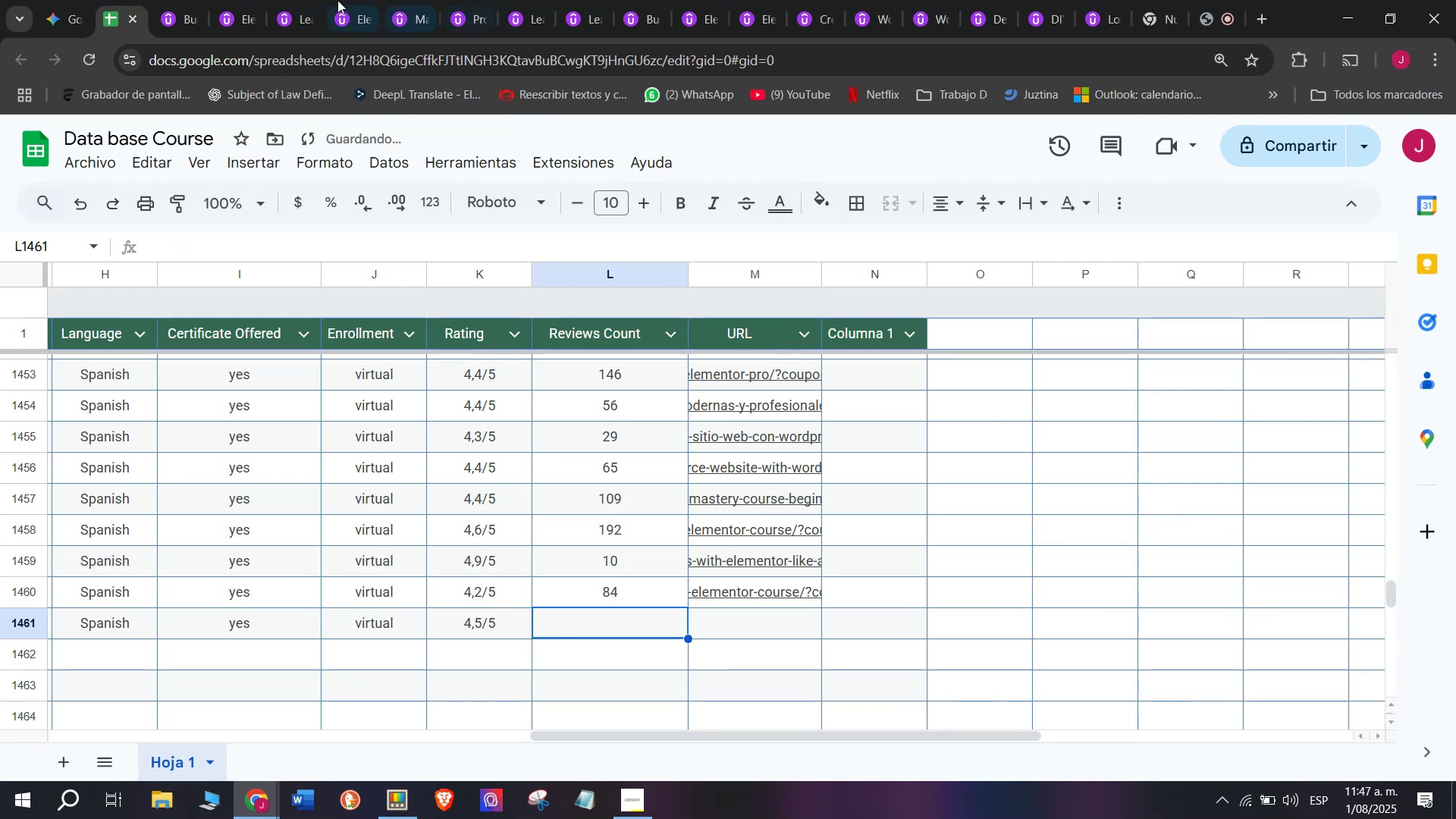 
left_click([187, 0])
 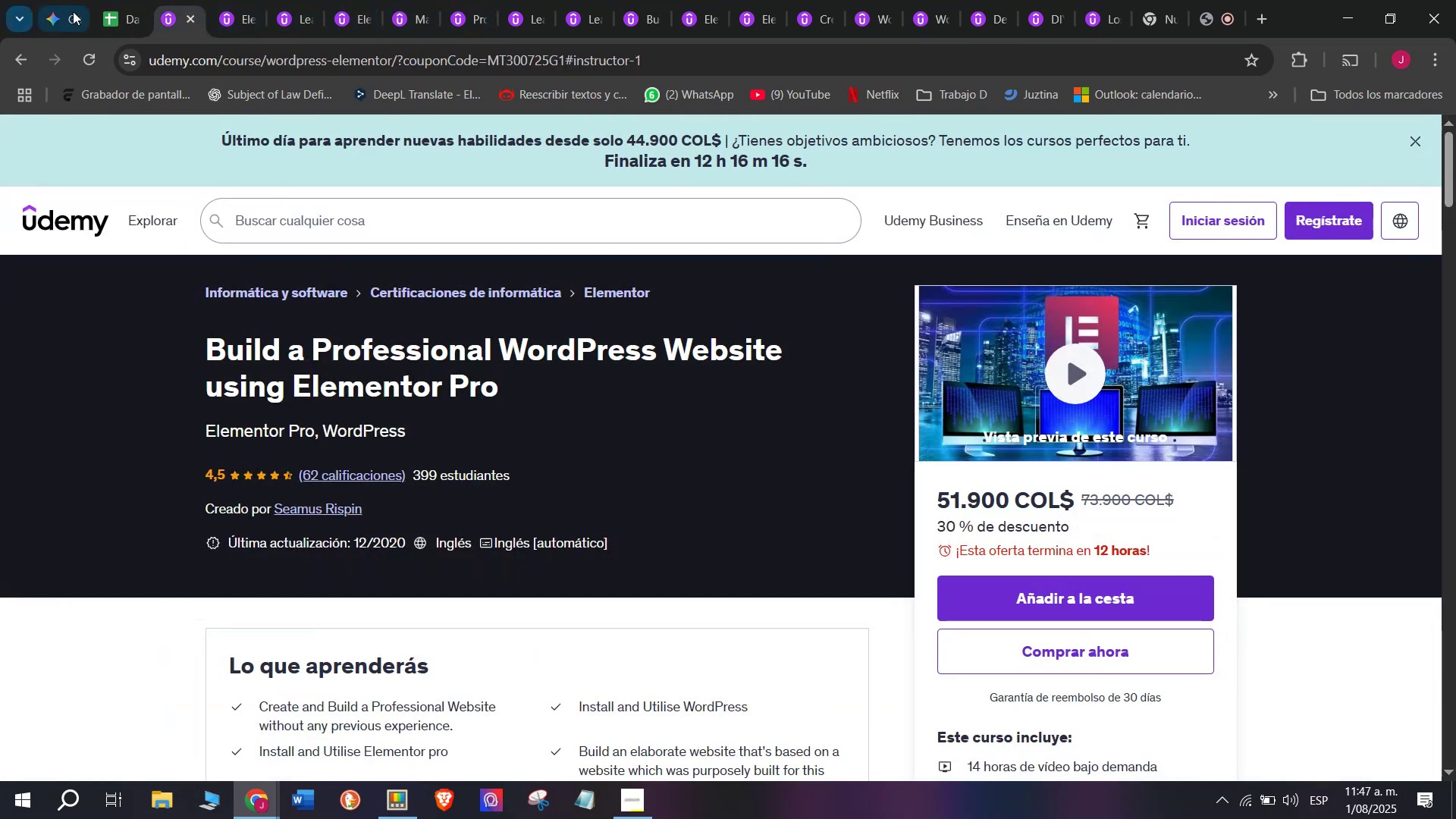 
left_click([103, 8])
 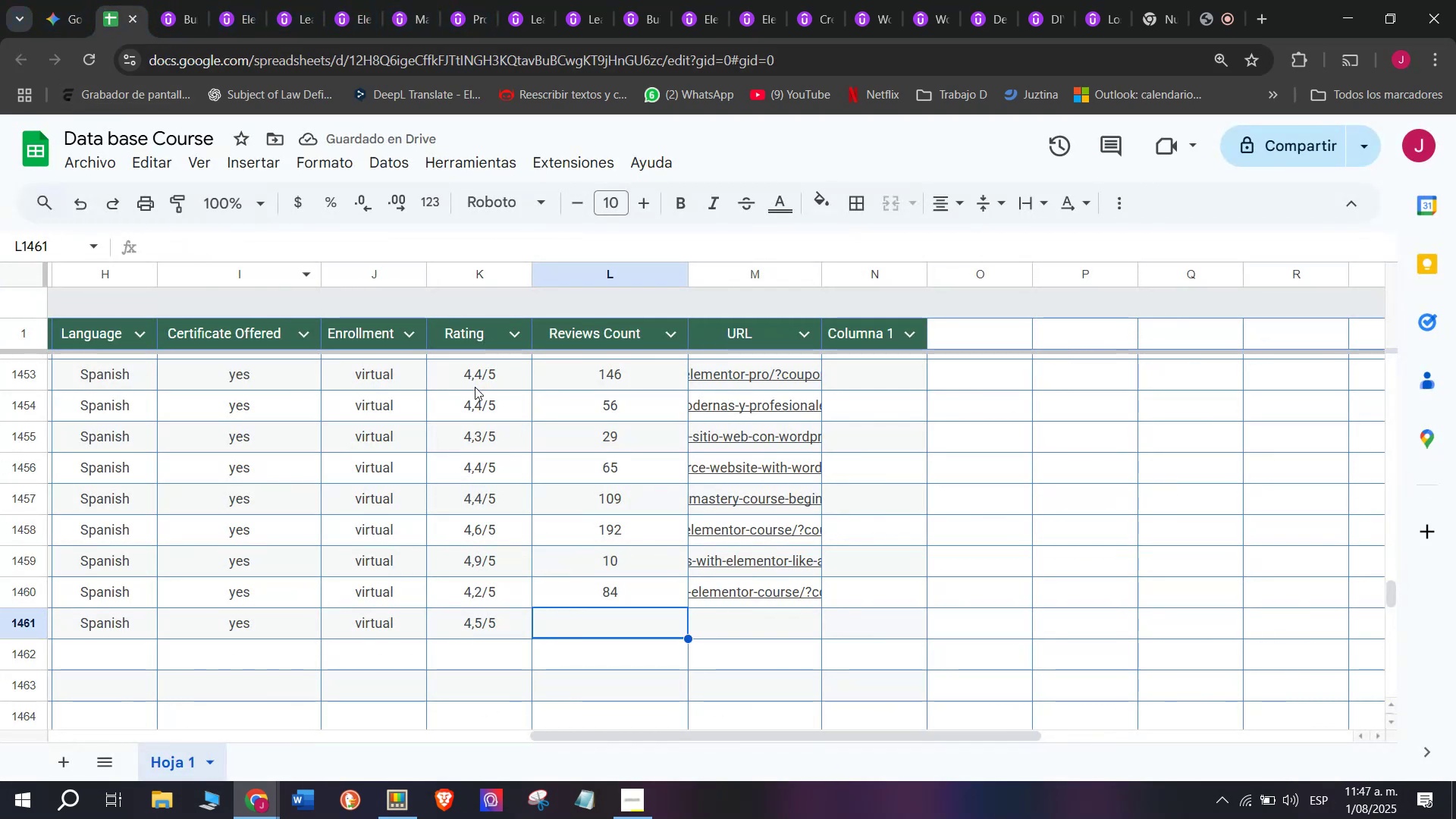 
left_click([150, 0])
 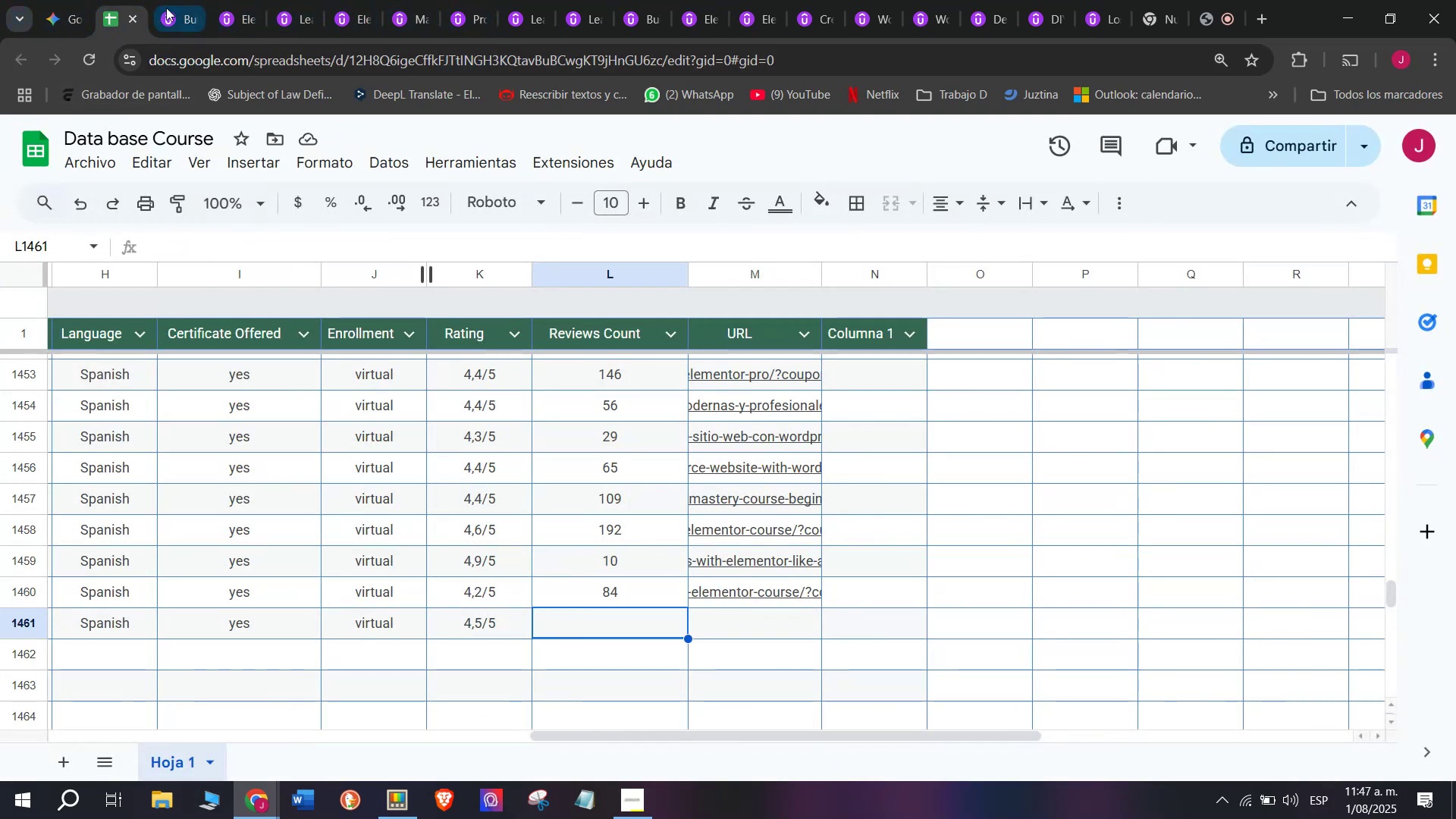 
left_click_drag(start_coordinate=[170, 4], to_coordinate=[170, 0])
 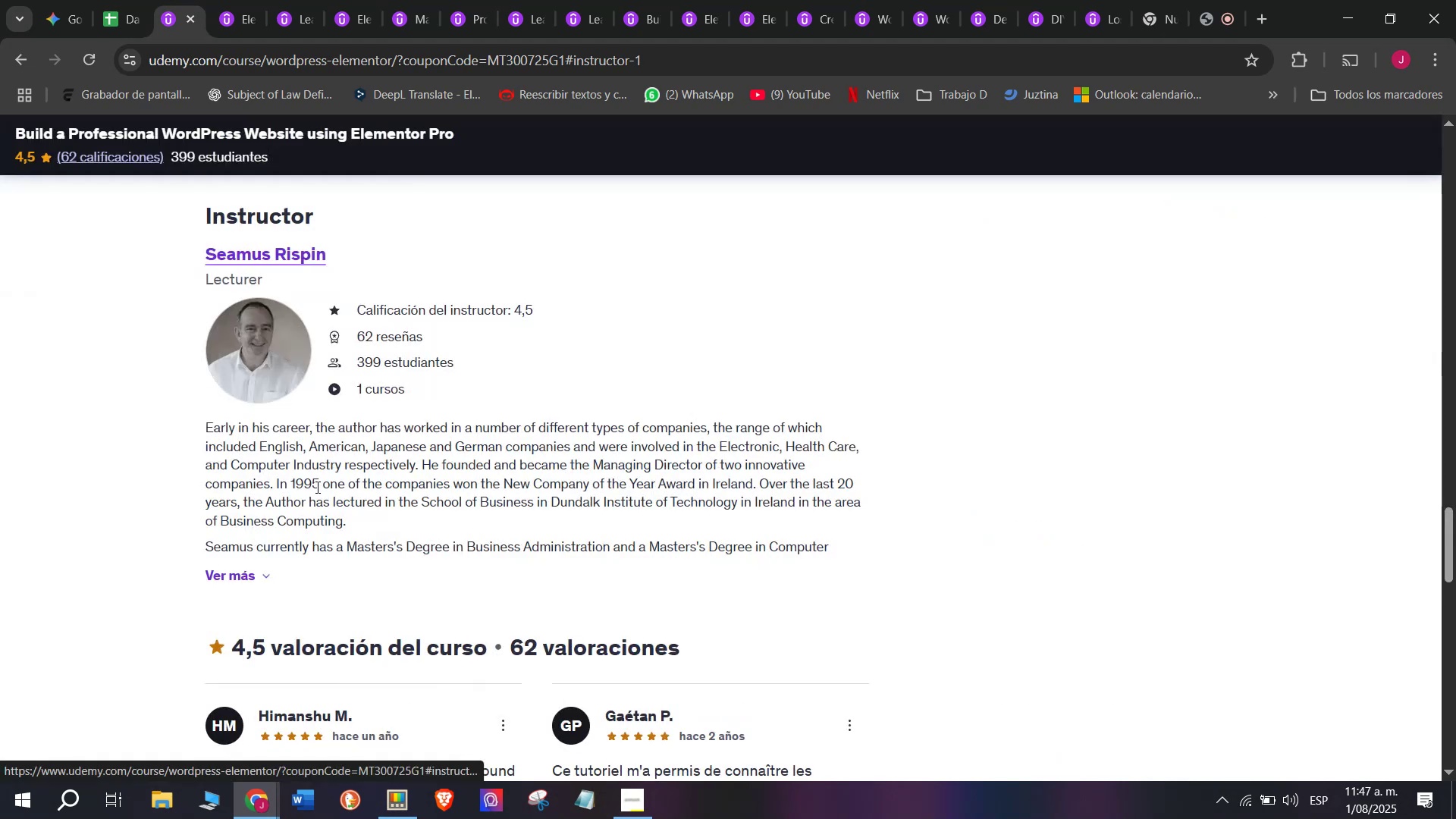 
scroll: coordinate [229, 457], scroll_direction: up, amount: 14.0
 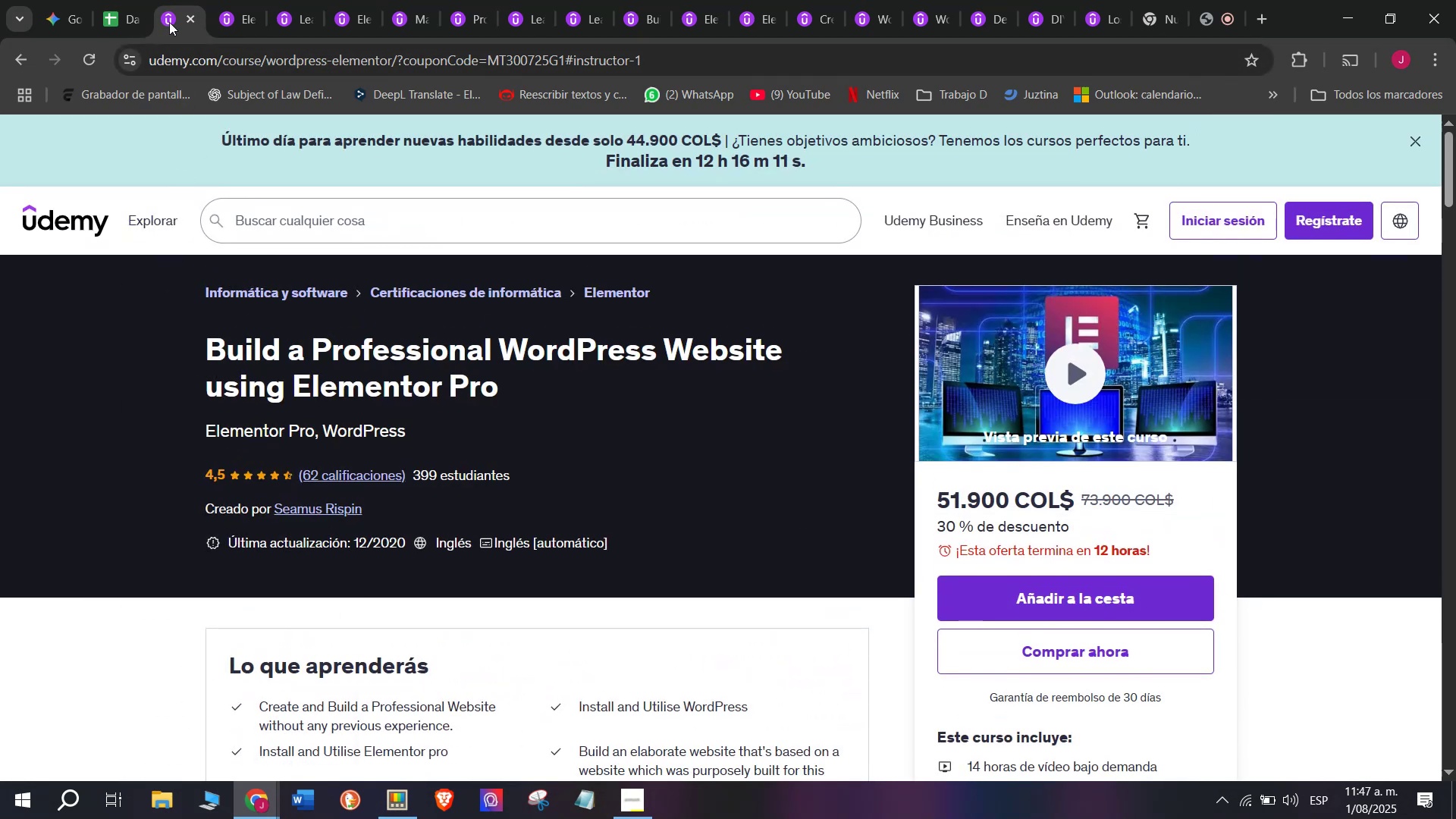 
left_click([139, 0])
 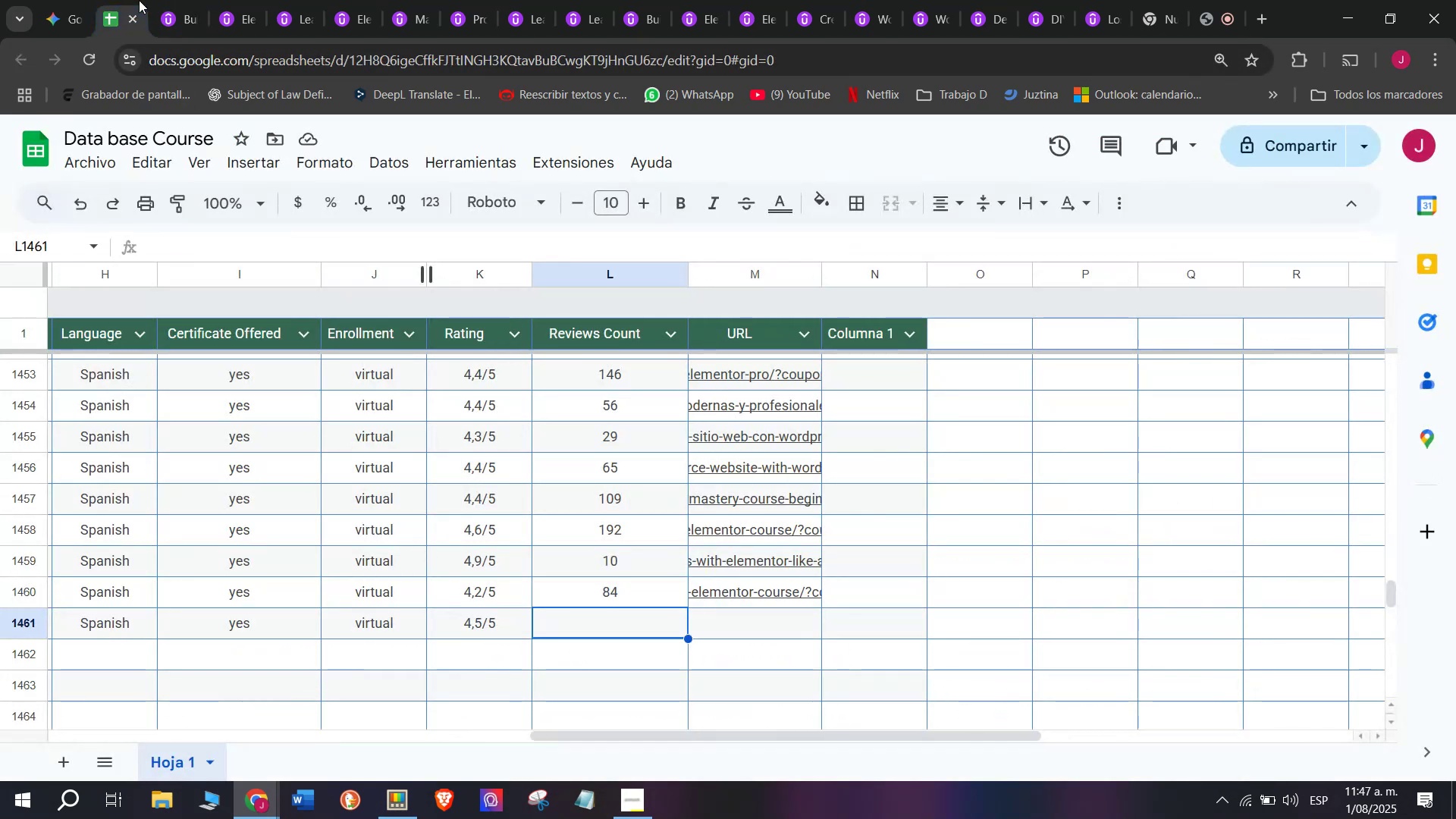 
type(62)
 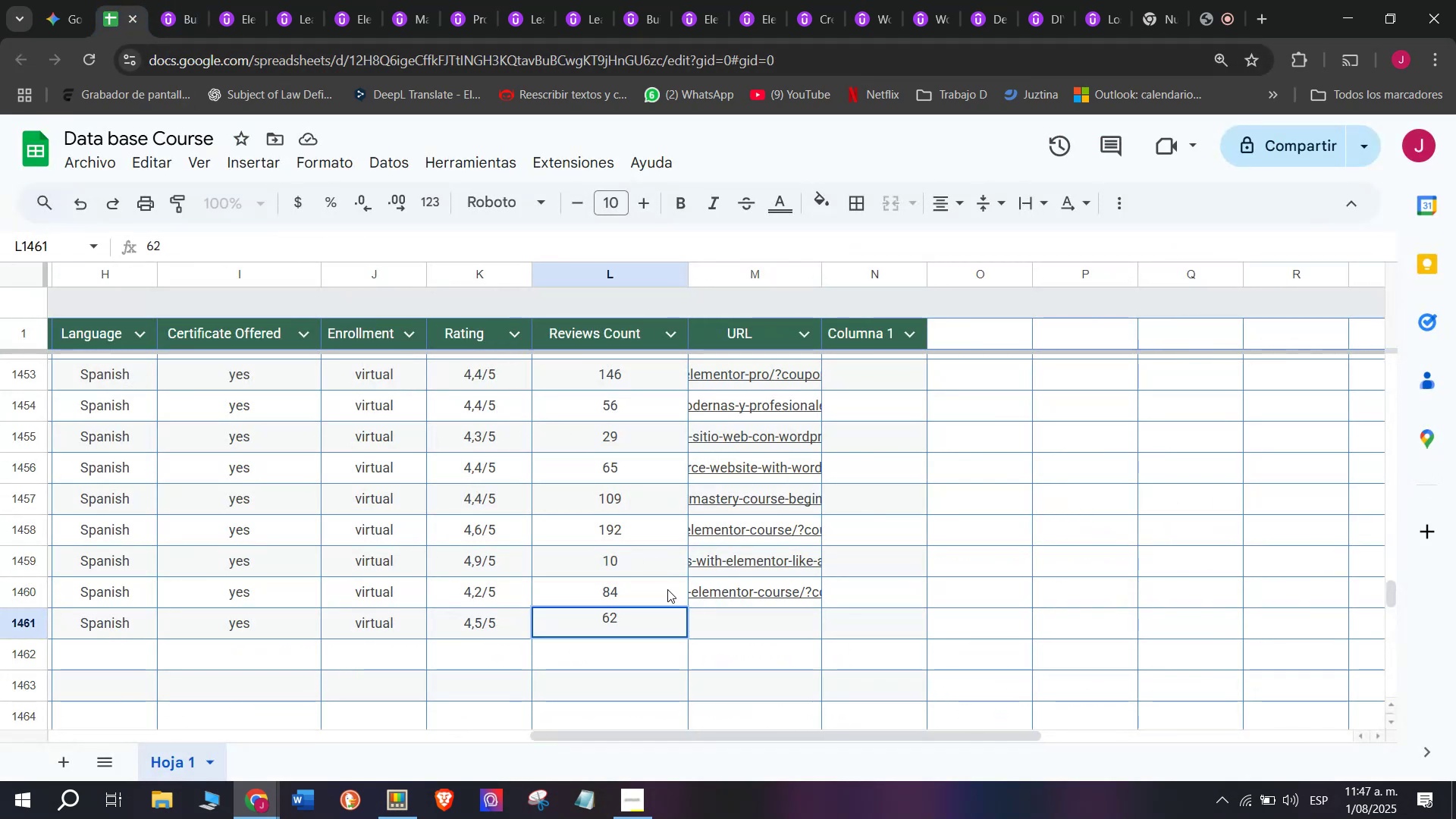 
left_click([720, 620])
 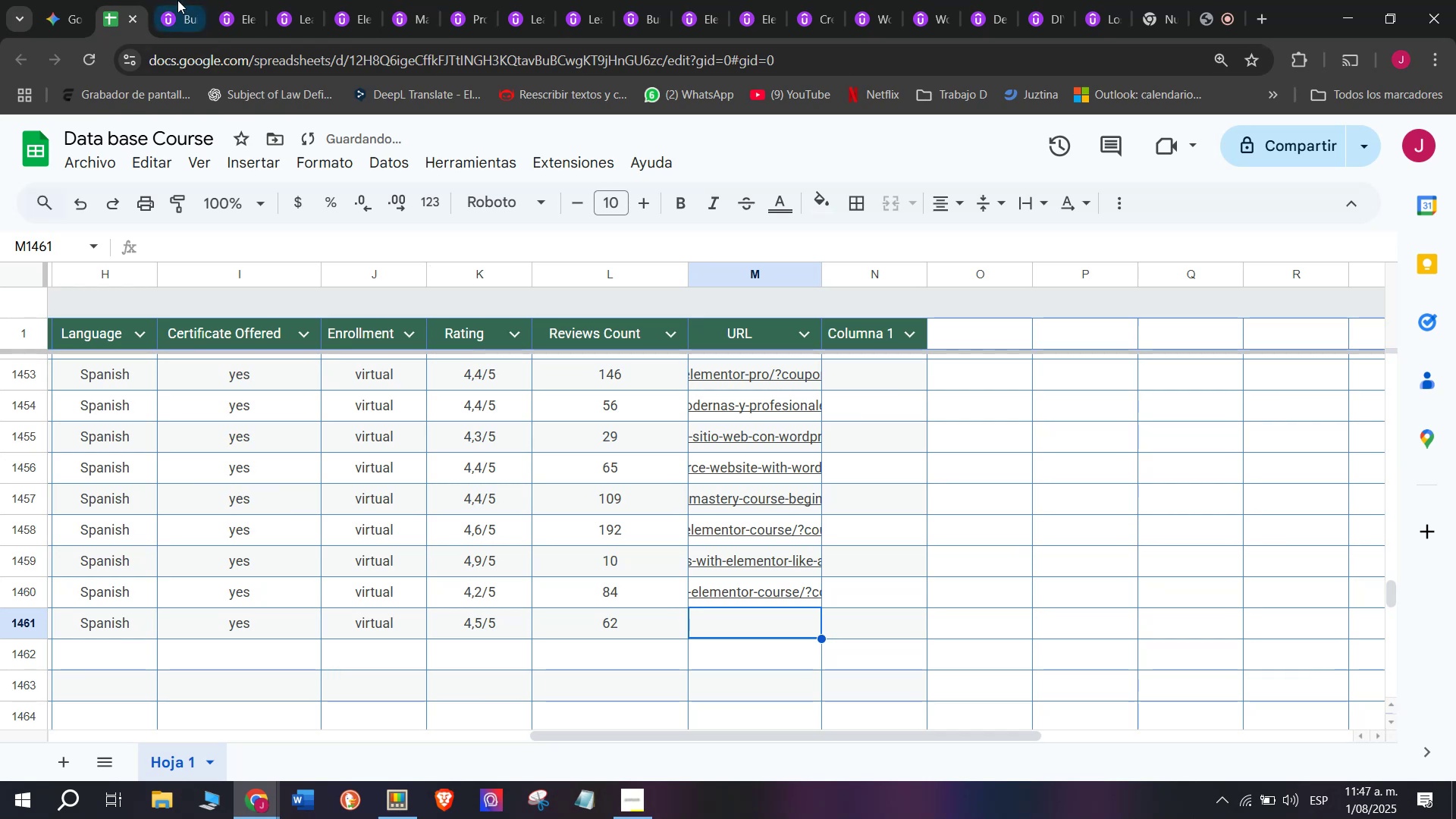 
left_click([173, 0])
 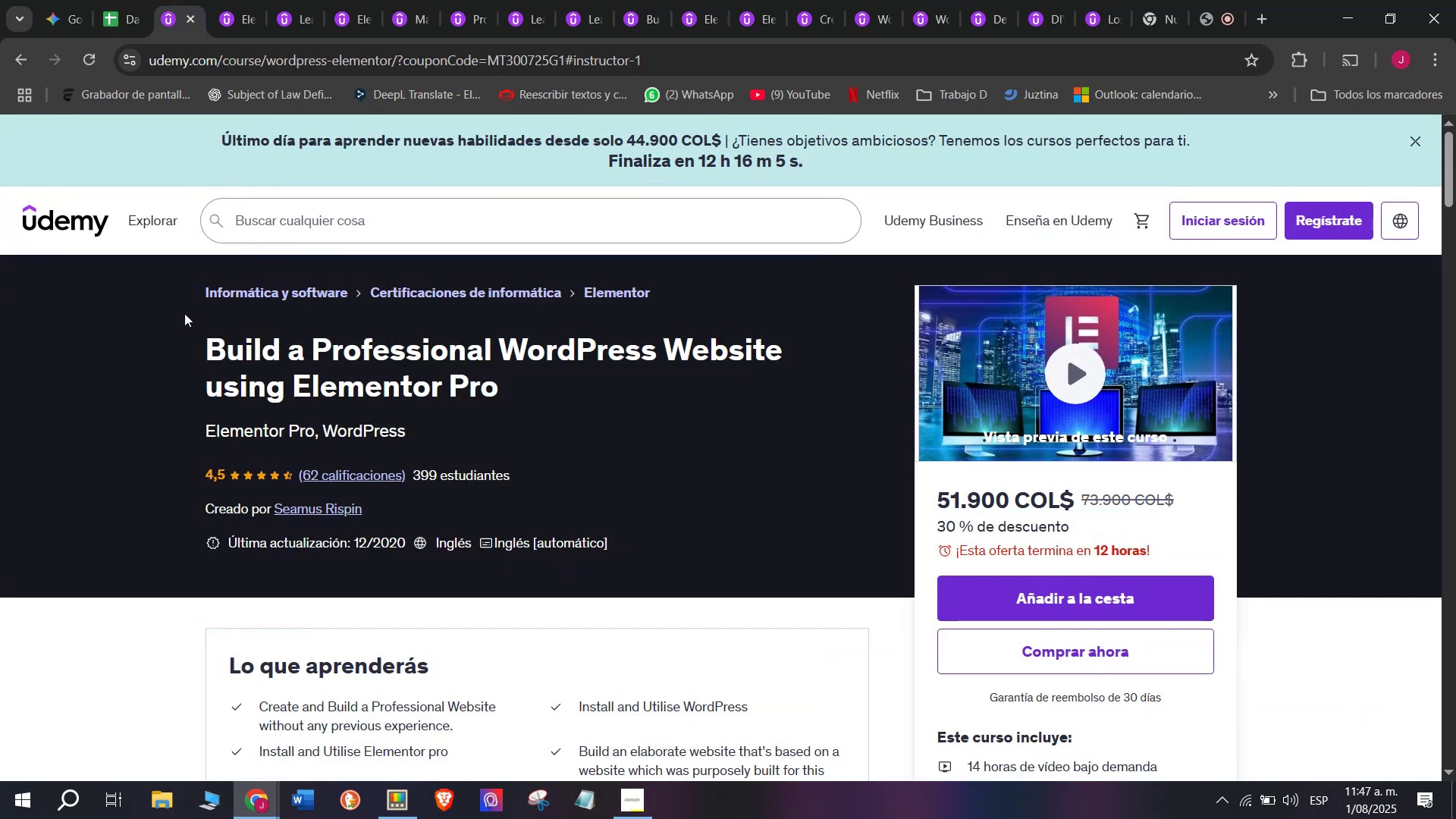 
left_click([124, 8])
 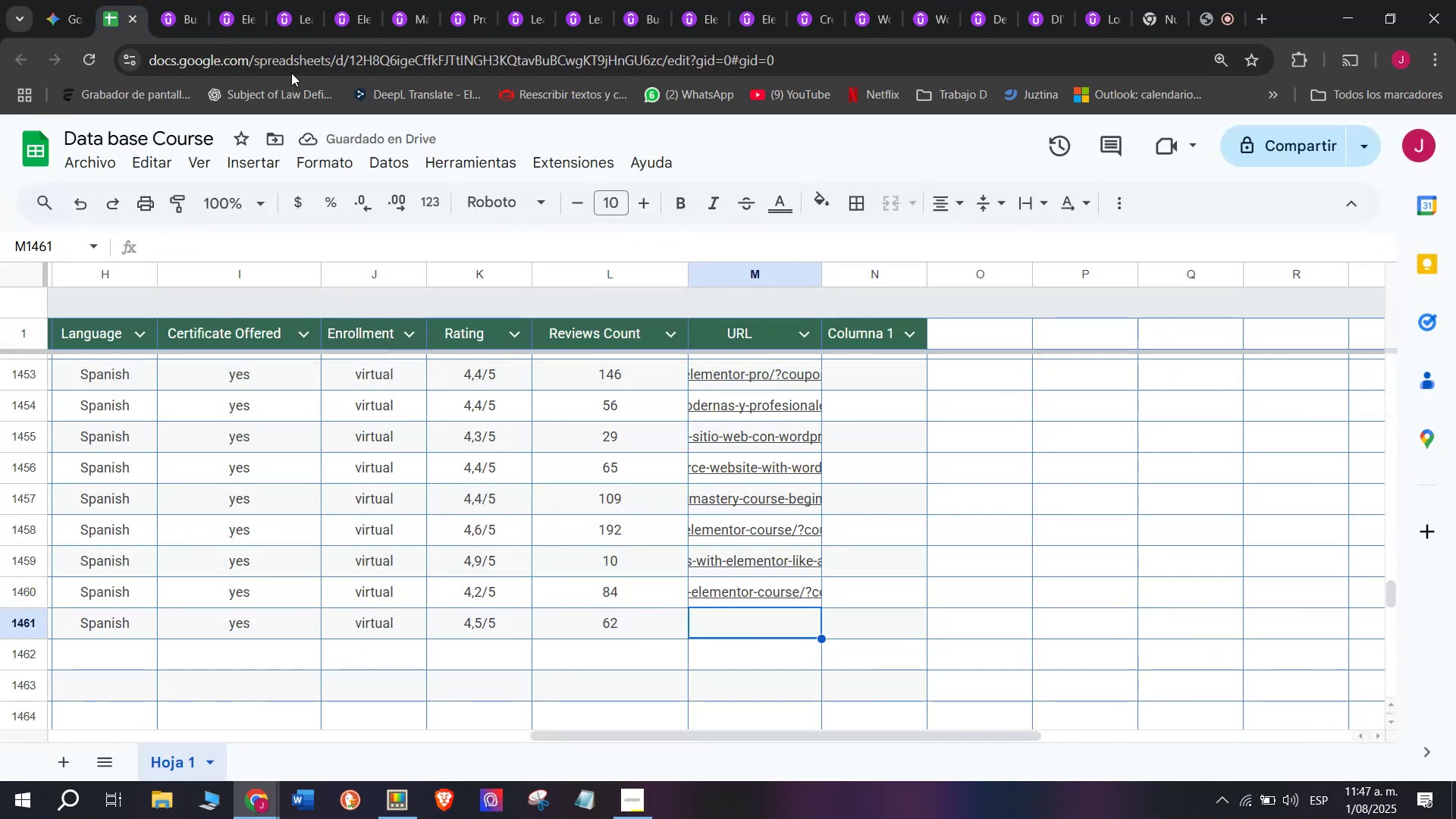 
left_click([190, 0])
 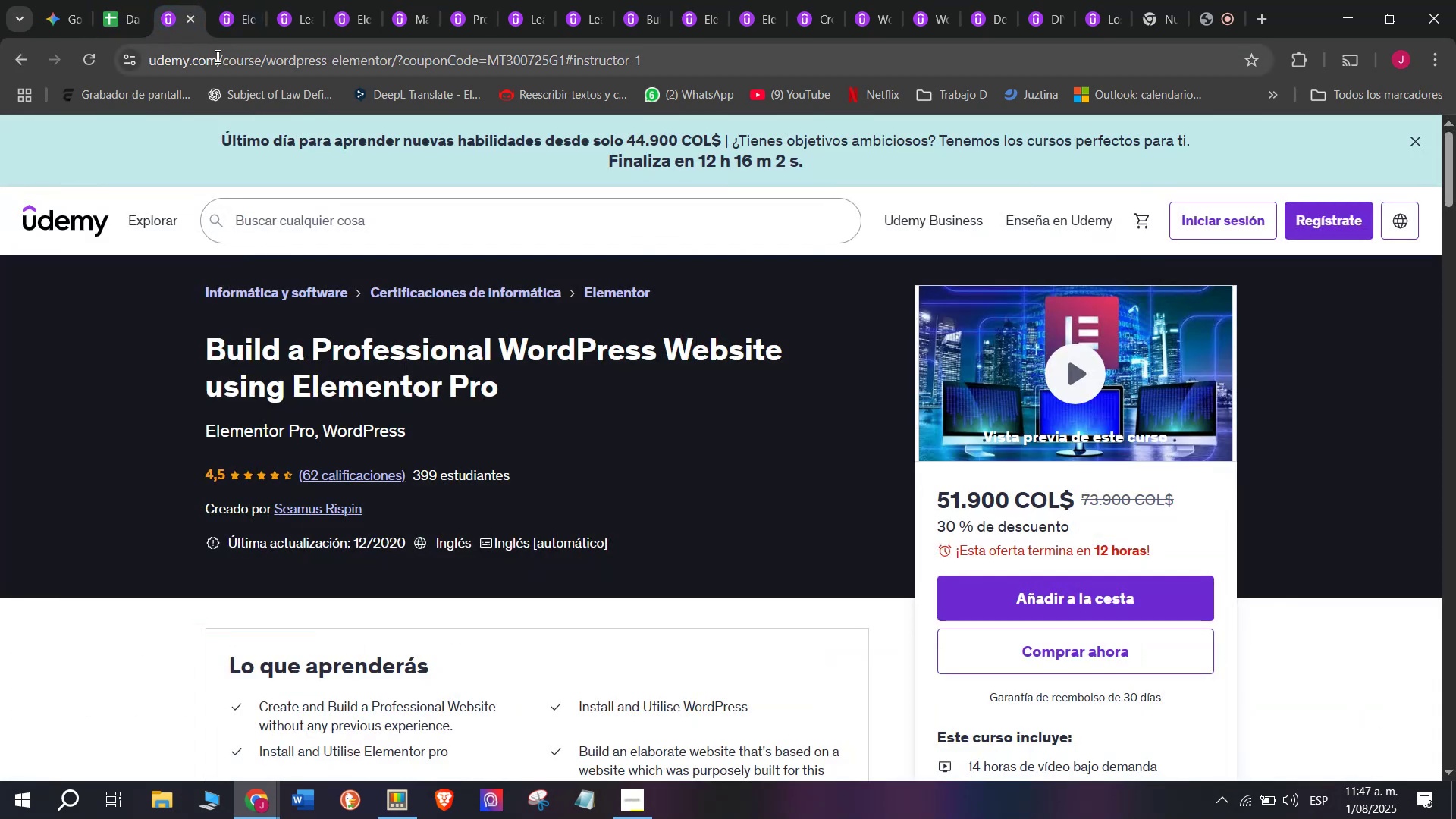 
double_click([216, 56])
 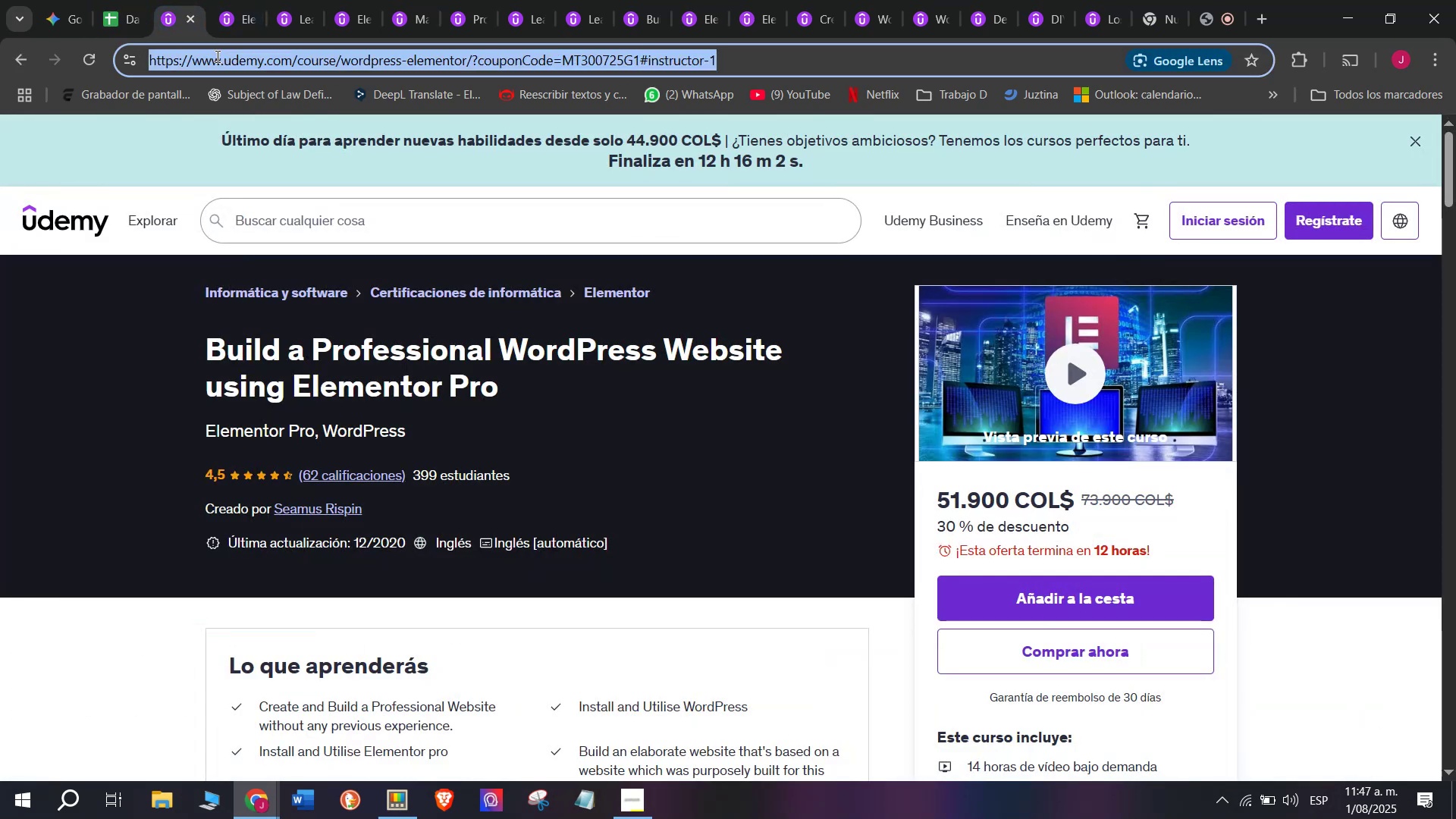 
triple_click([216, 56])
 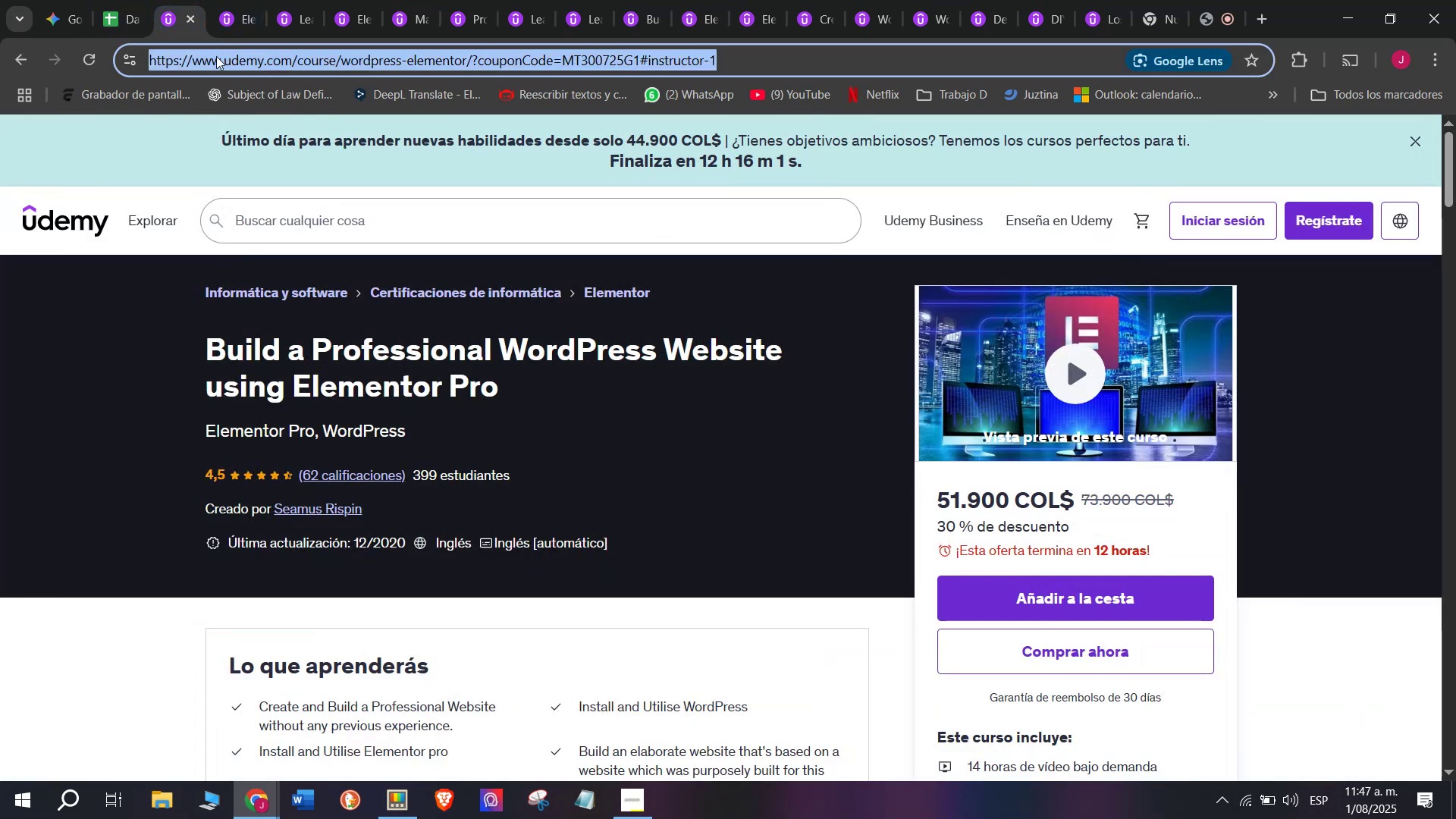 
key(Break)
 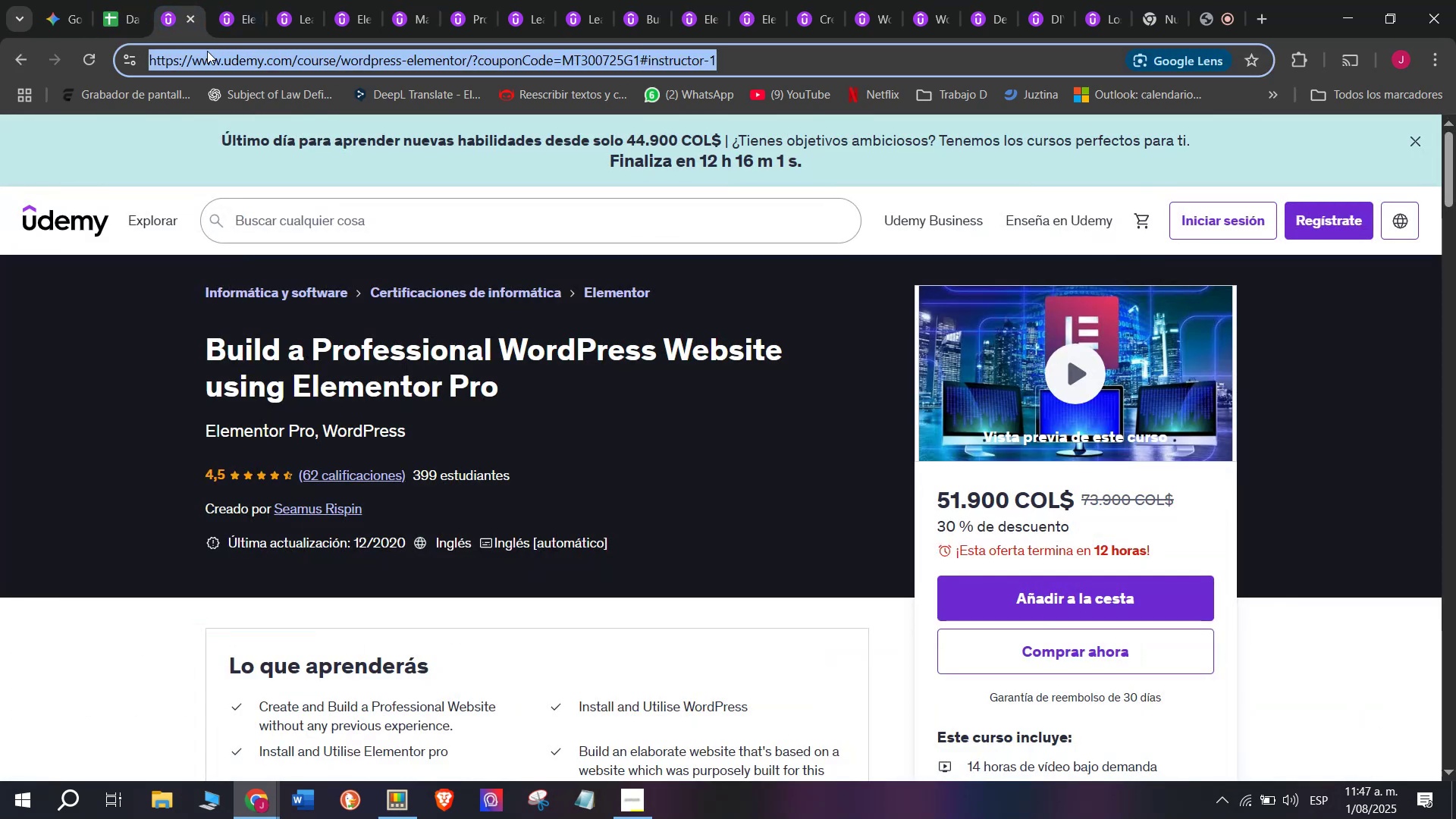 
key(Control+ControlLeft)
 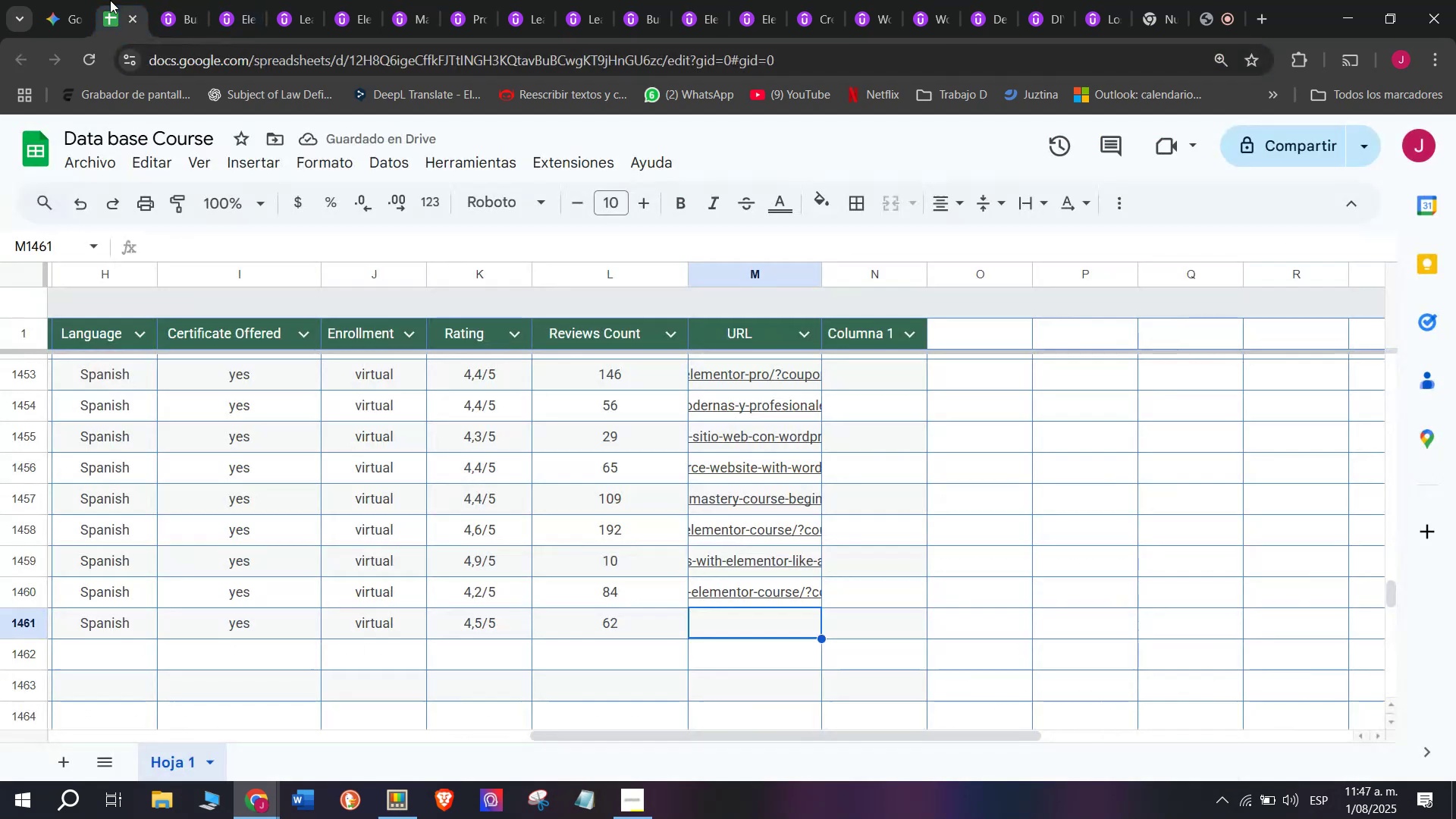 
key(Control+C)
 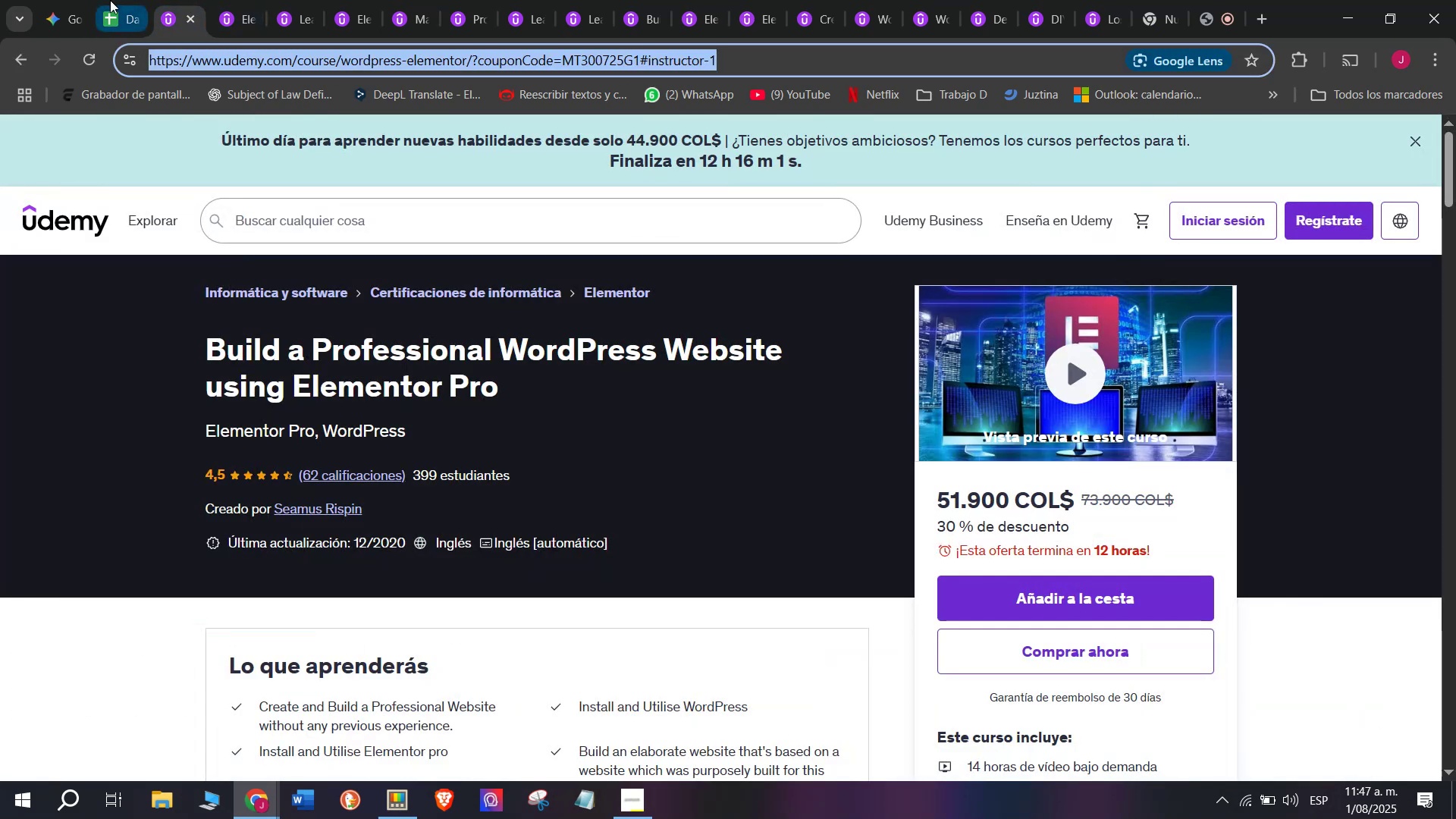 
left_click([110, 0])
 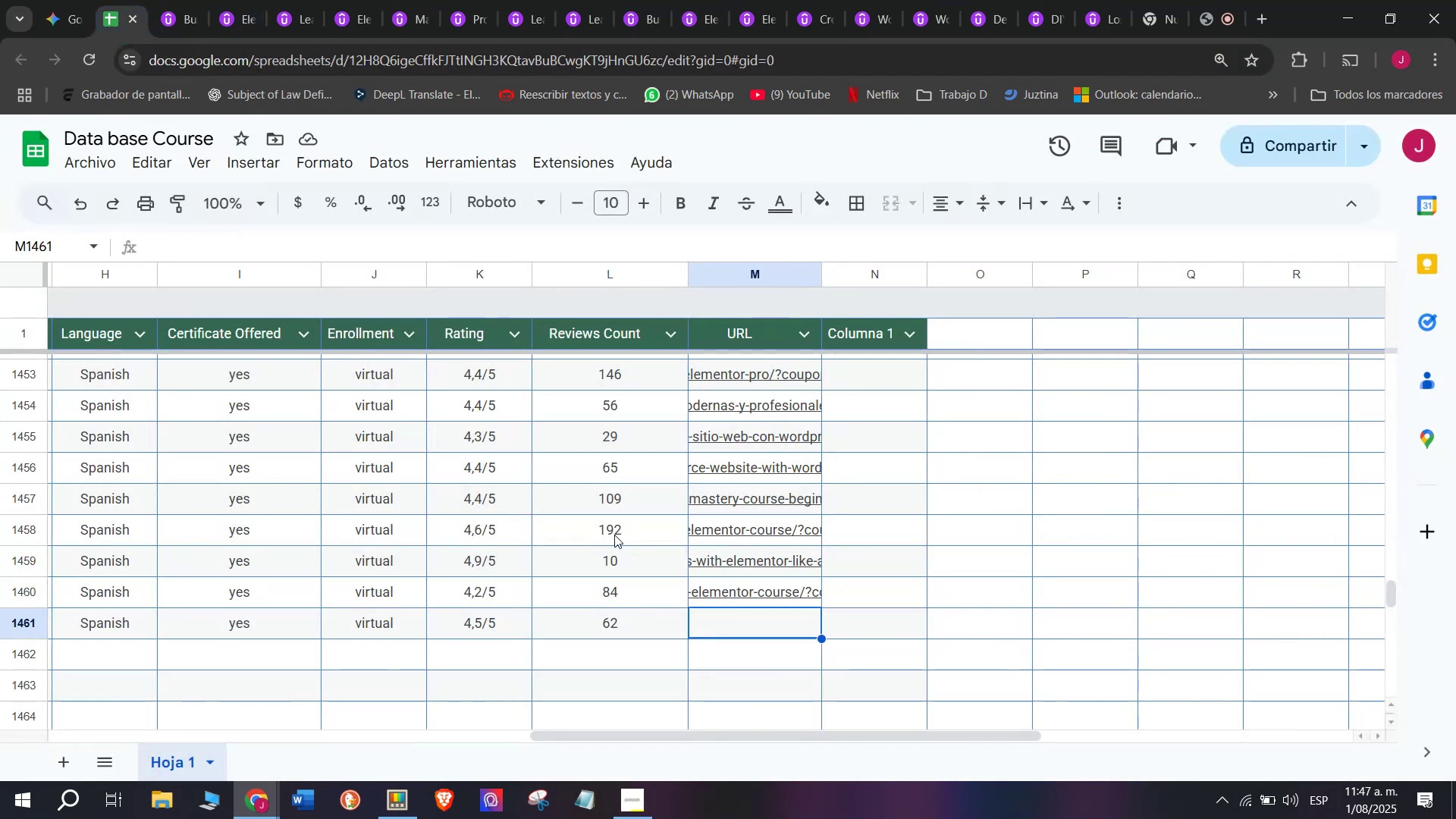 
key(Z)
 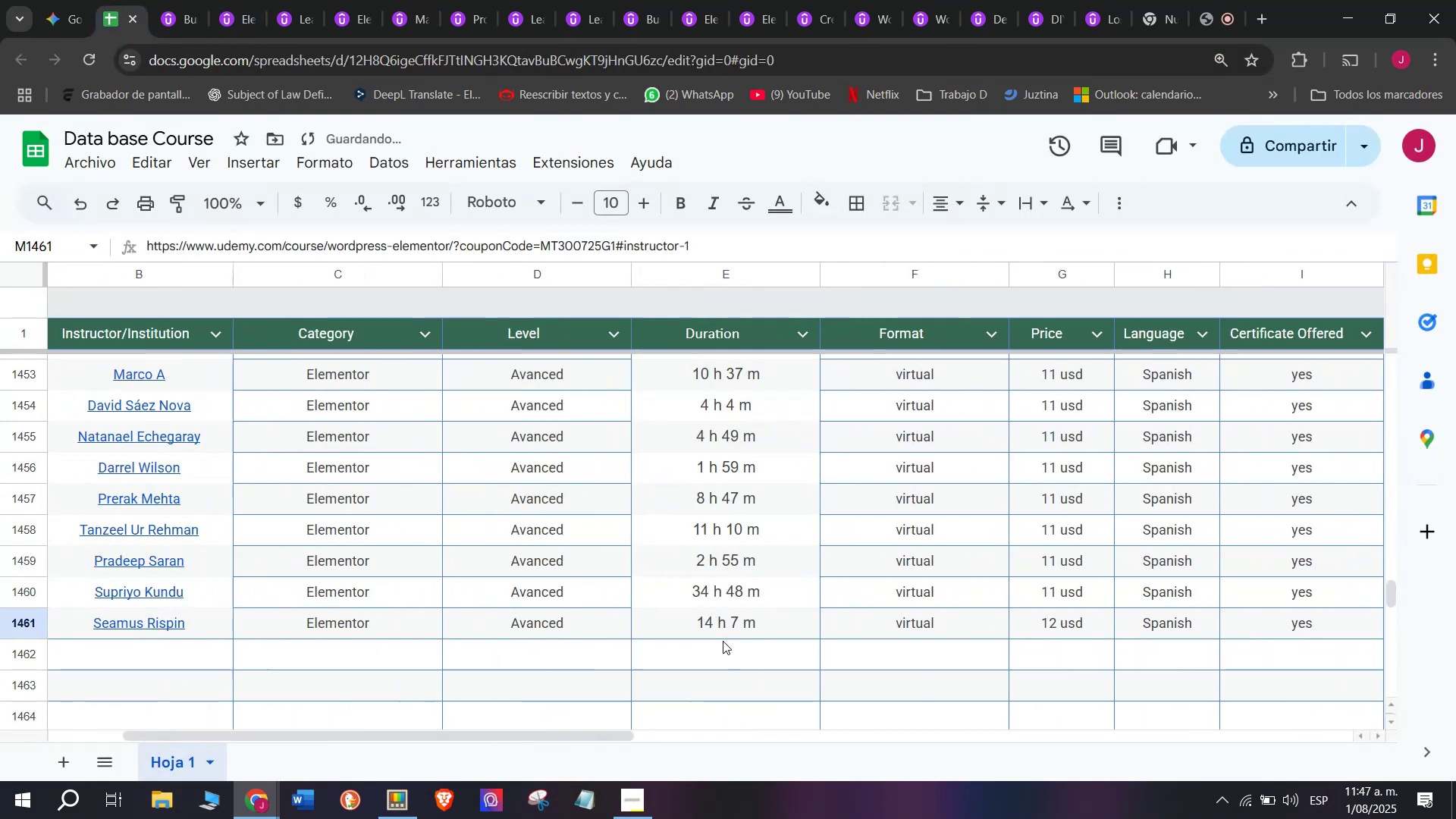 
key(Control+ControlLeft)
 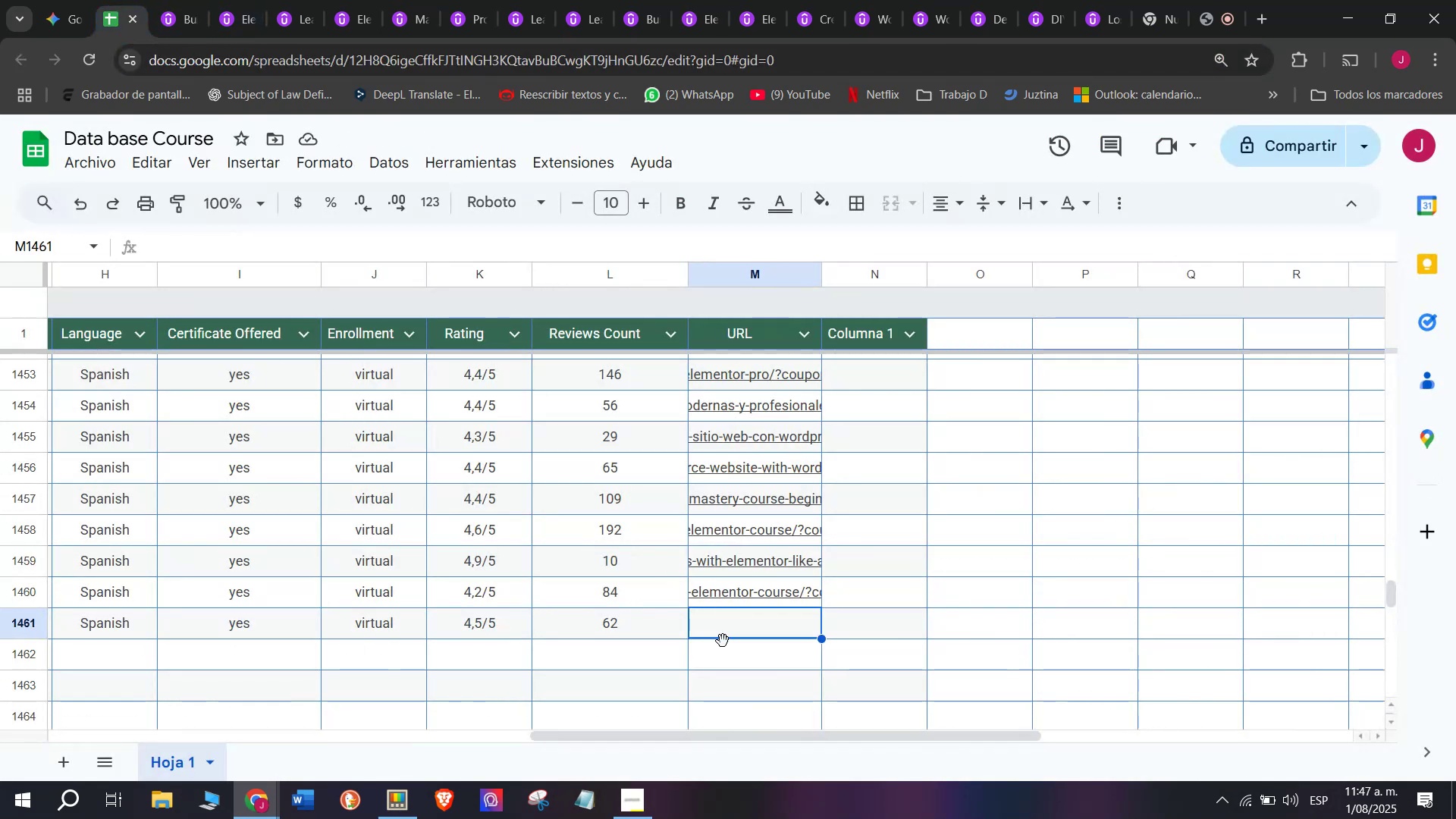 
key(Control+V)
 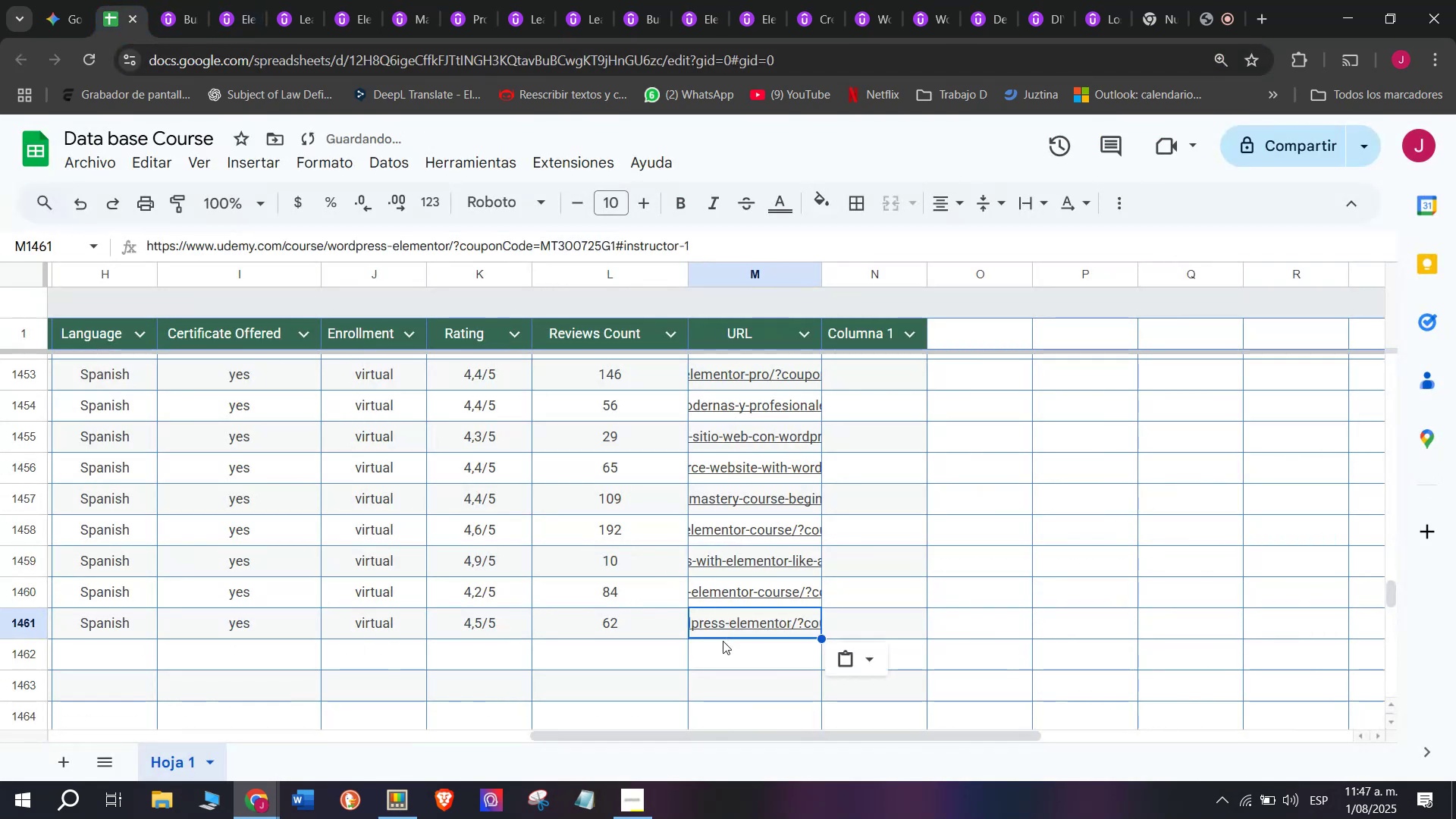 
scroll: coordinate [106, 622], scroll_direction: up, amount: 3.0
 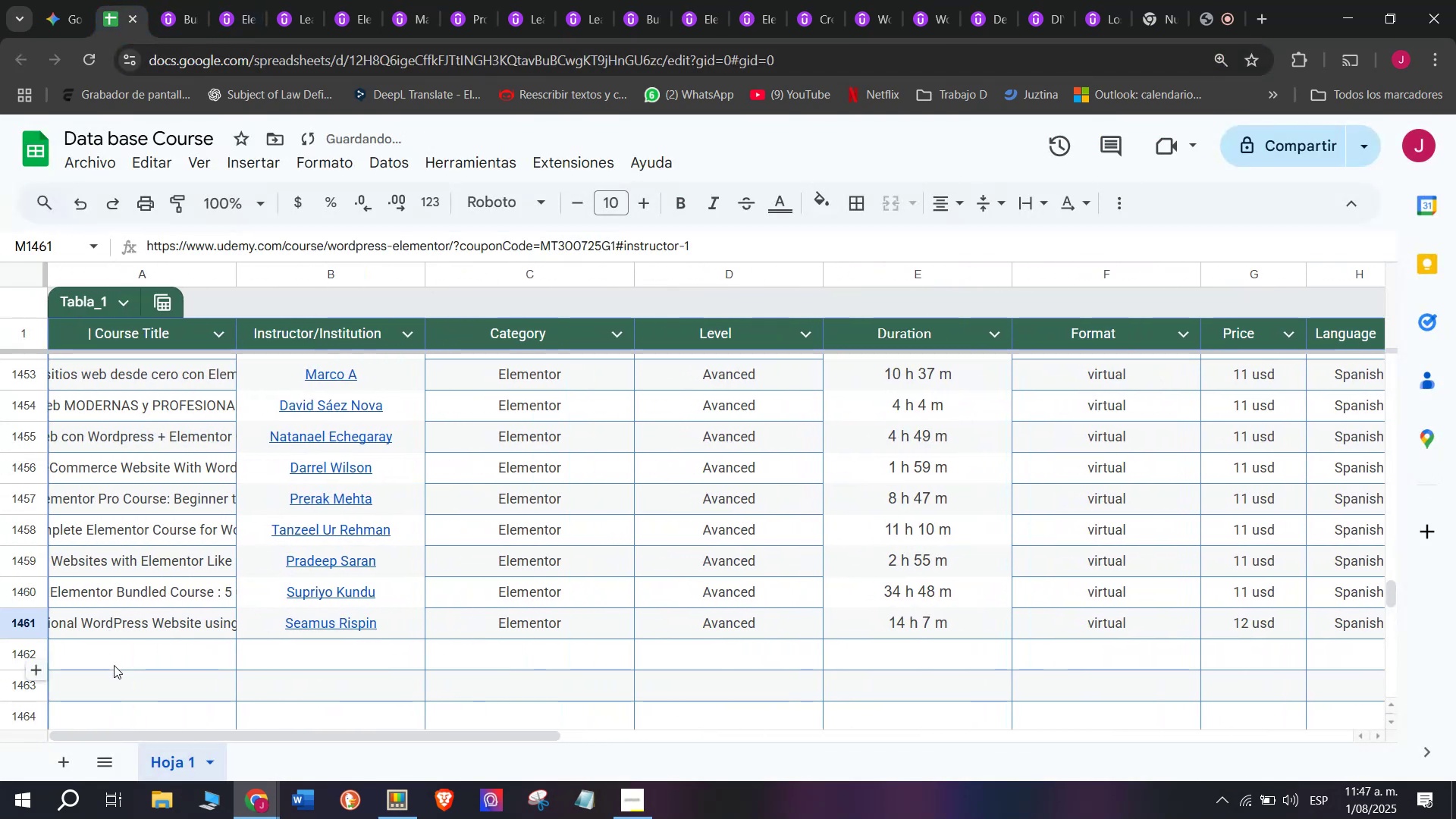 
left_click([114, 665])
 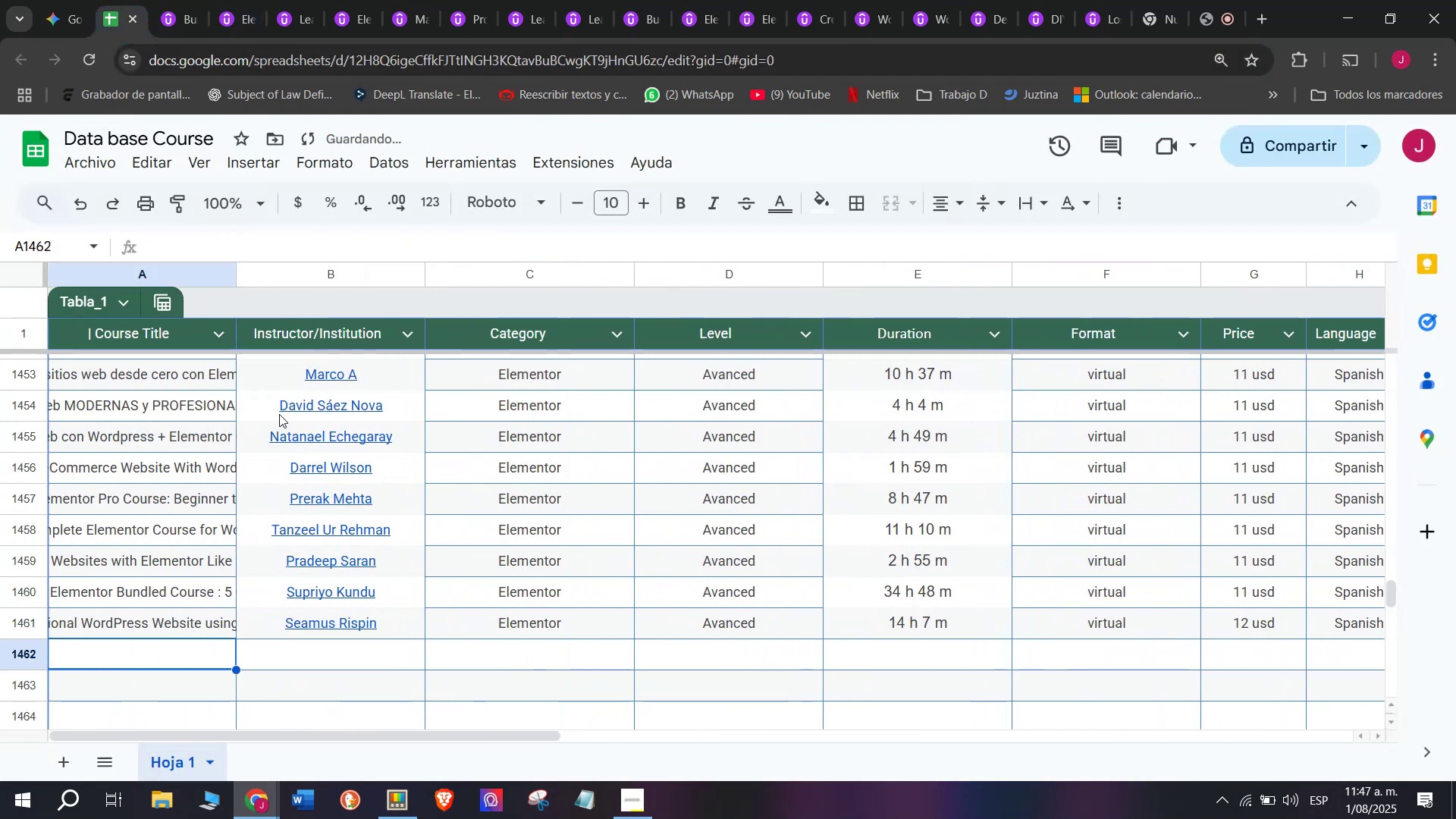 
scroll: coordinate [297, 532], scroll_direction: down, amount: 1.0
 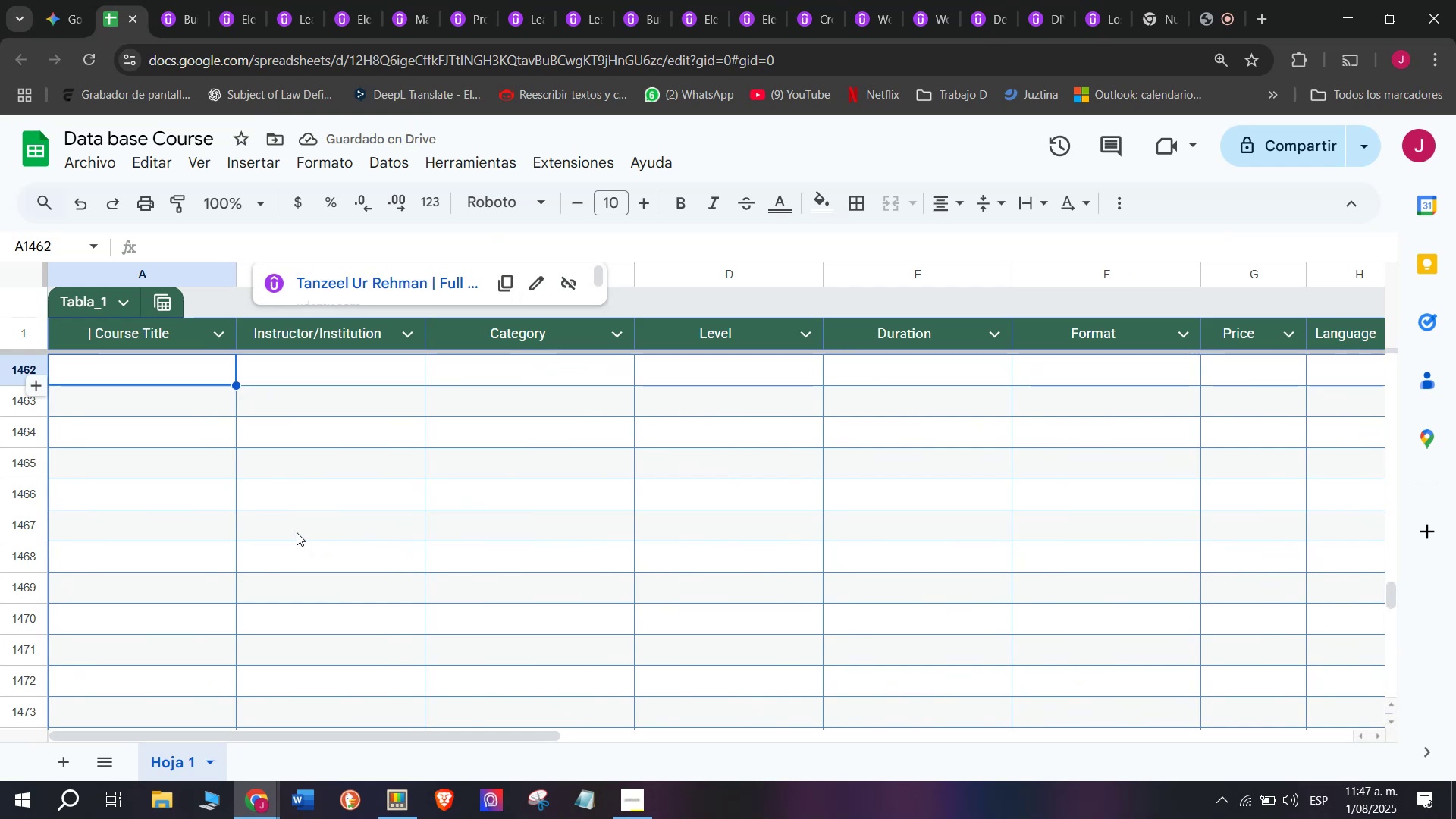 
scroll: coordinate [243, 570], scroll_direction: up, amount: 2.0
 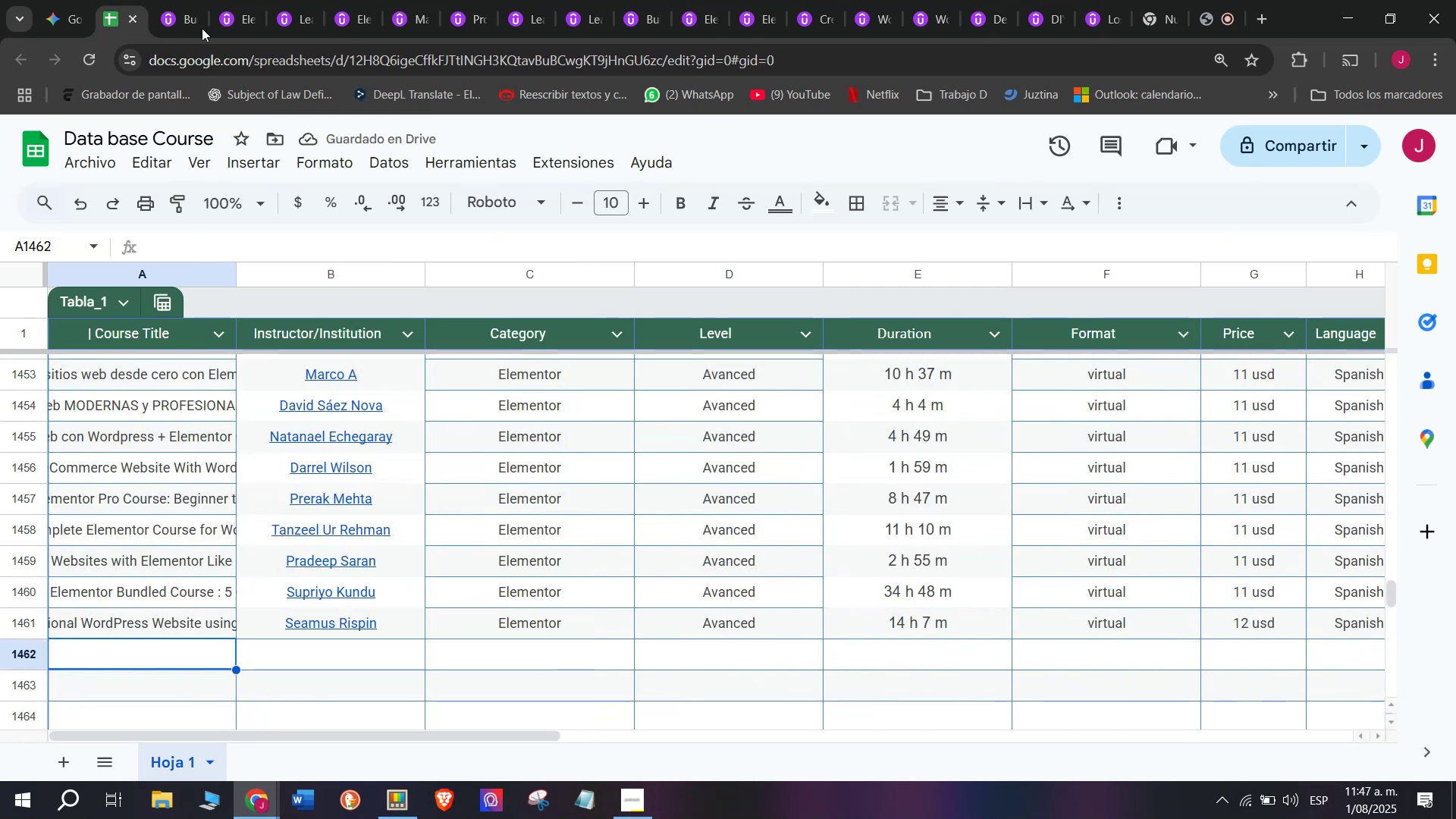 
left_click([177, 0])
 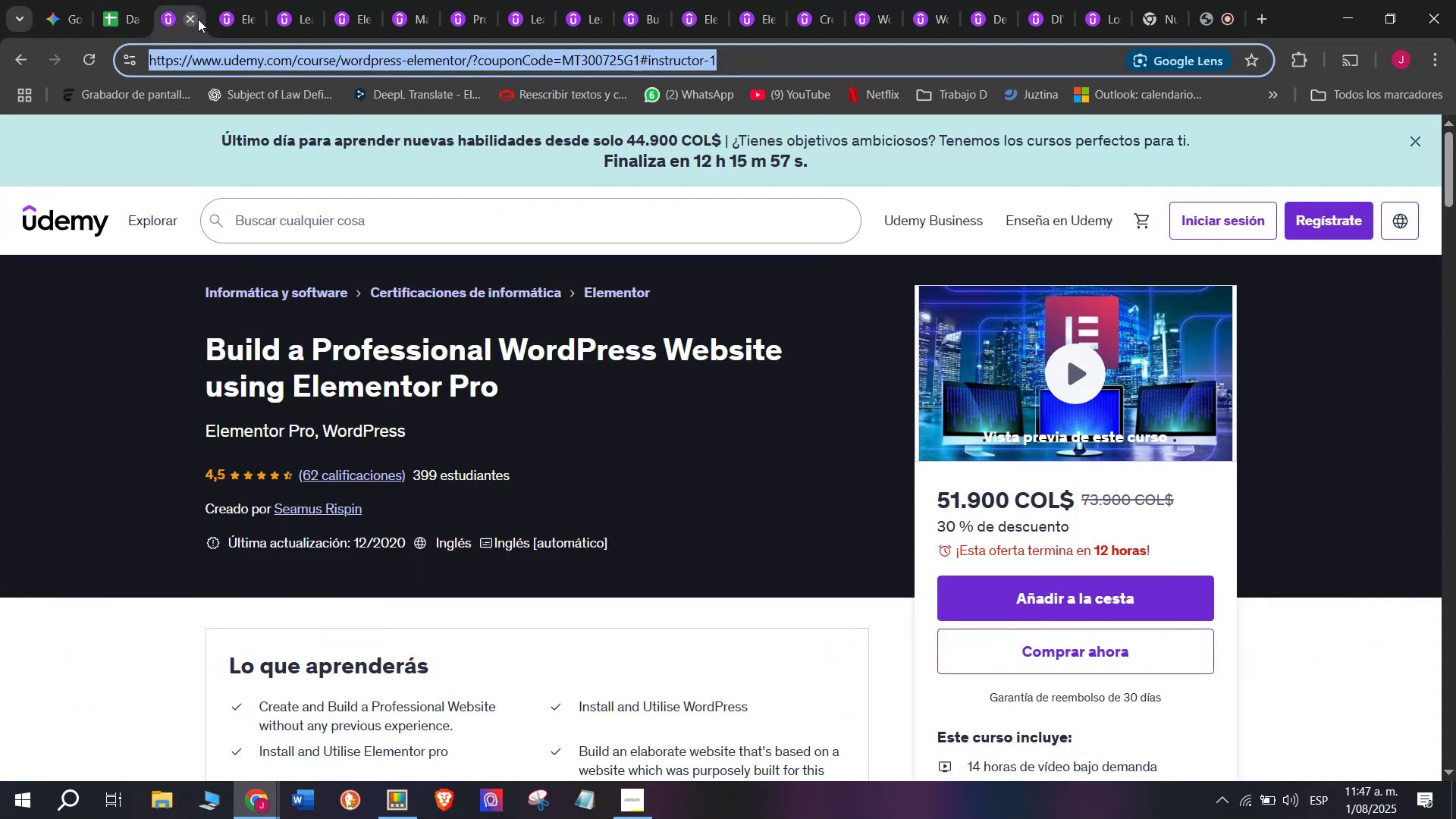 
left_click([198, 19])
 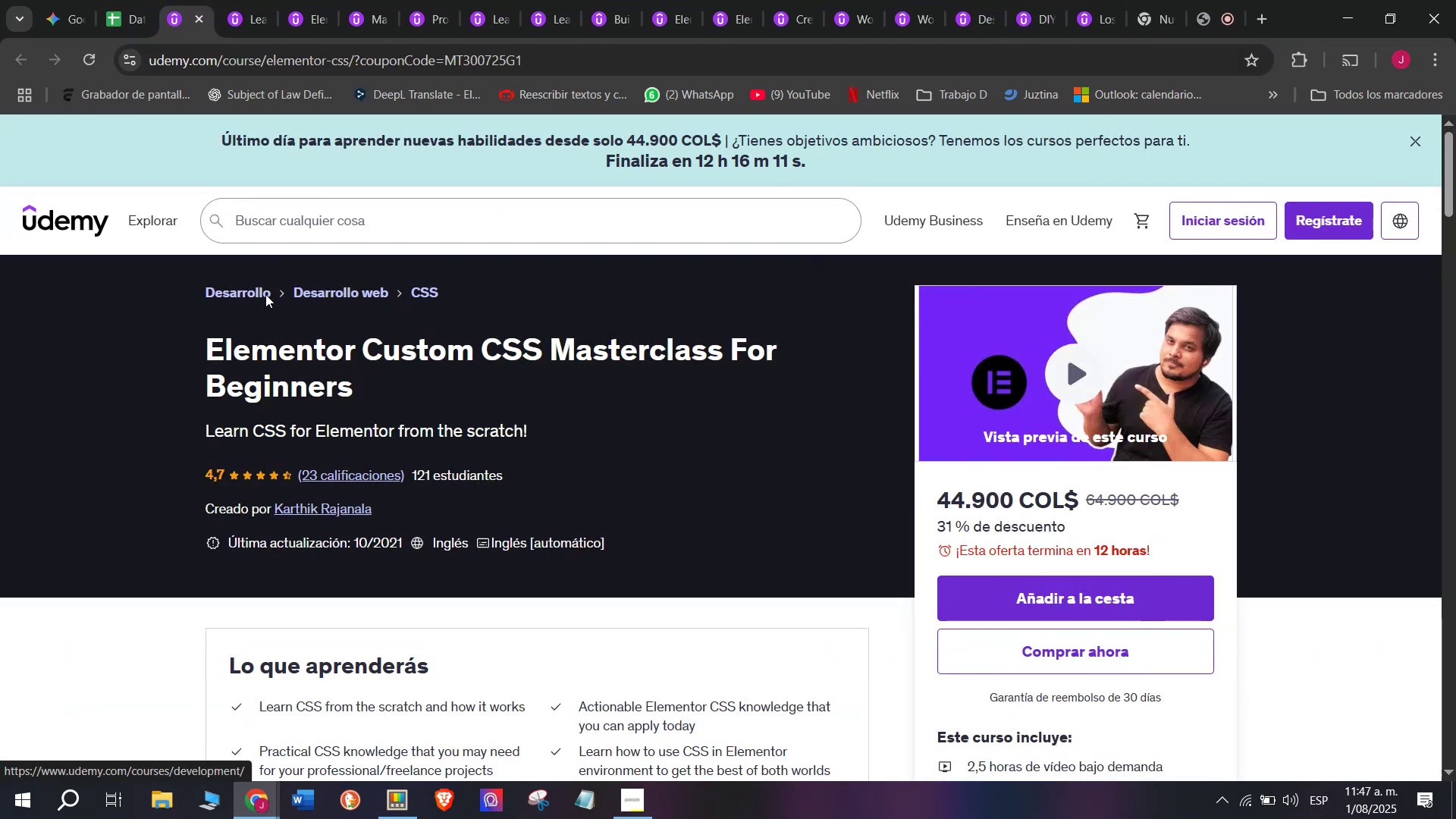 
wait(6.43)
 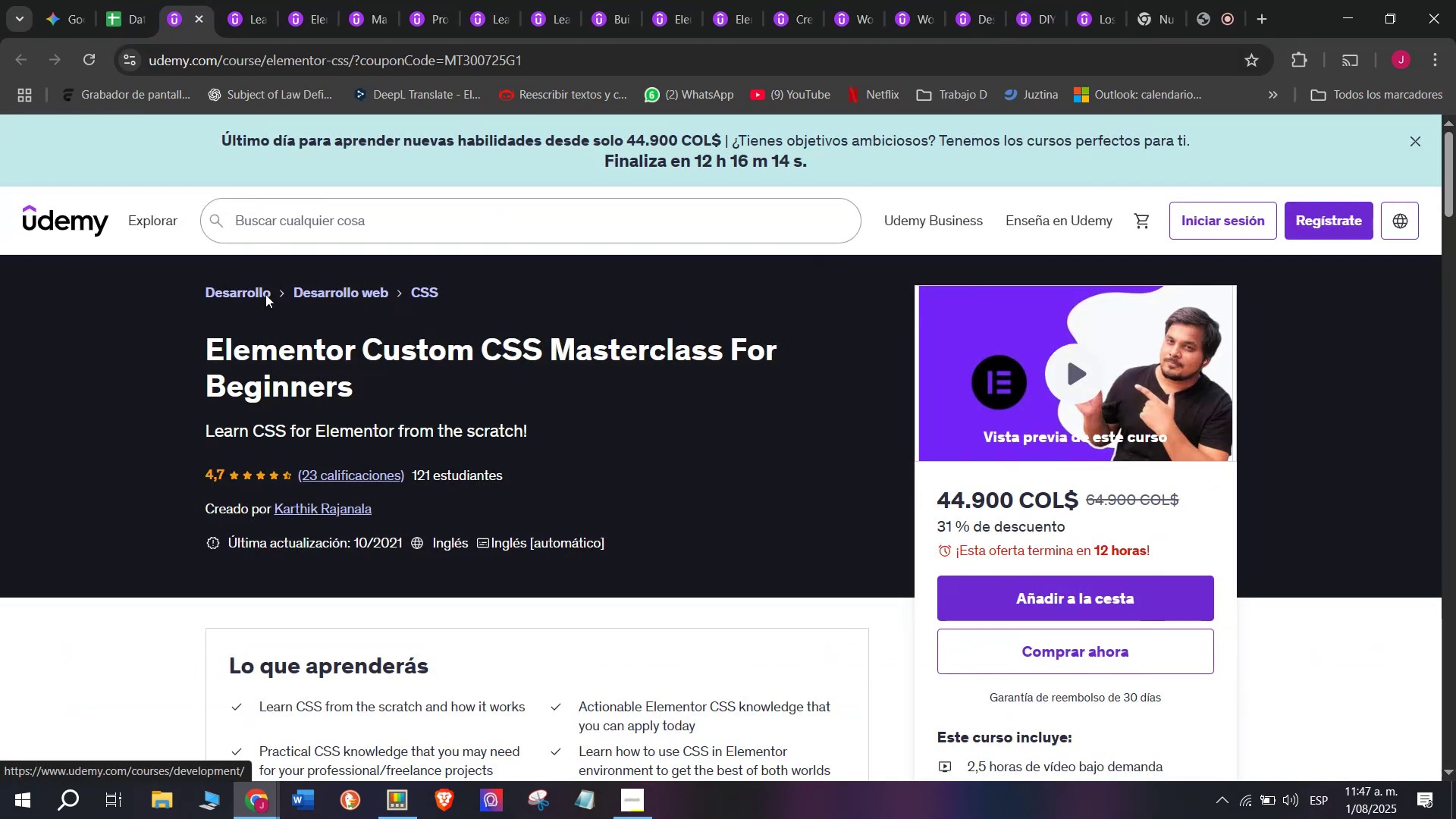 
left_click_drag(start_coordinate=[190, 326], to_coordinate=[391, 402])
 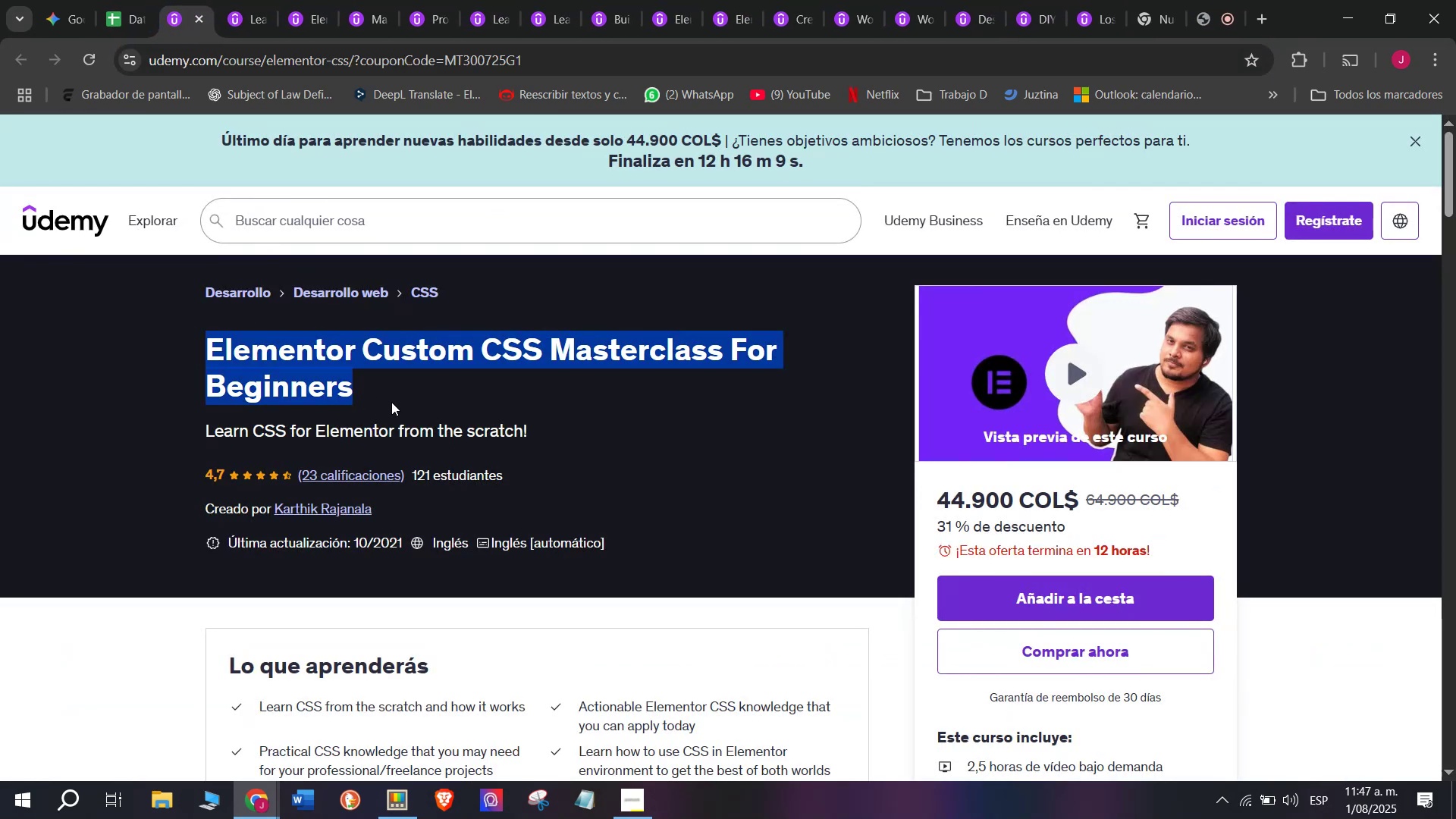 
key(Control+ControlLeft)
 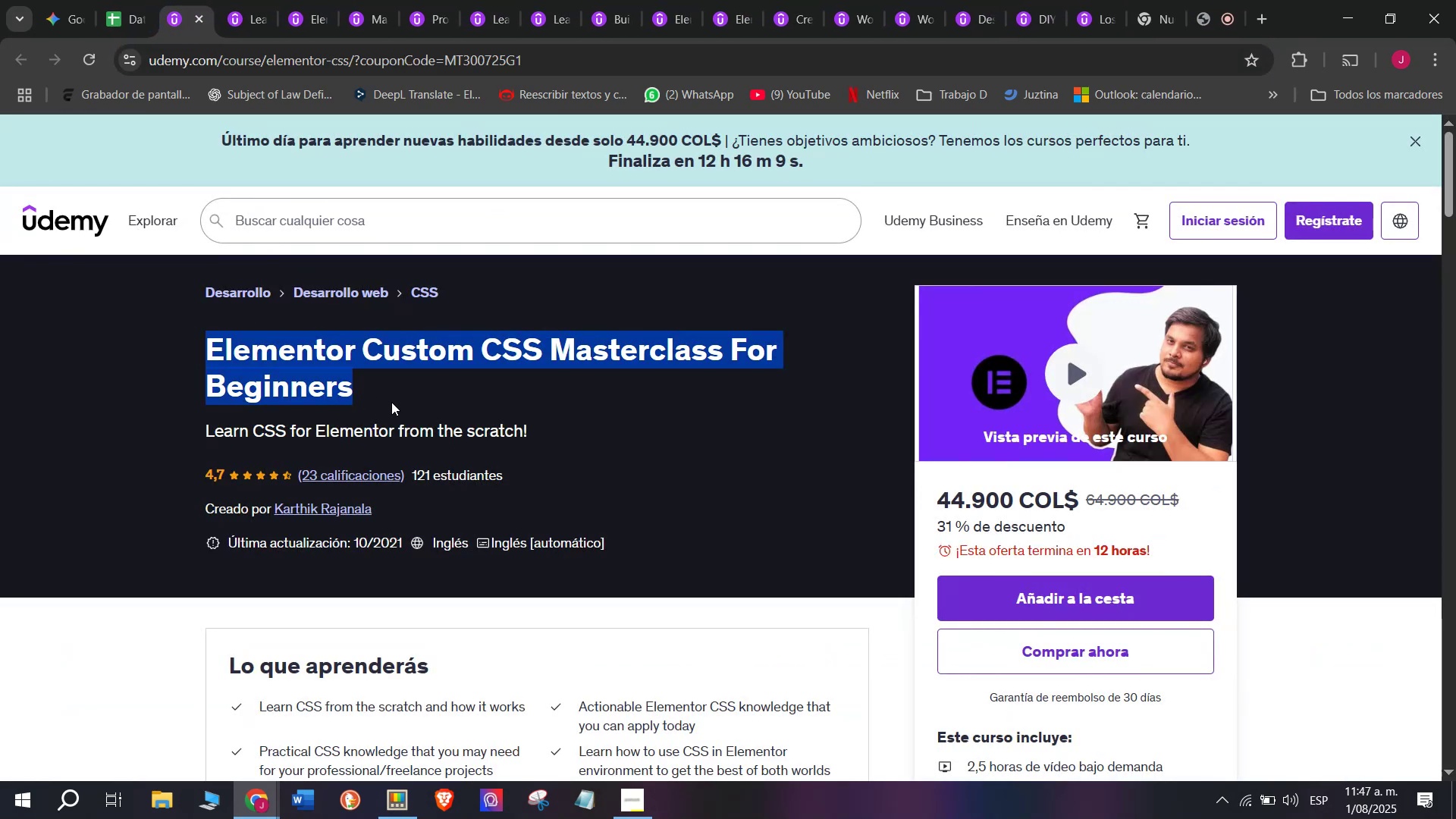 
key(Break)
 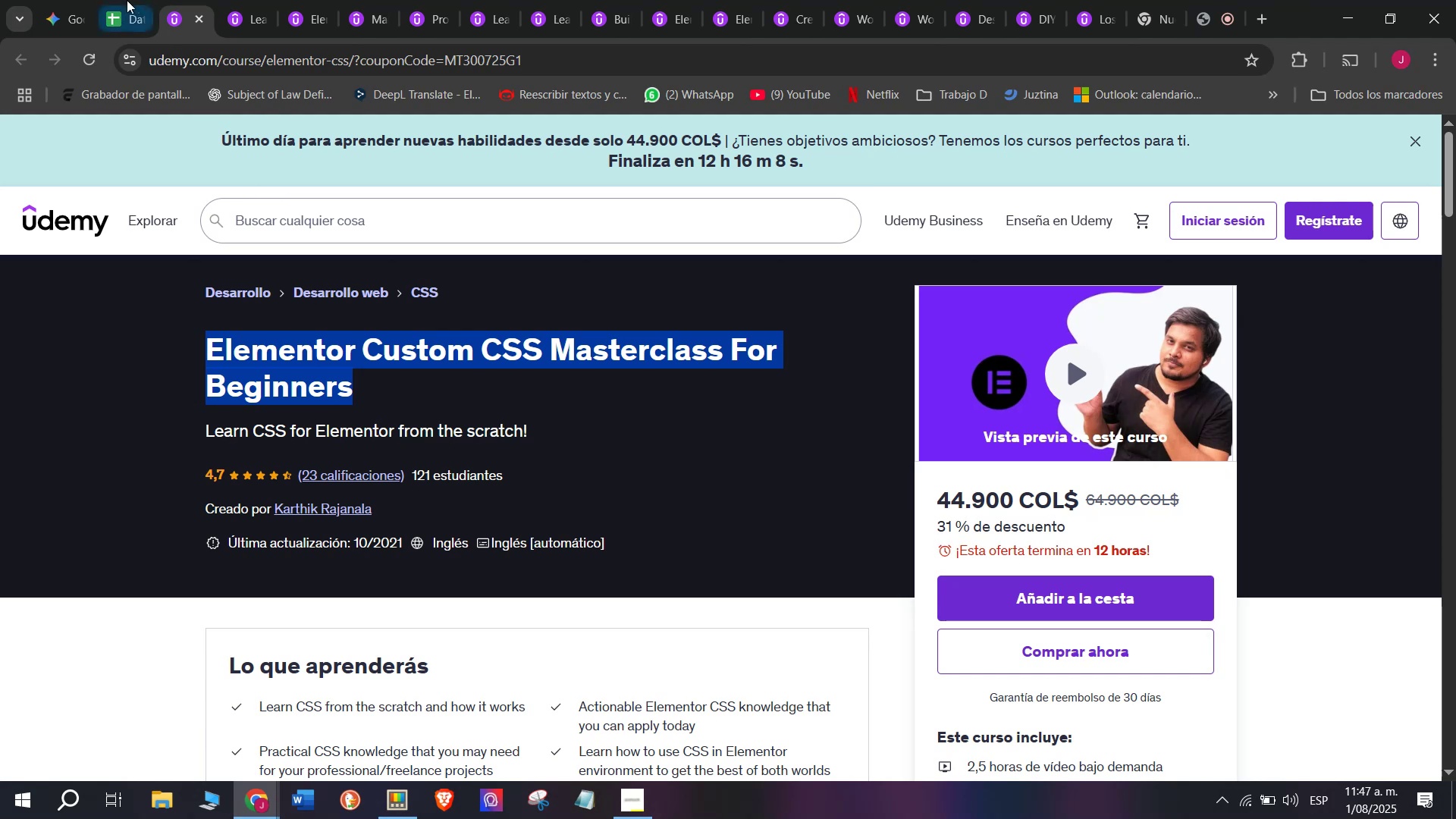 
key(Control+C)
 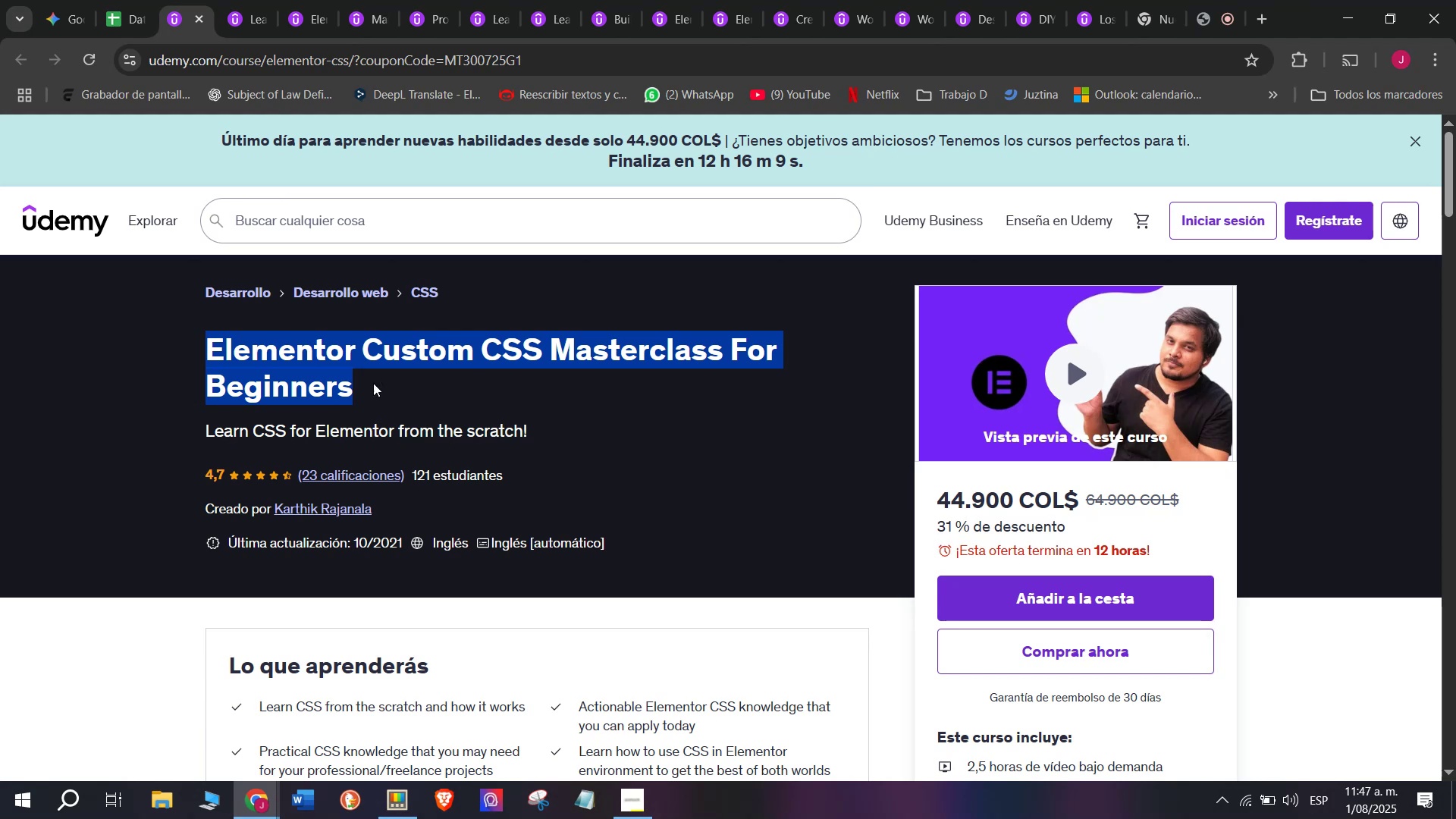 
key(Control+ControlLeft)
 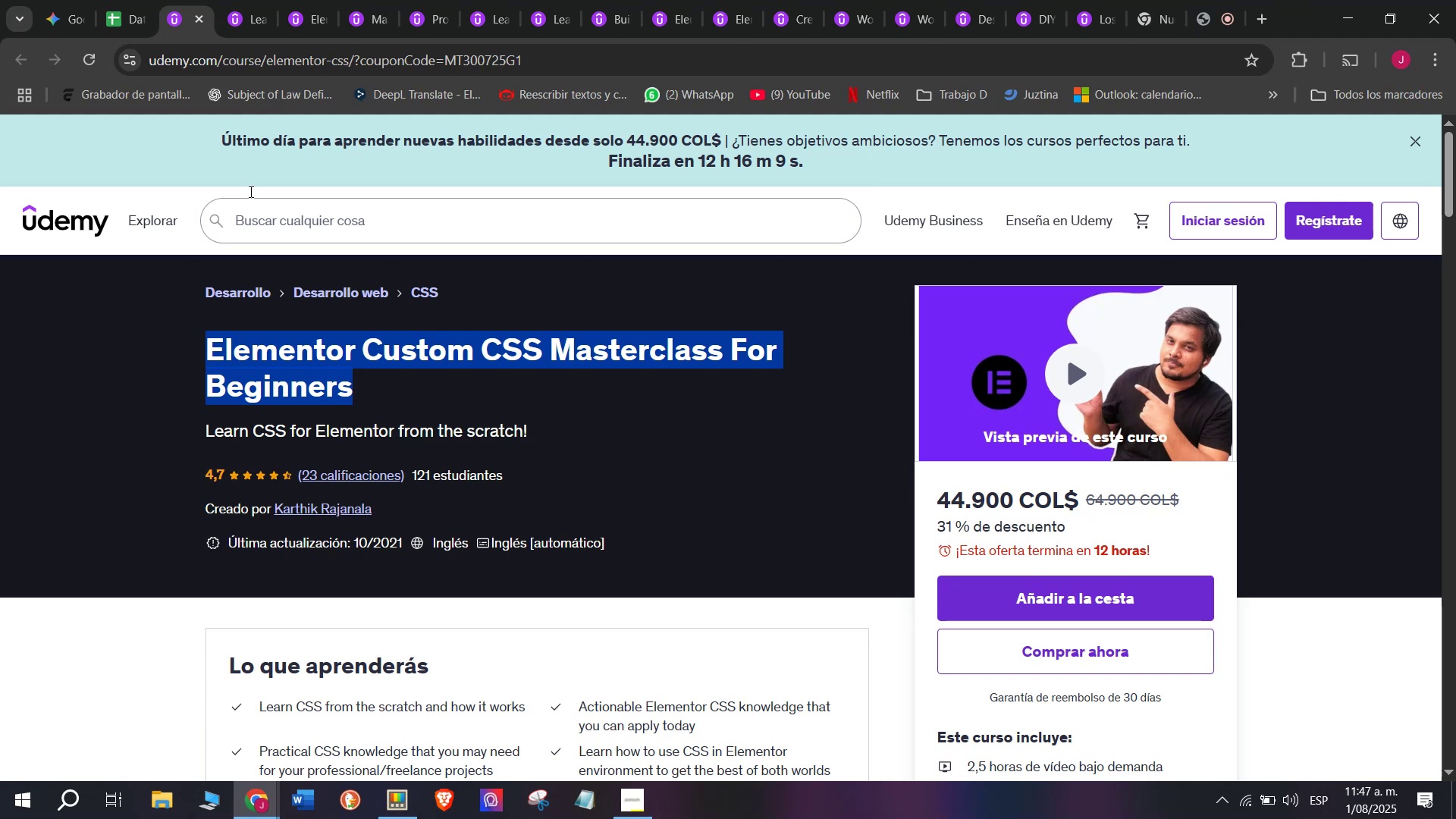 
key(Break)
 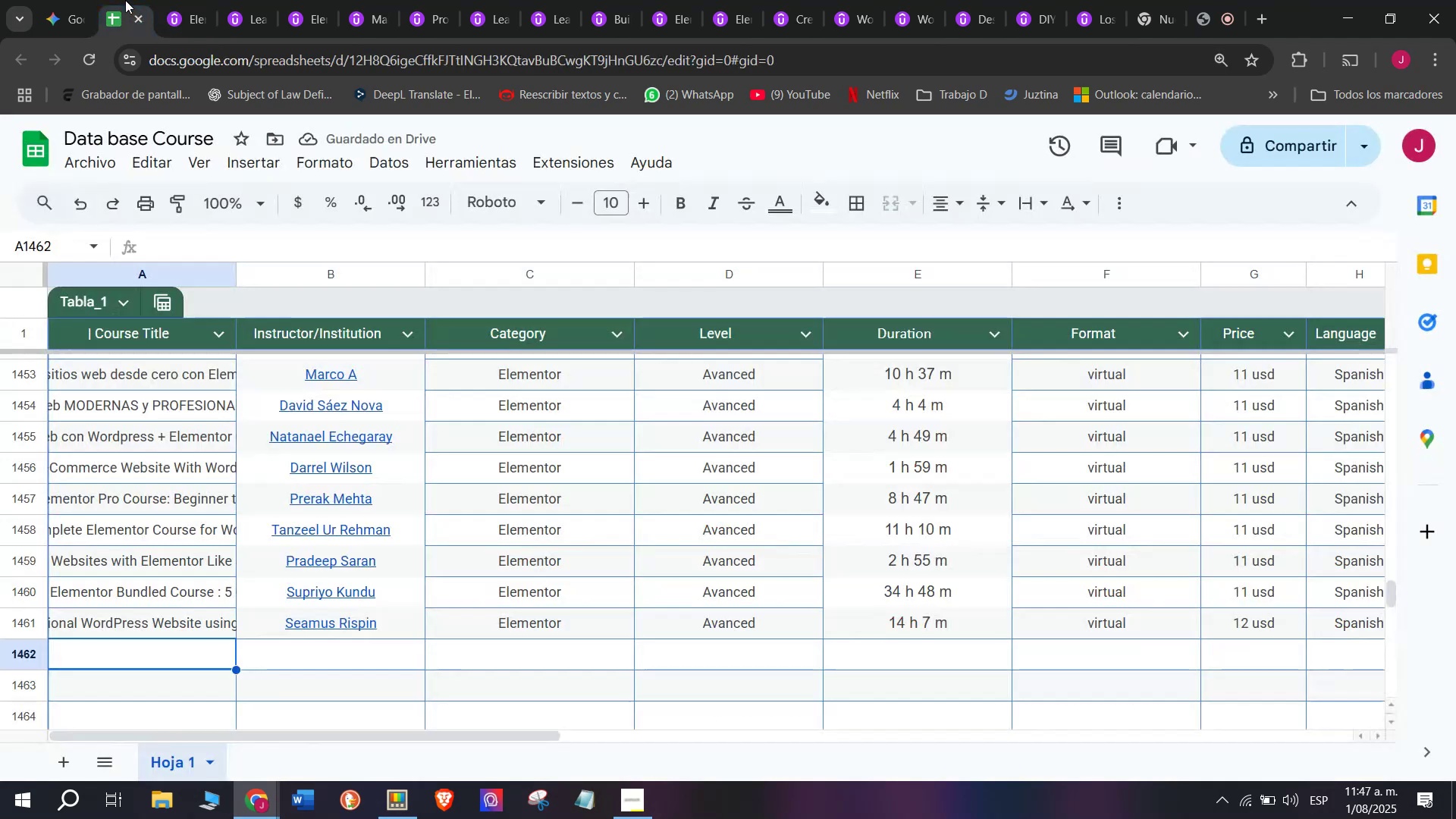 
key(Control+C)
 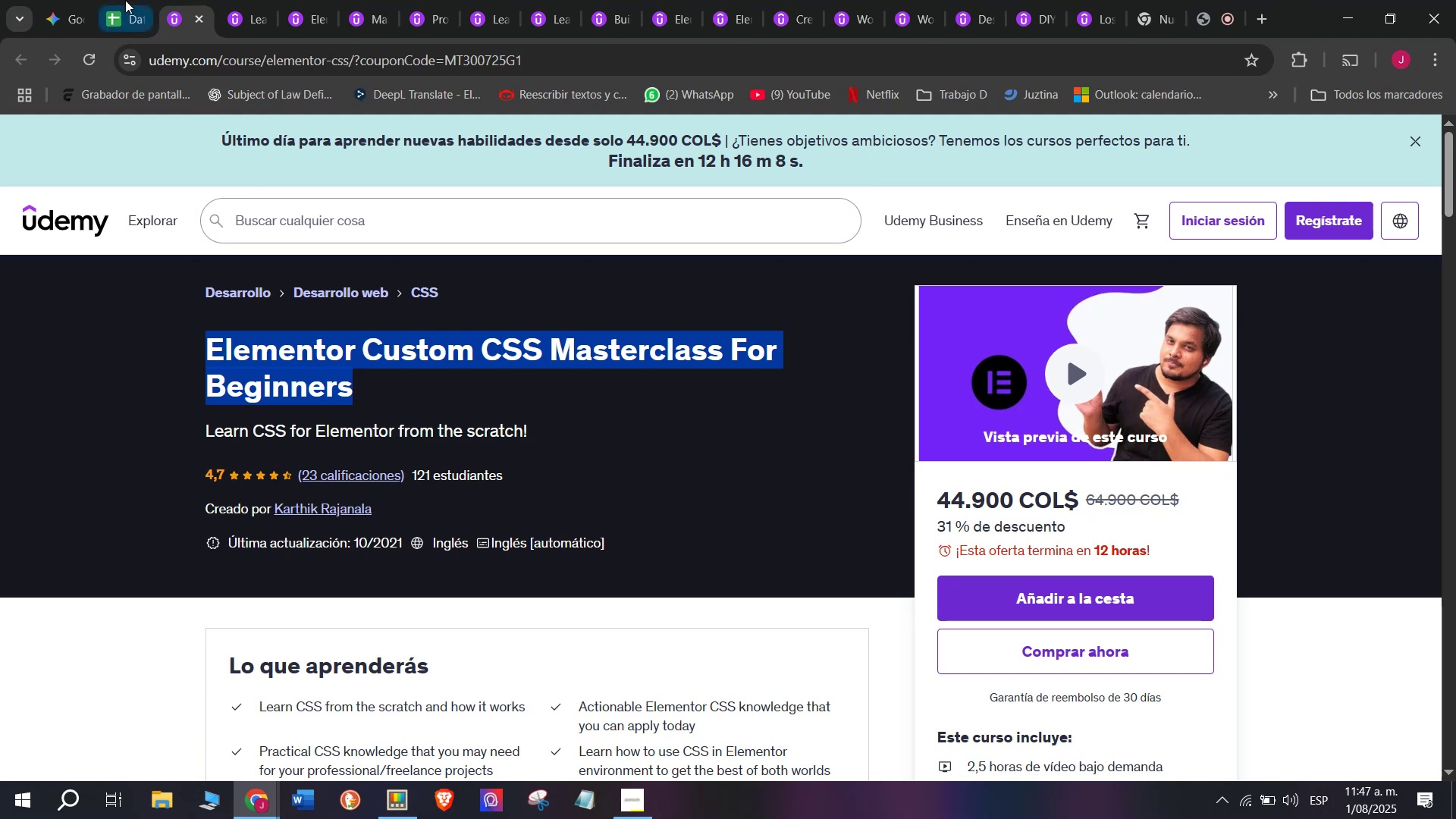 
left_click([125, 0])
 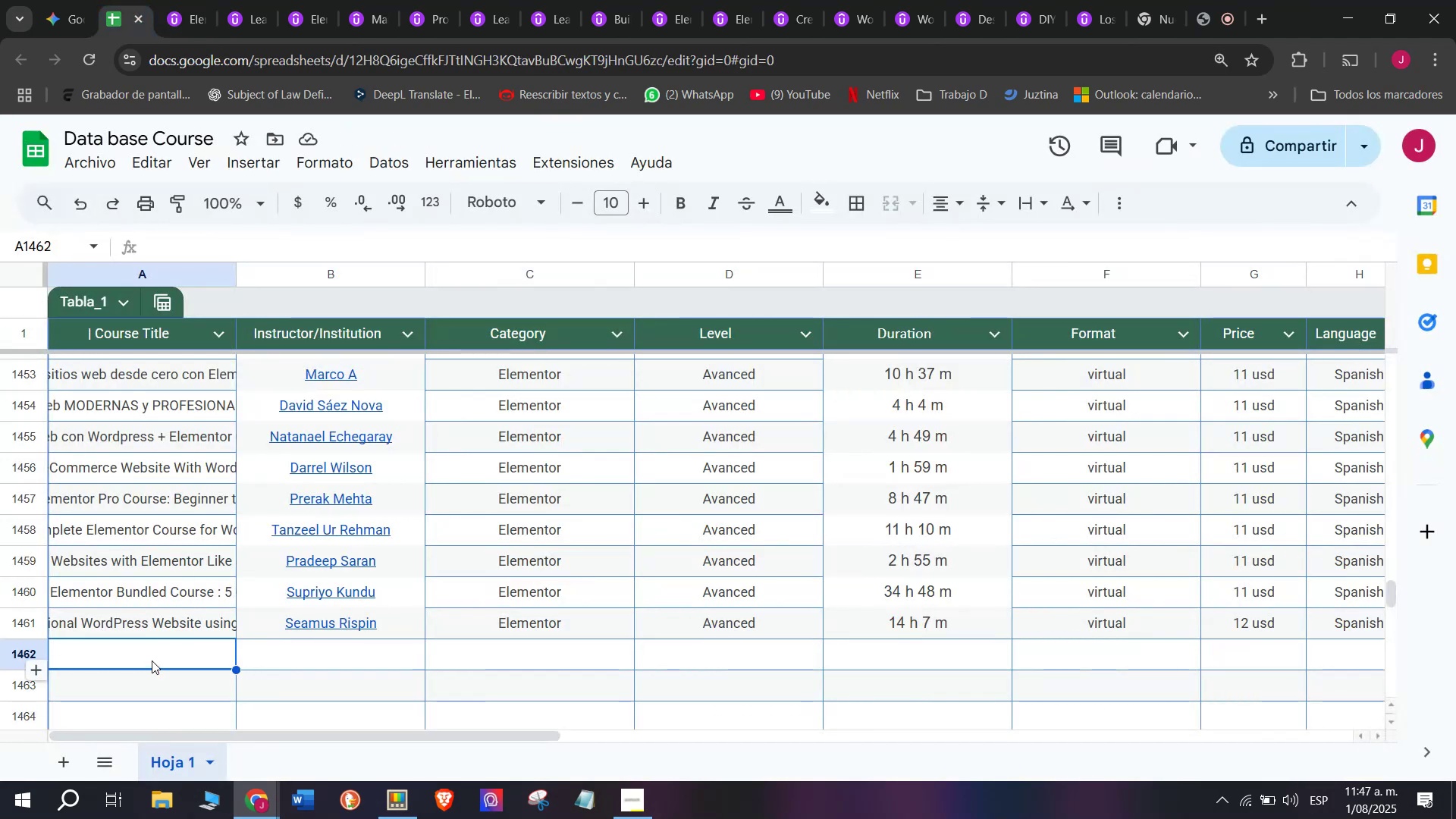 
double_click([152, 661])
 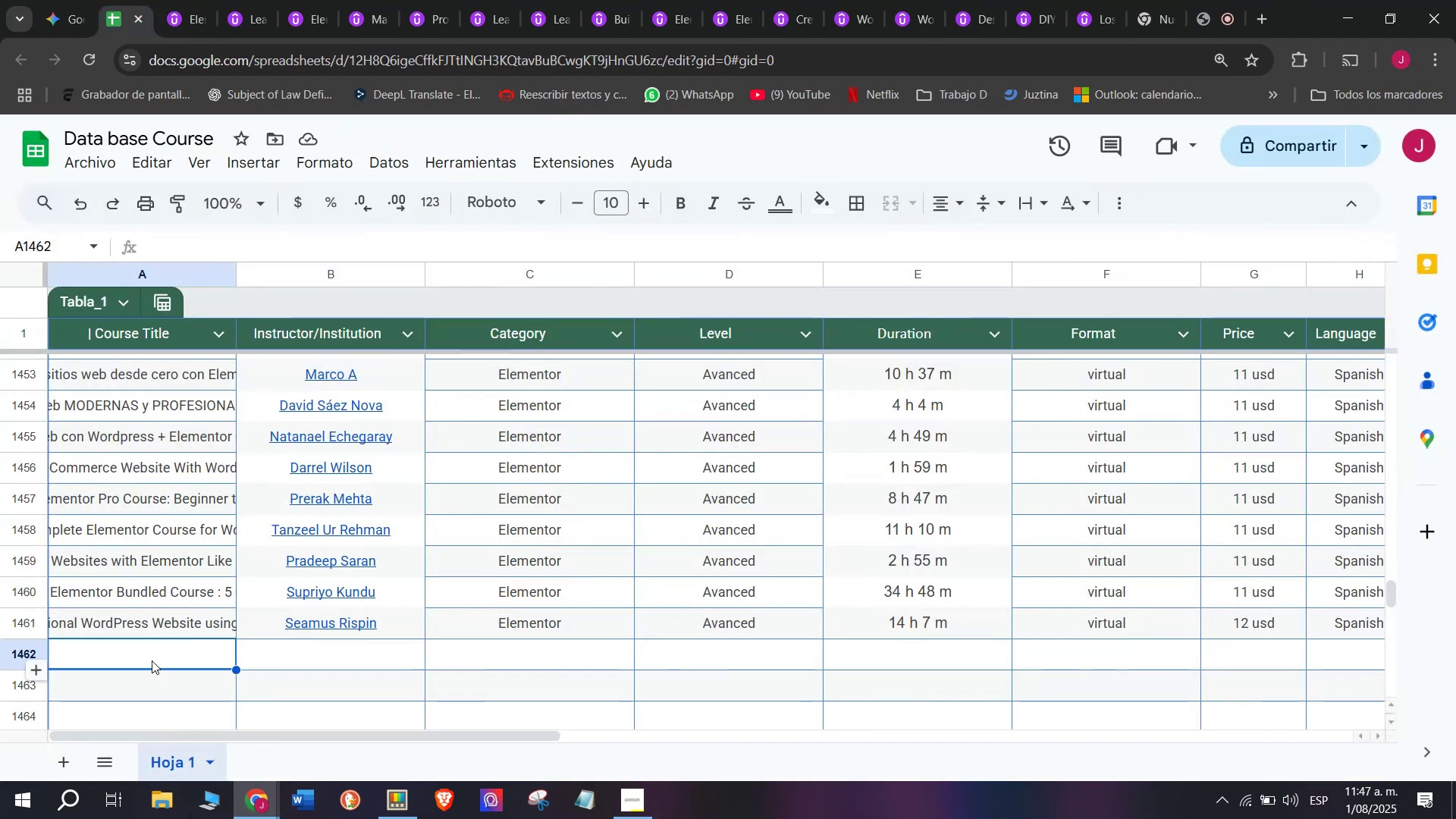 
key(Z)
 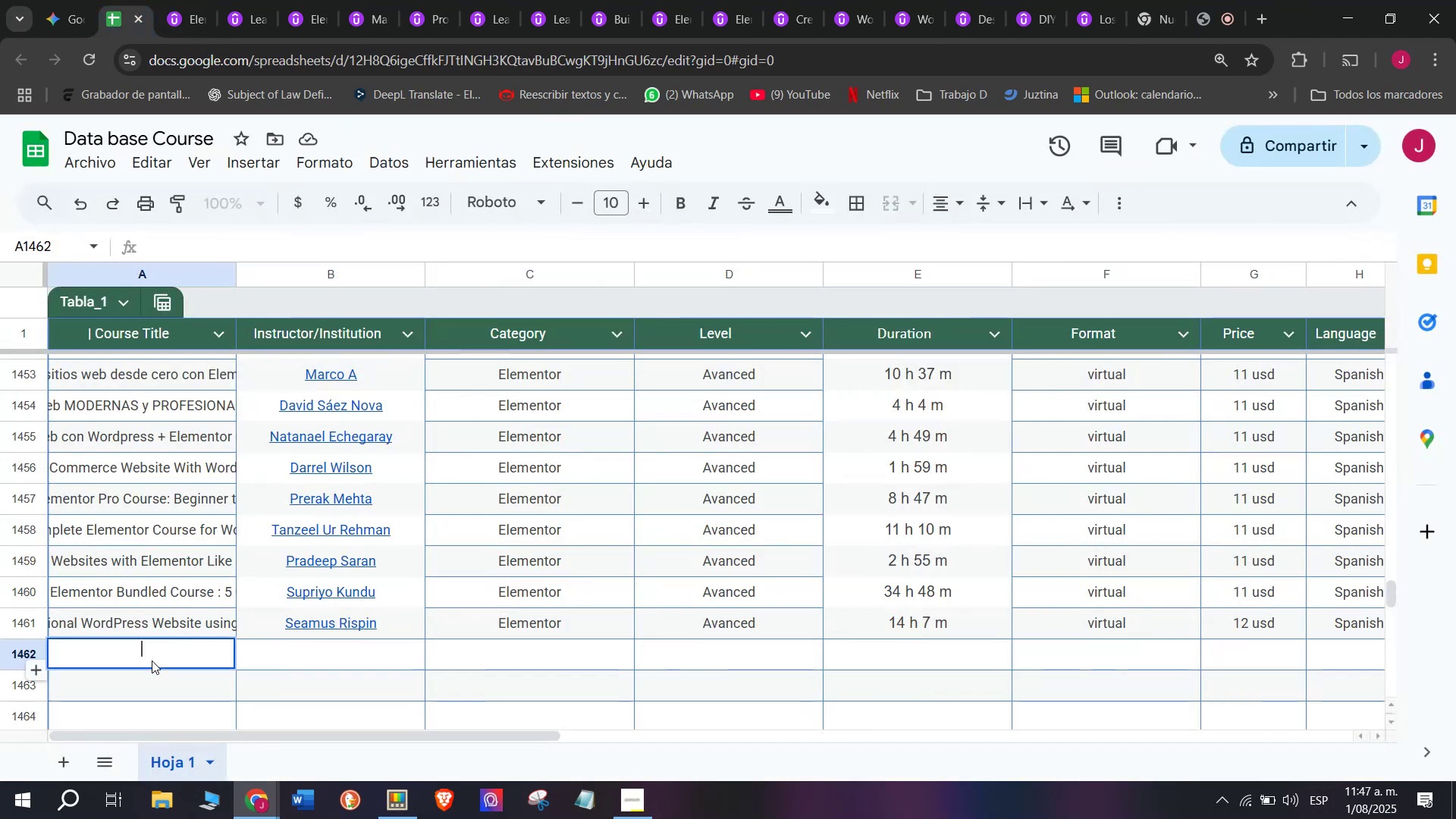 
key(Control+ControlLeft)
 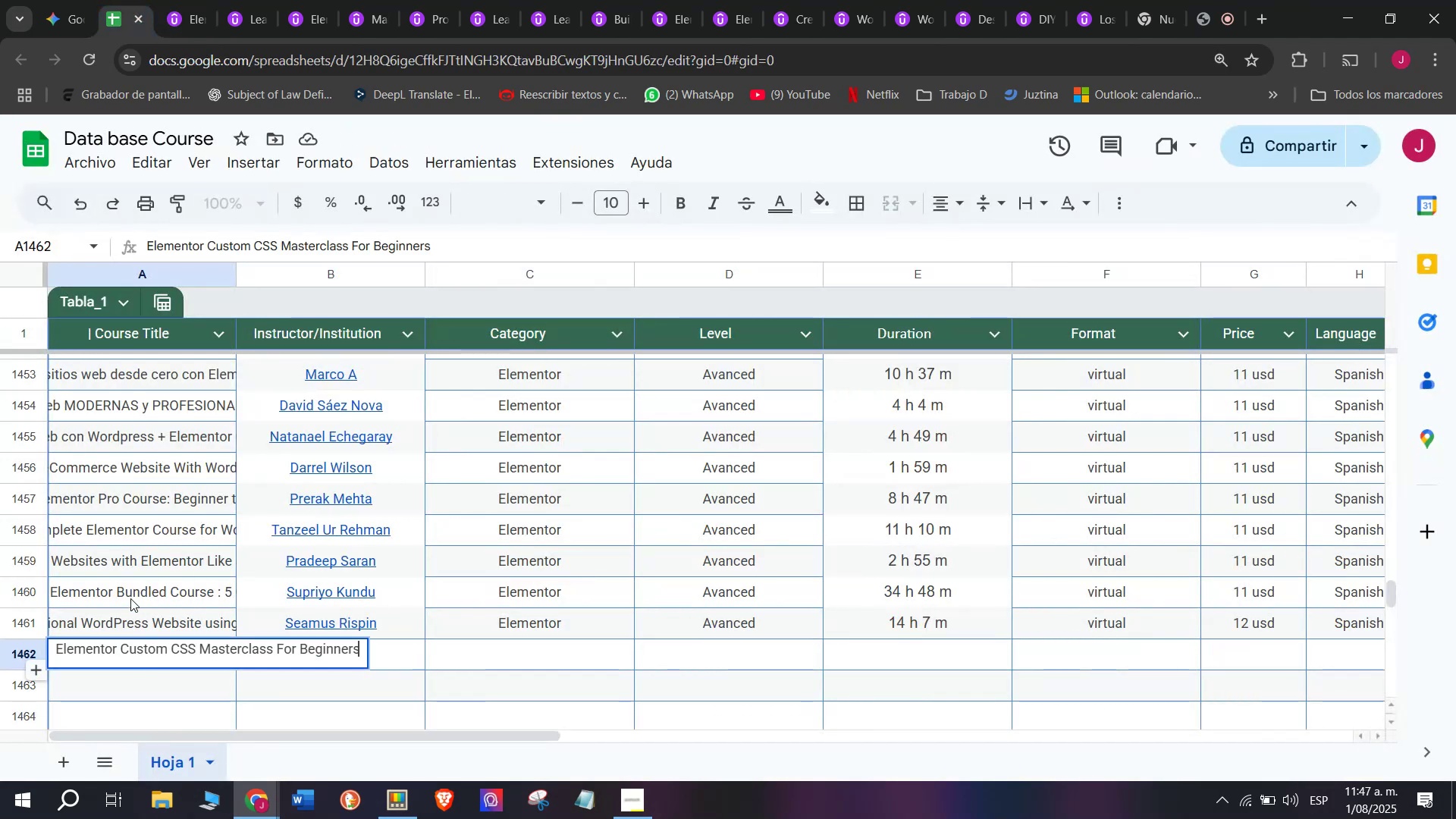 
key(Control+V)
 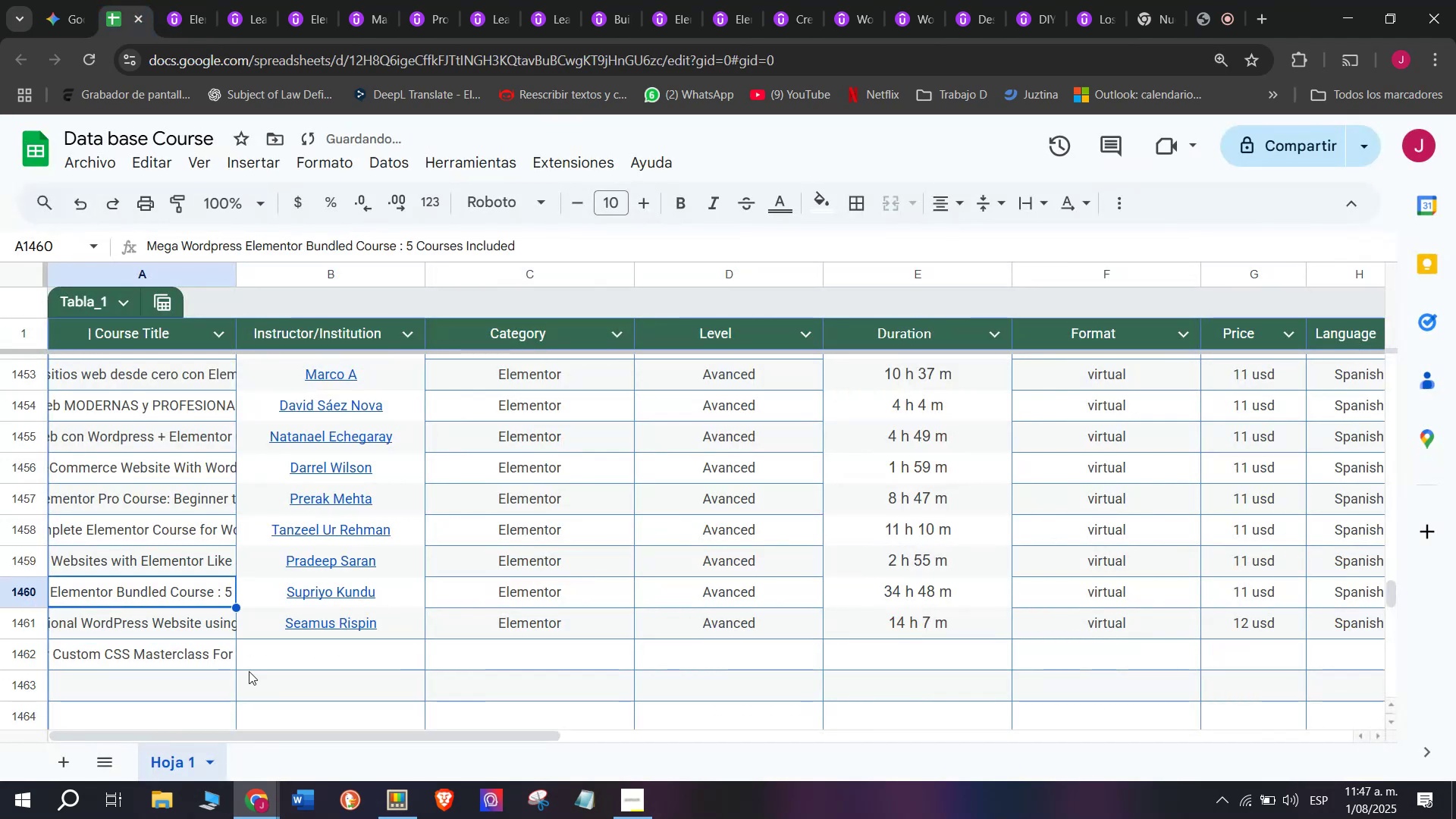 
left_click([271, 654])
 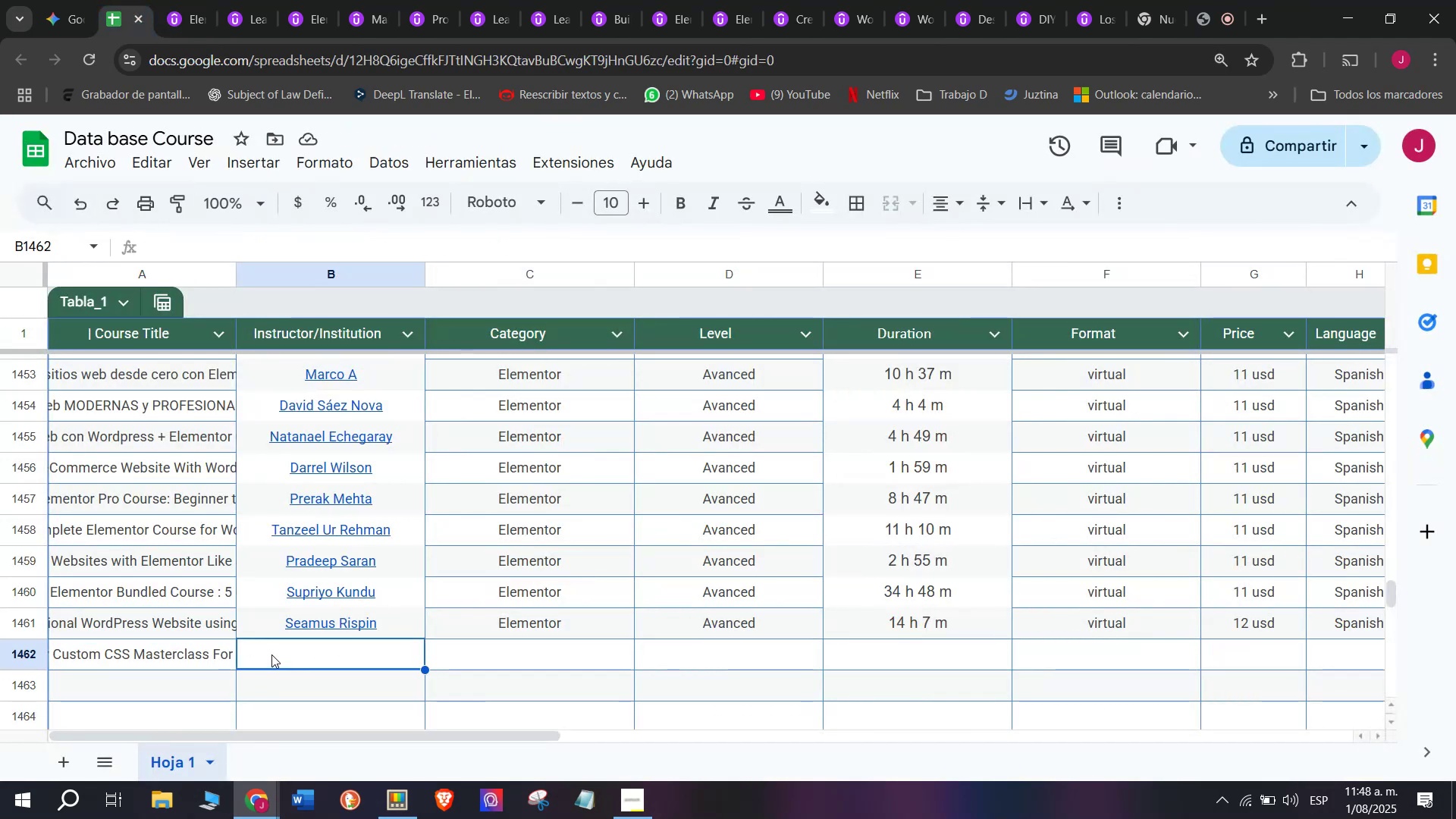 
wait(7.89)
 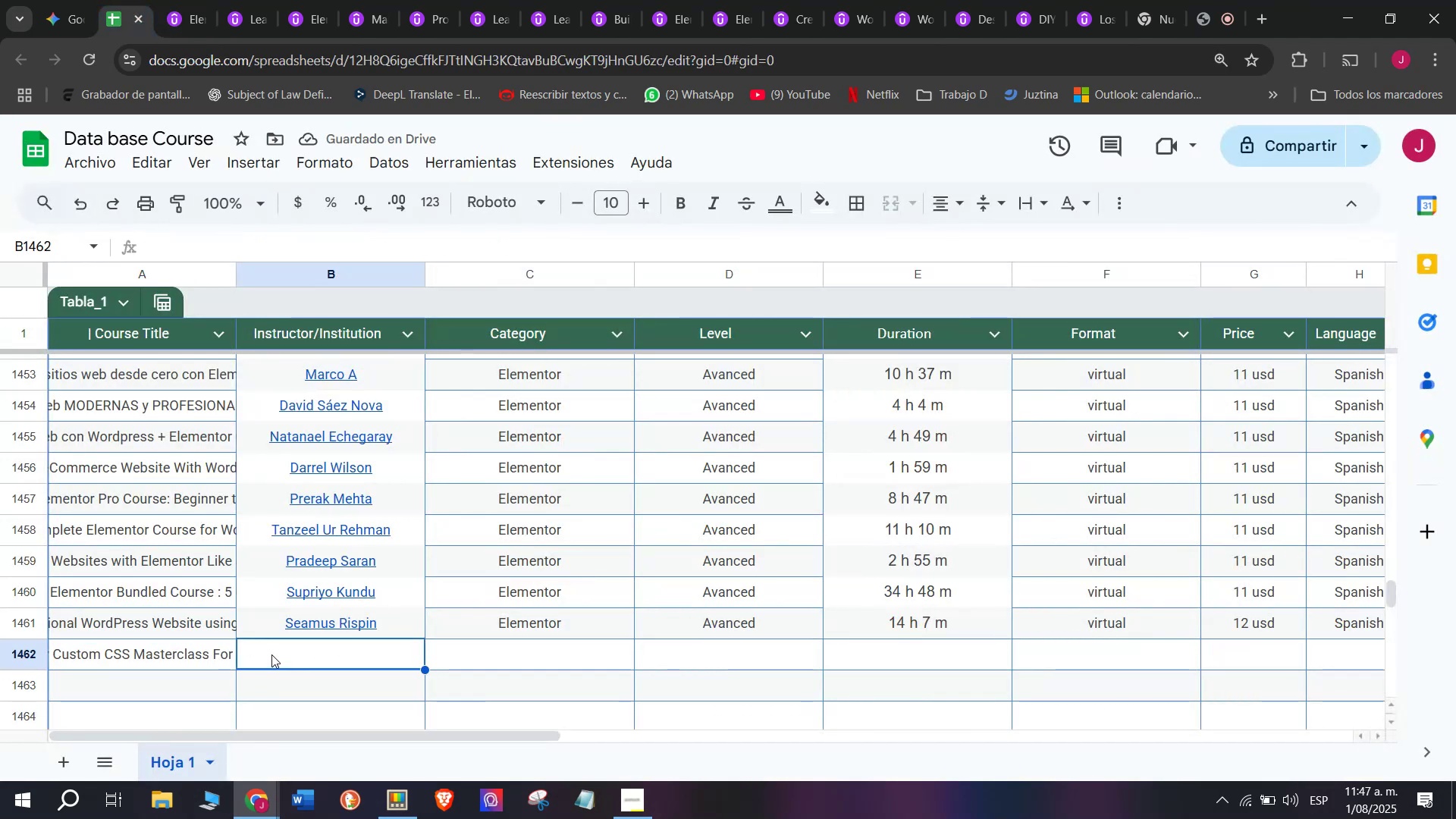 
left_click([191, 0])
 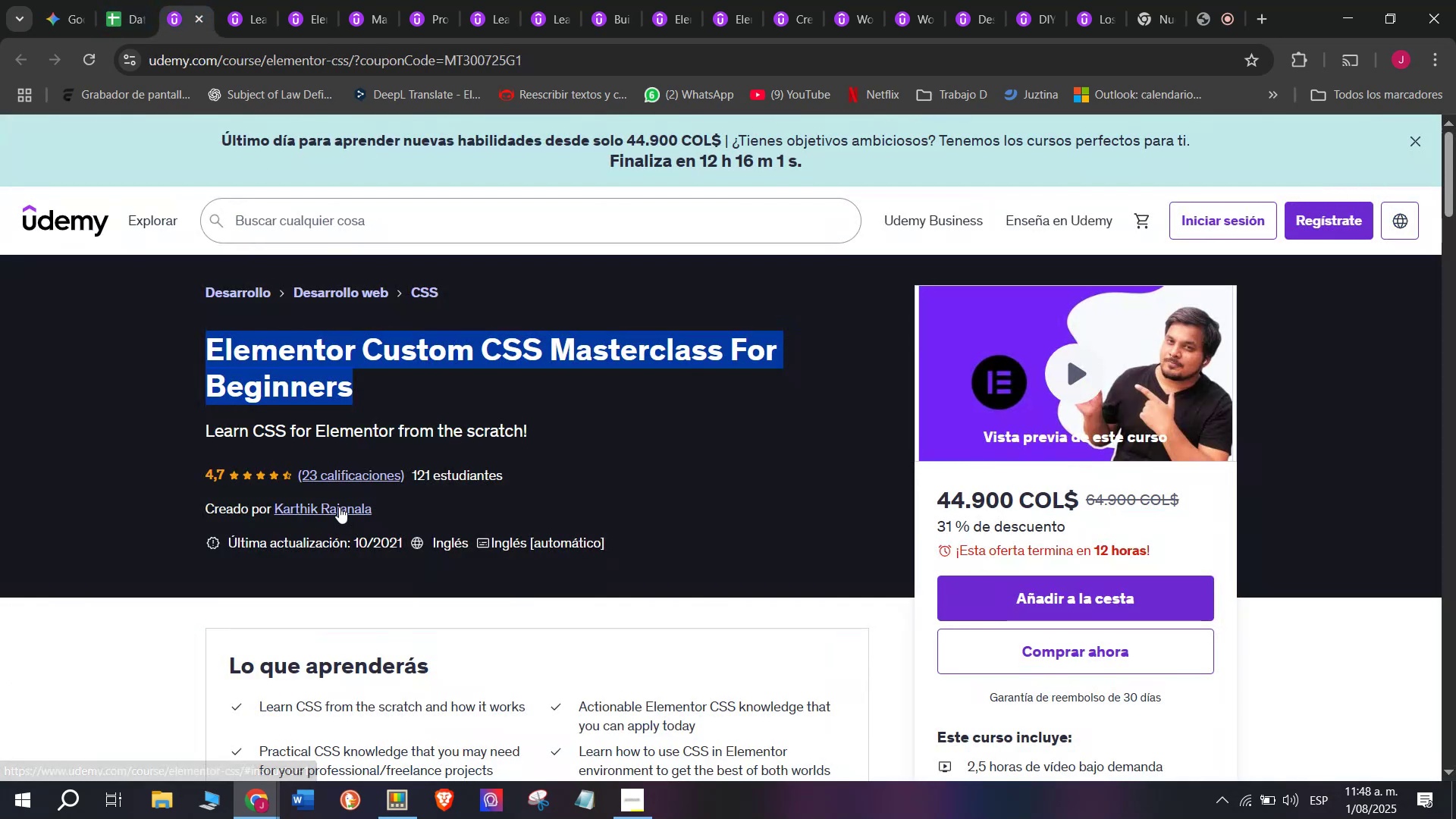 
left_click([337, 504])
 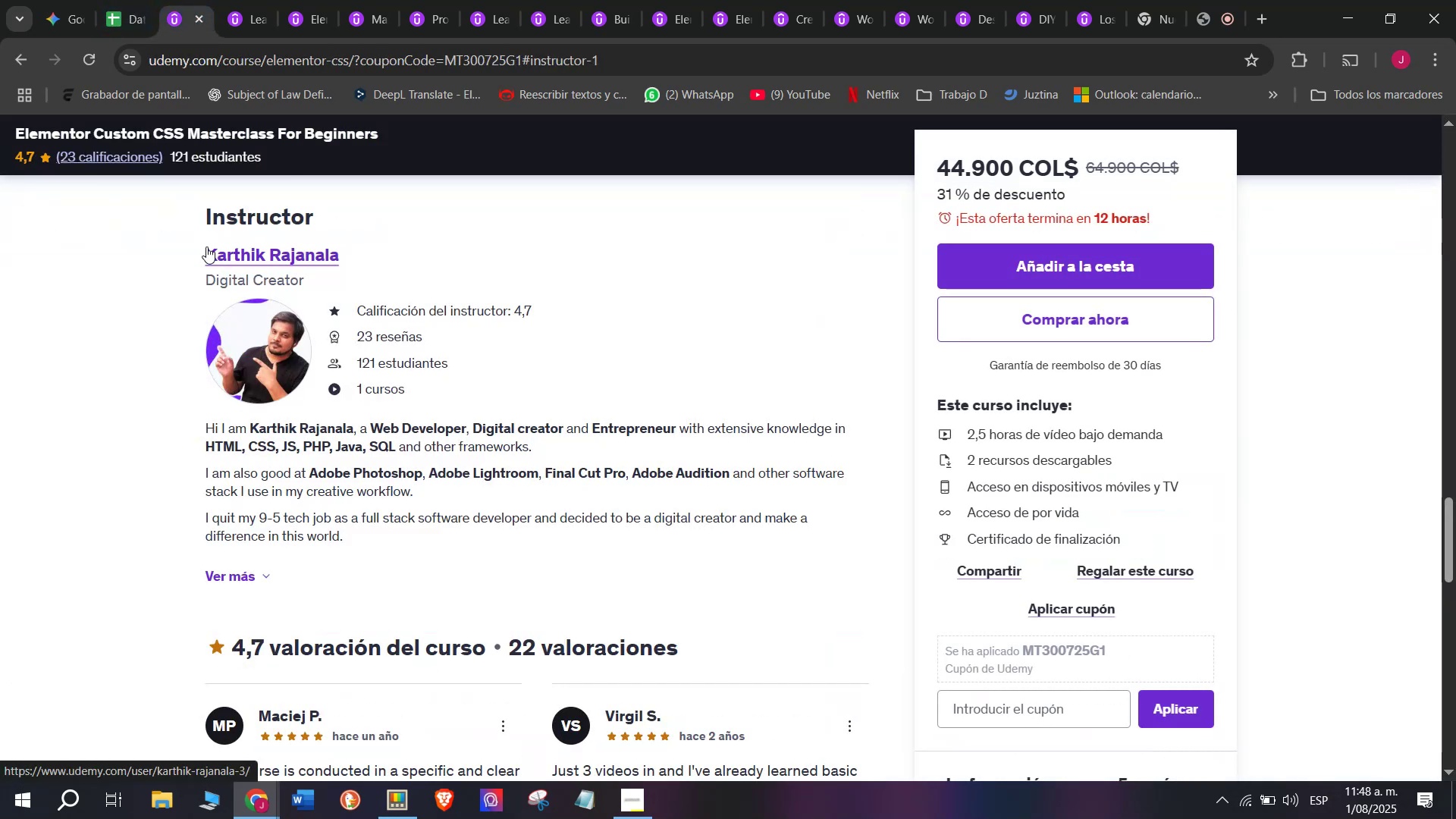 
left_click_drag(start_coordinate=[194, 249], to_coordinate=[372, 249])
 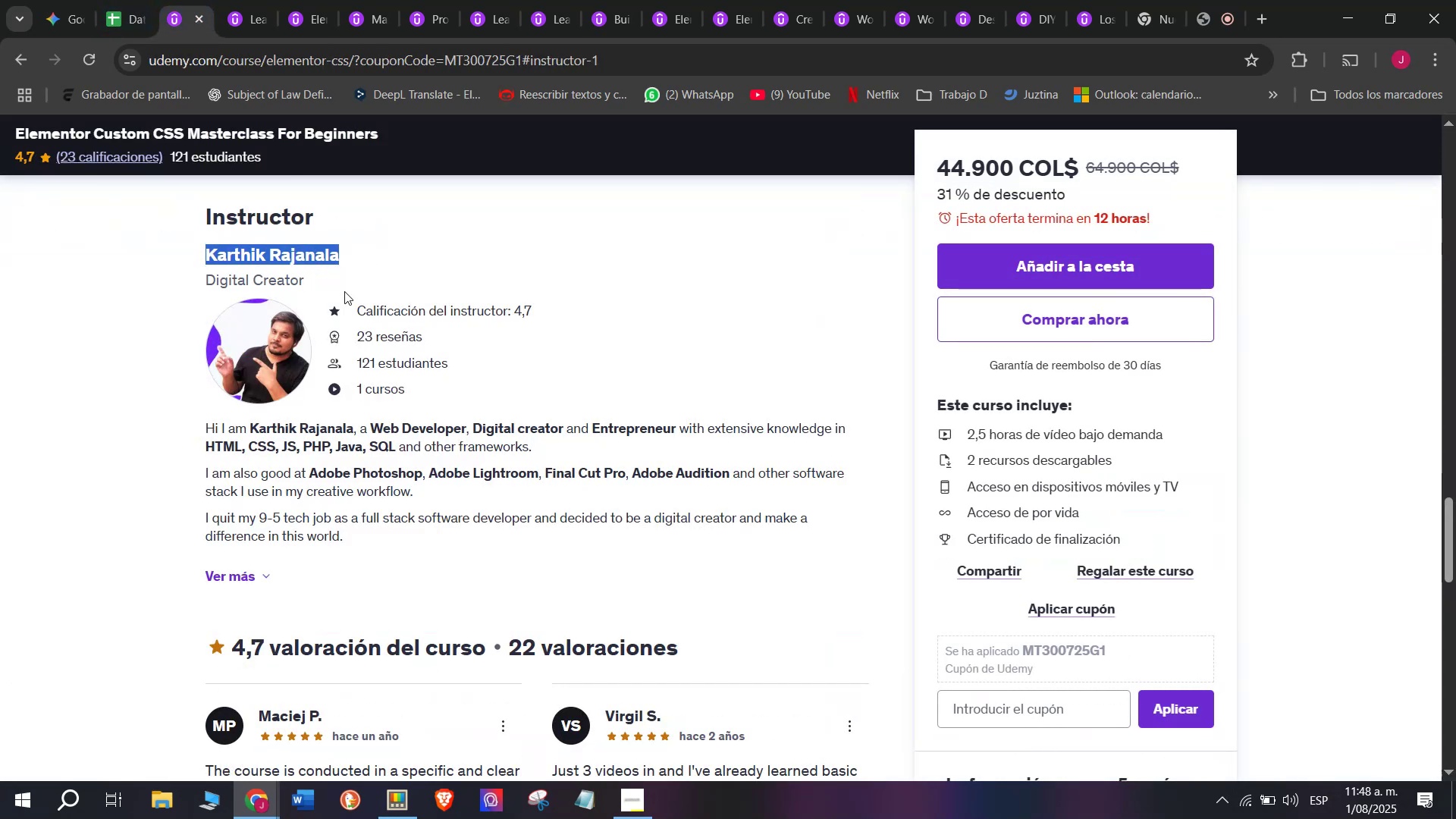 
key(Control+ControlLeft)
 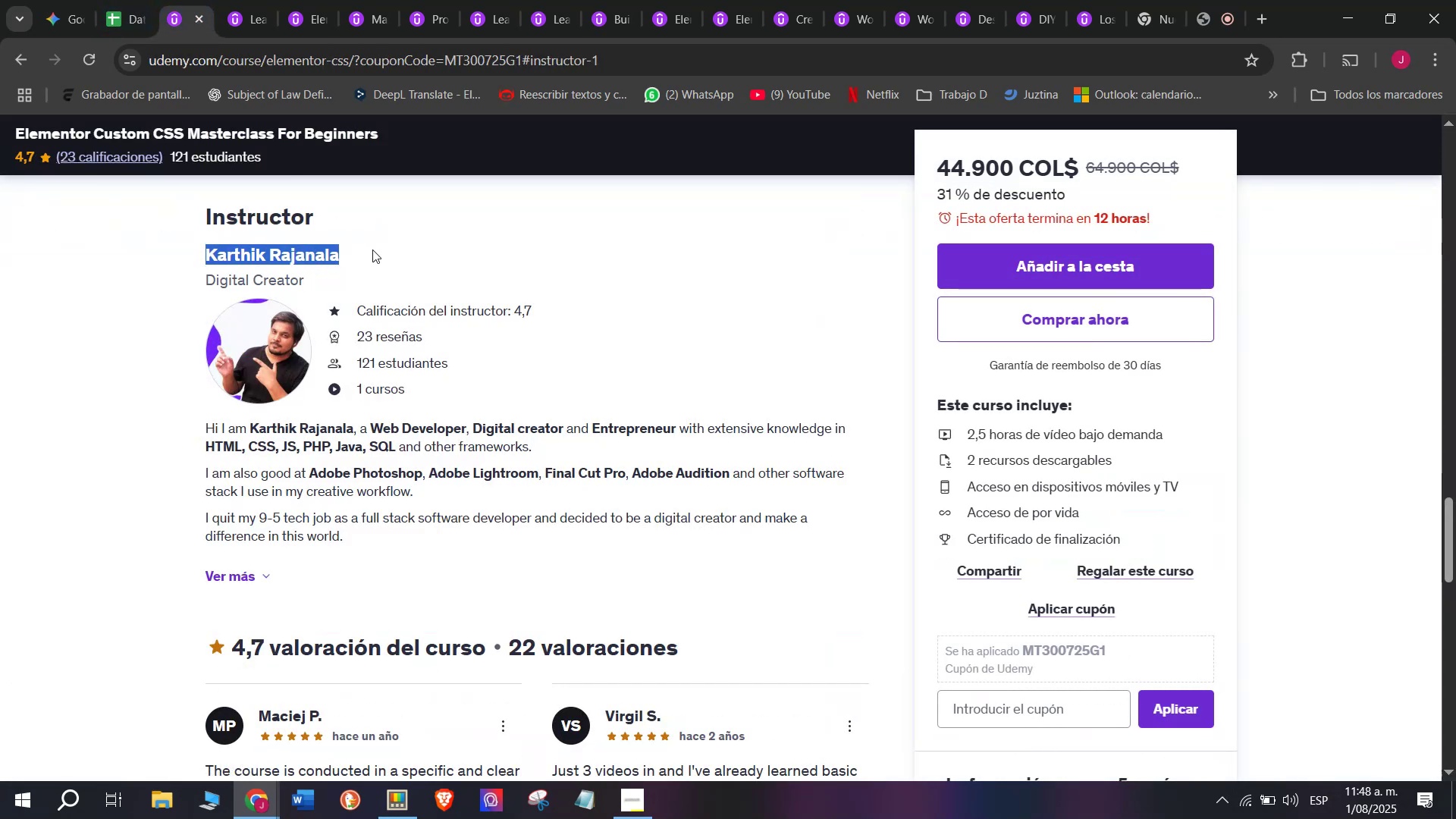 
key(Break)
 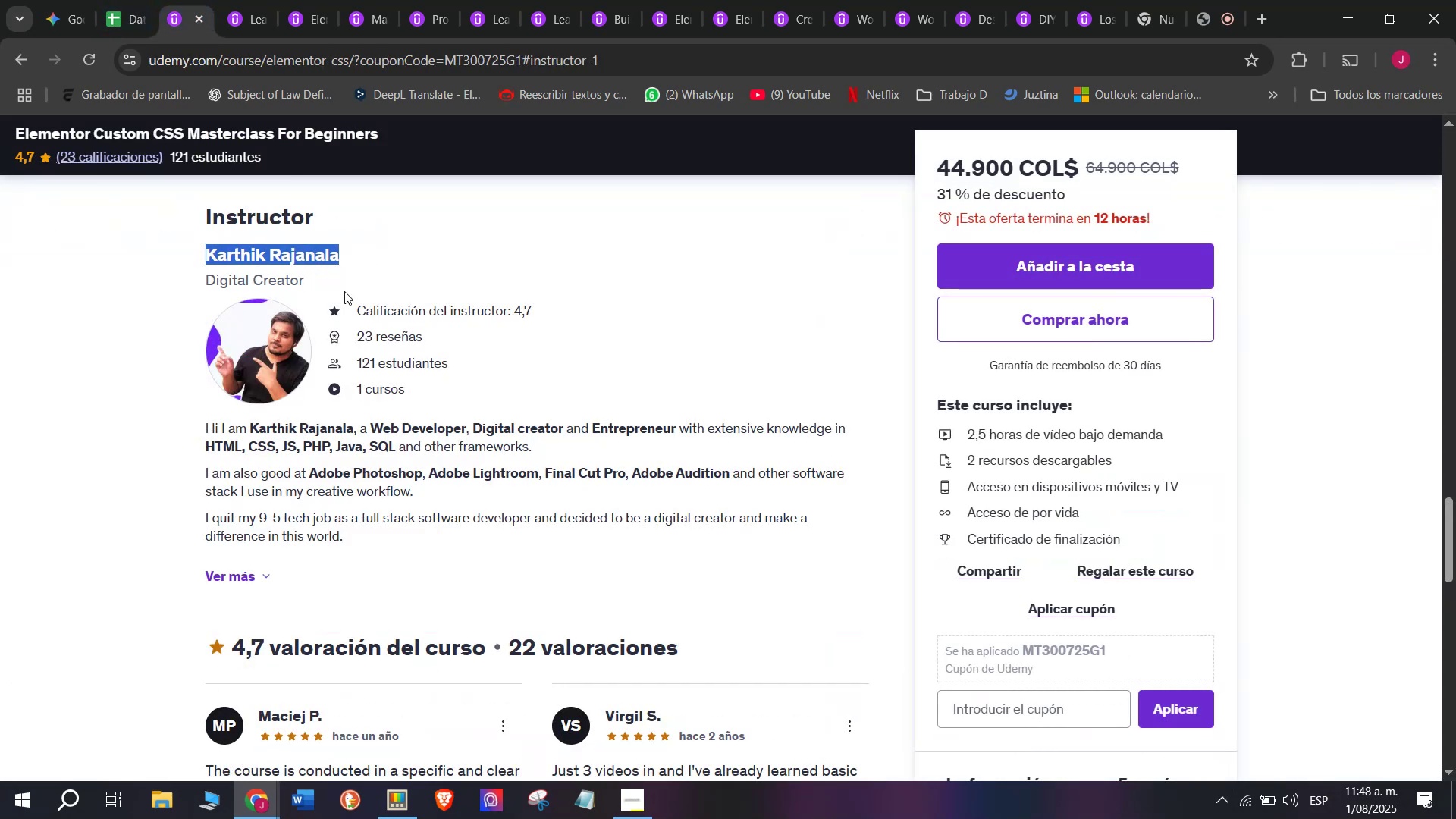 
key(Control+C)
 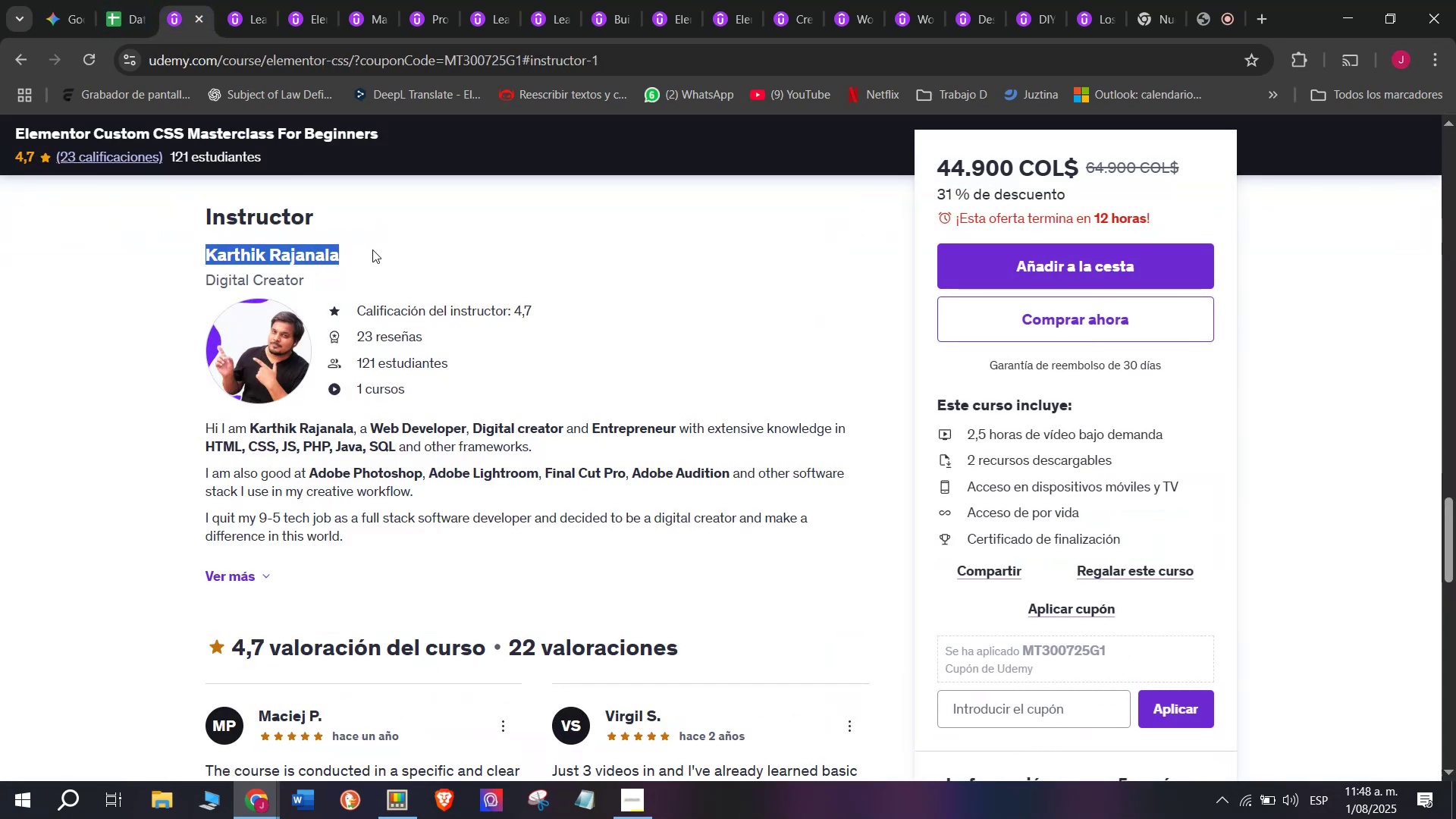 
key(Break)
 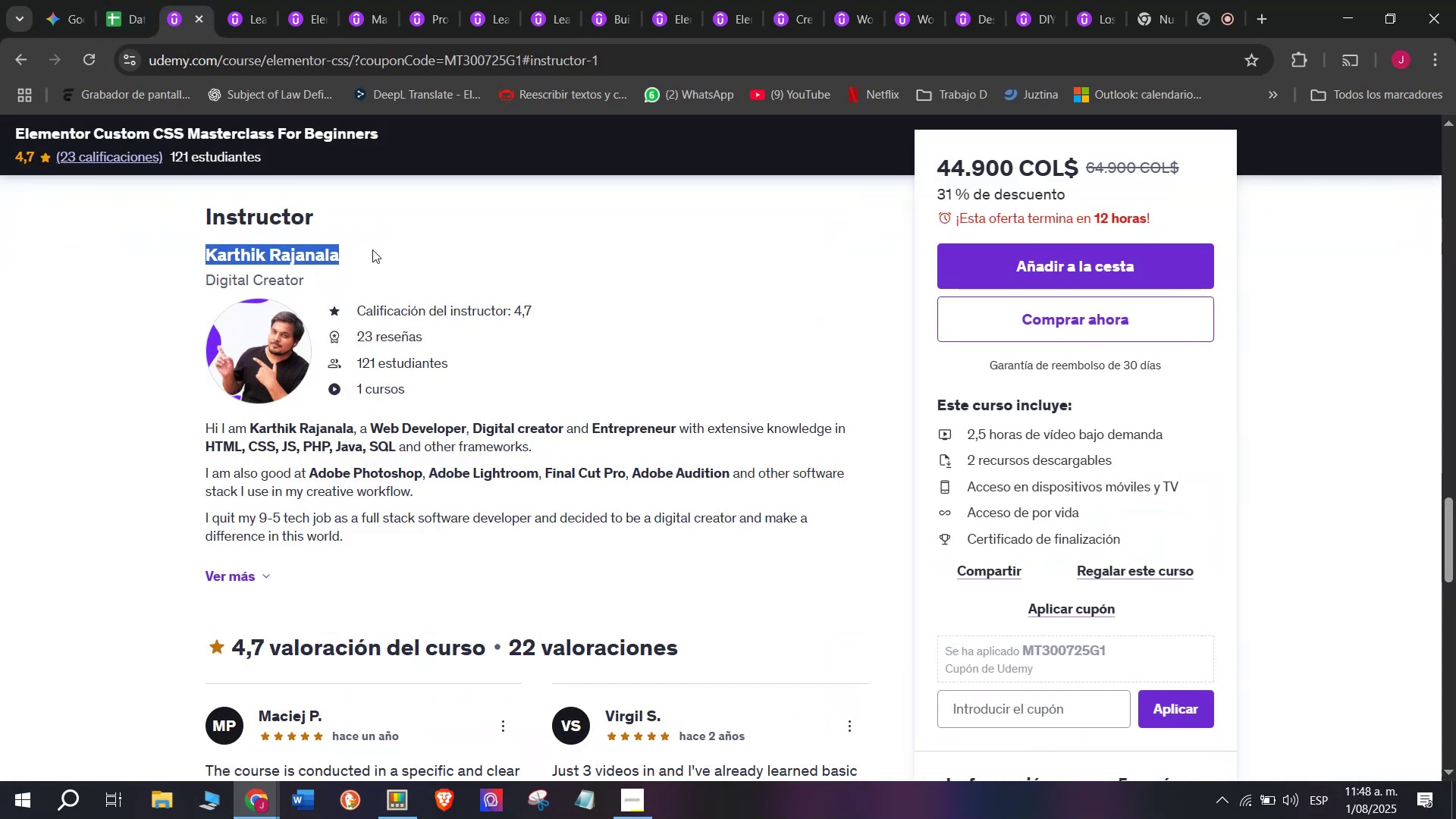 
key(Control+ControlLeft)
 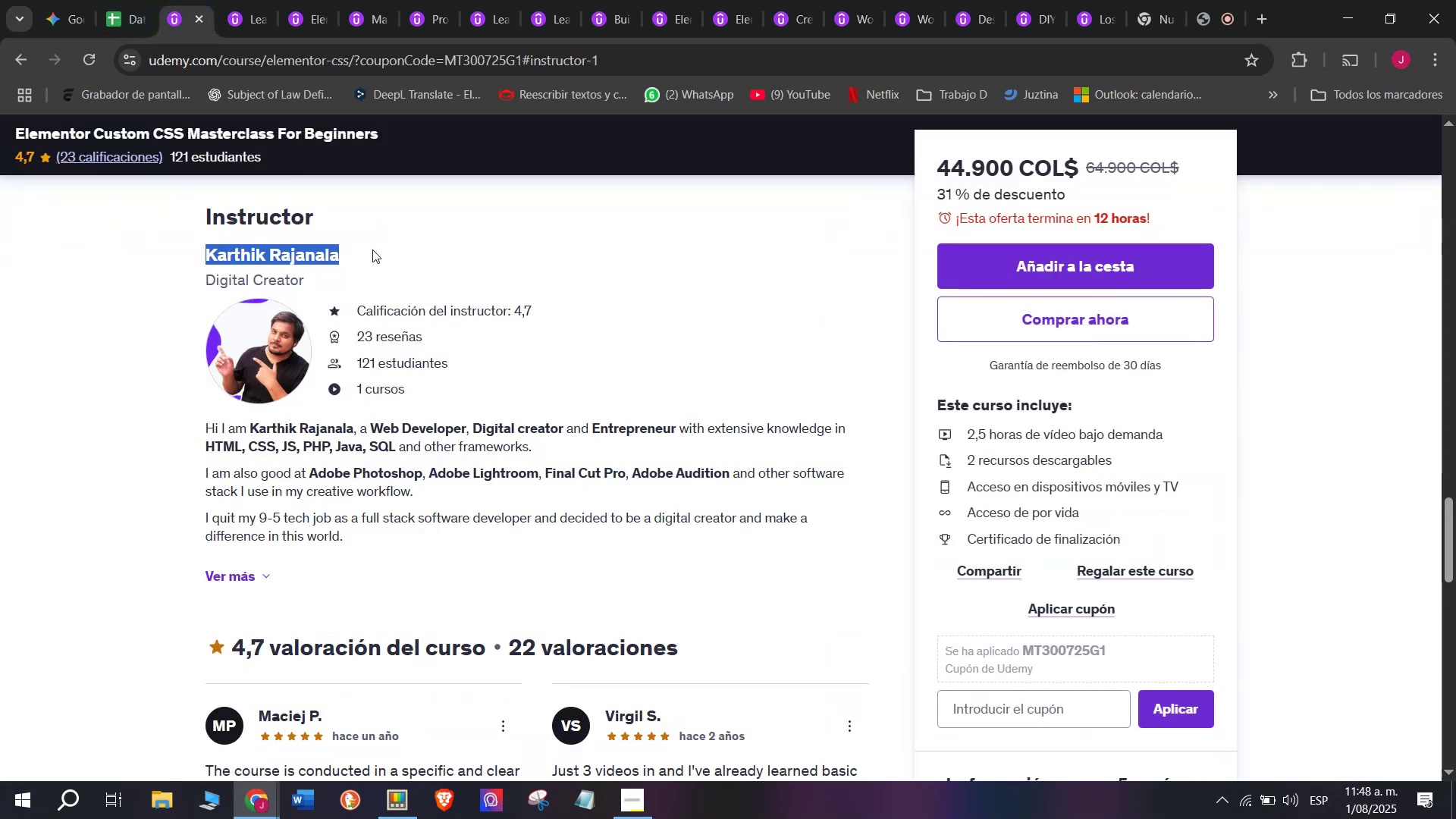 
key(Control+C)
 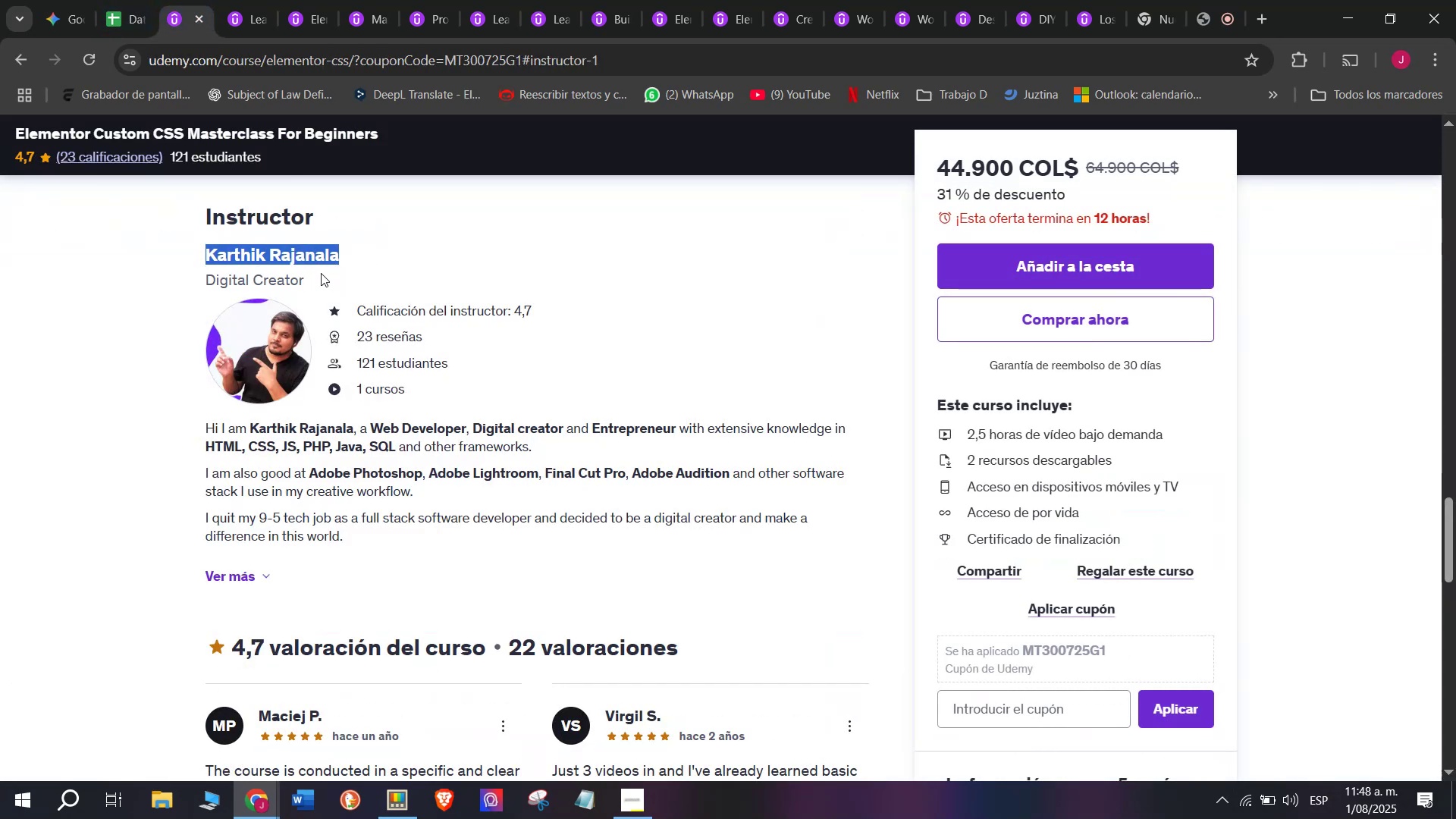 
key(Break)
 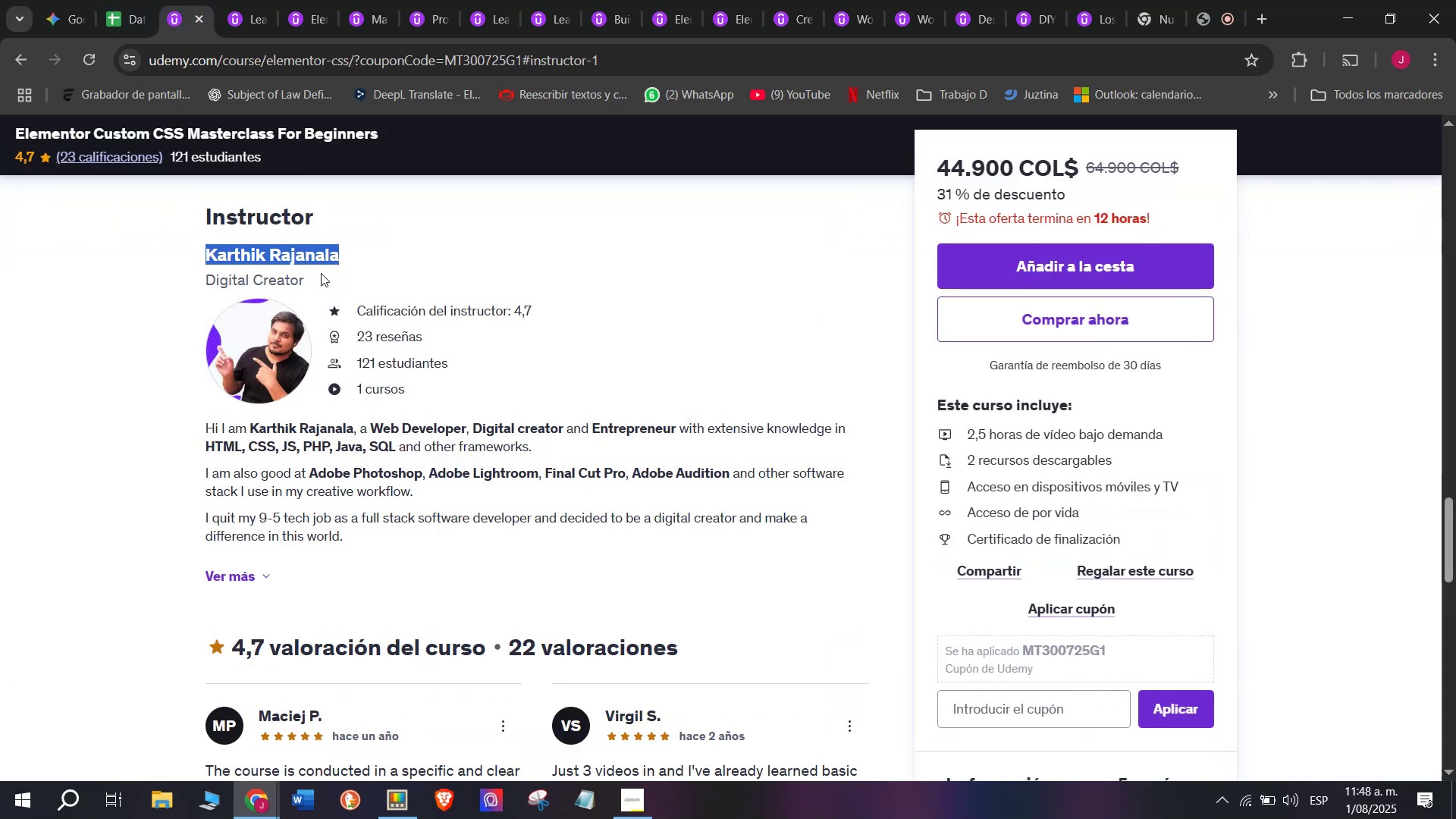 
key(Control+ControlLeft)
 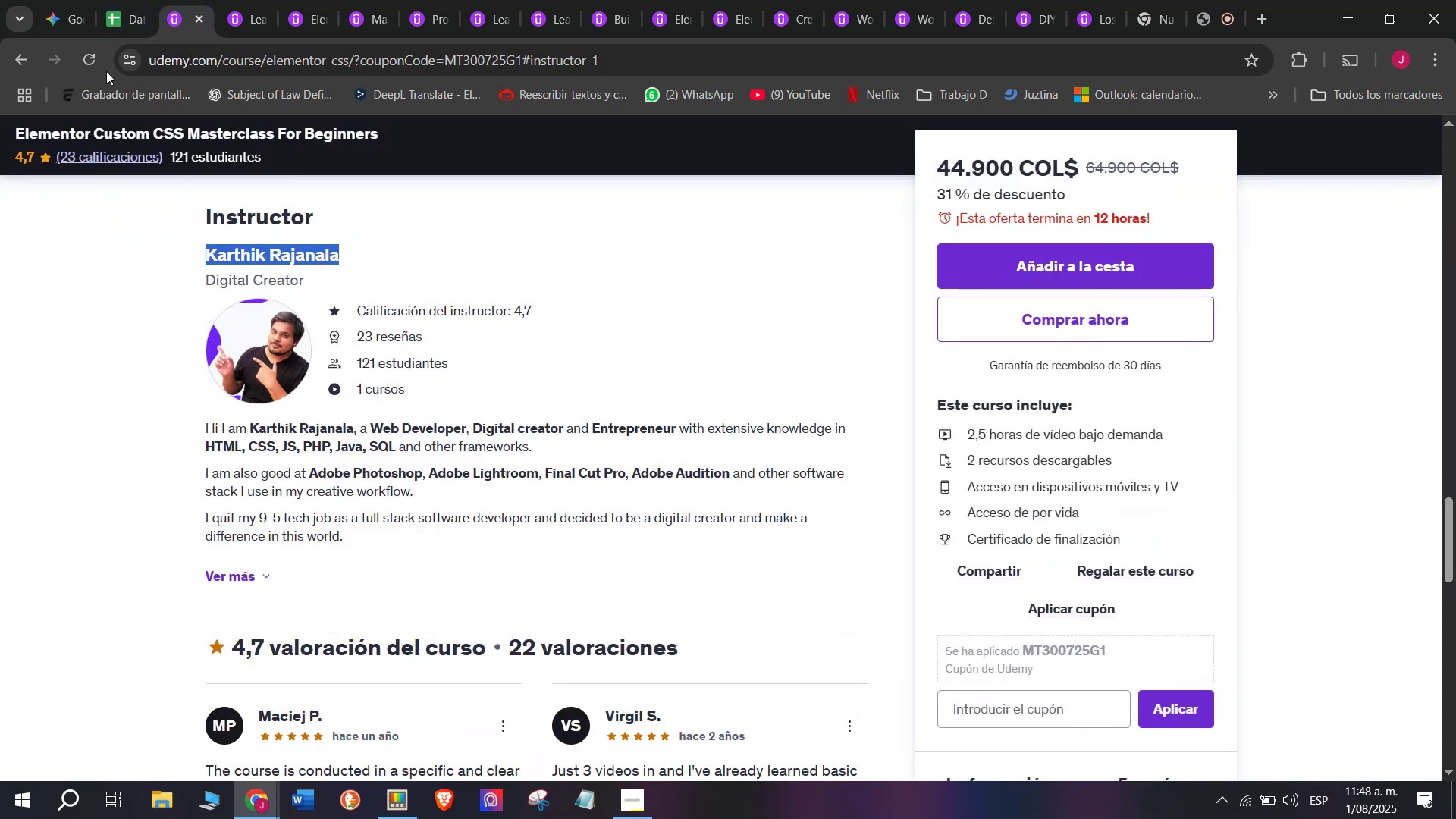 
key(Control+C)
 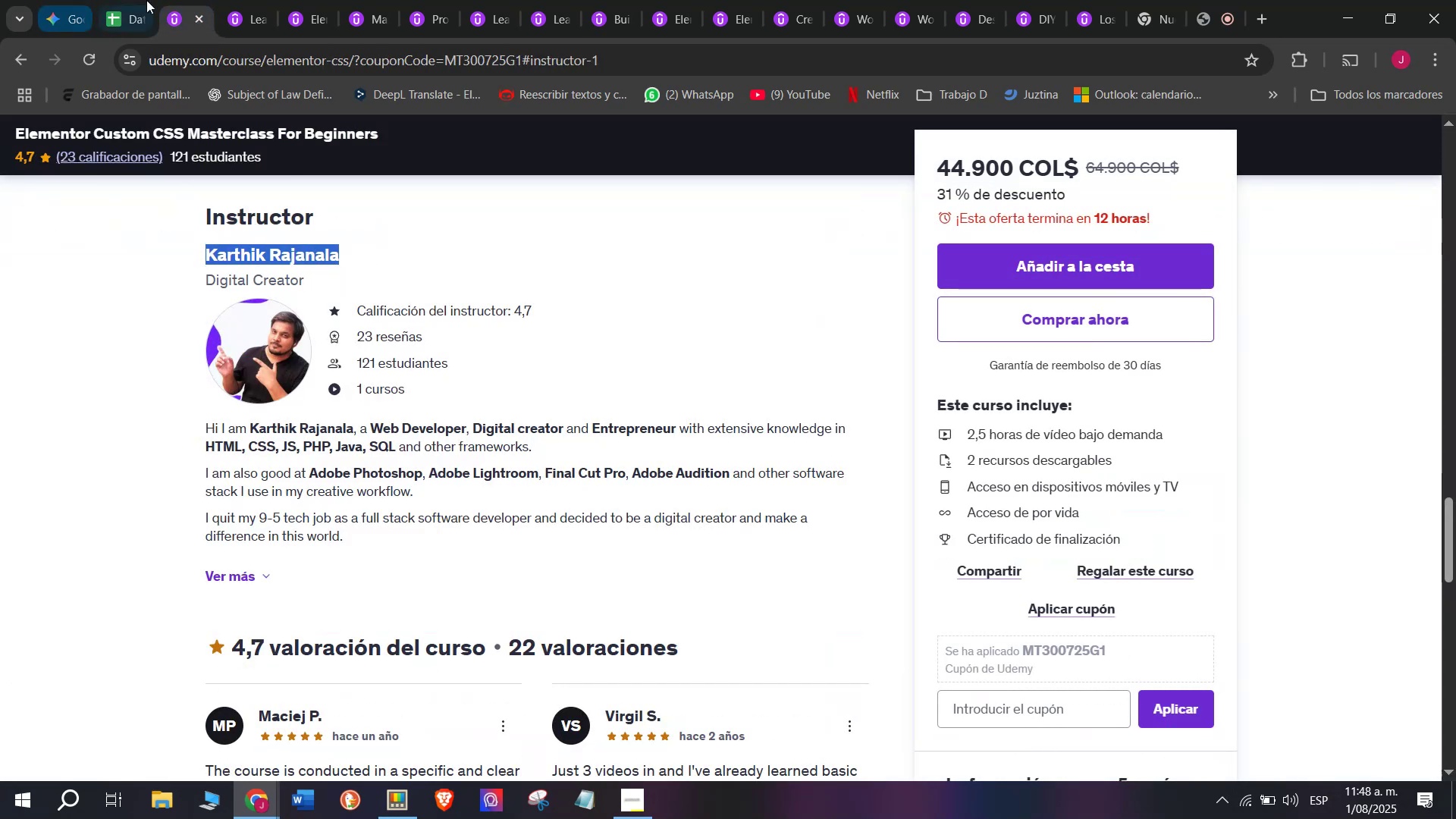 
left_click([149, 0])
 